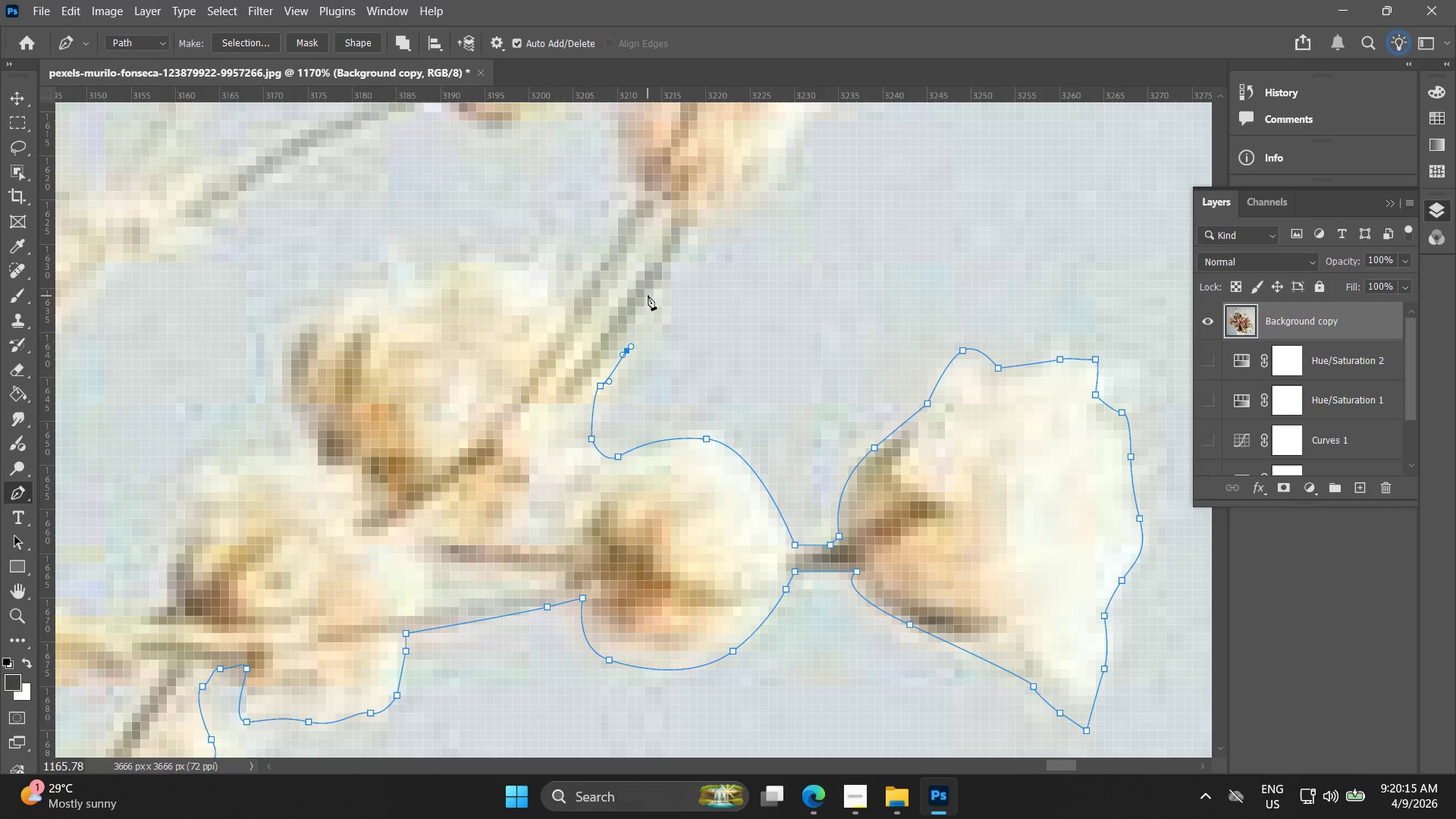 
left_click([648, 295])
 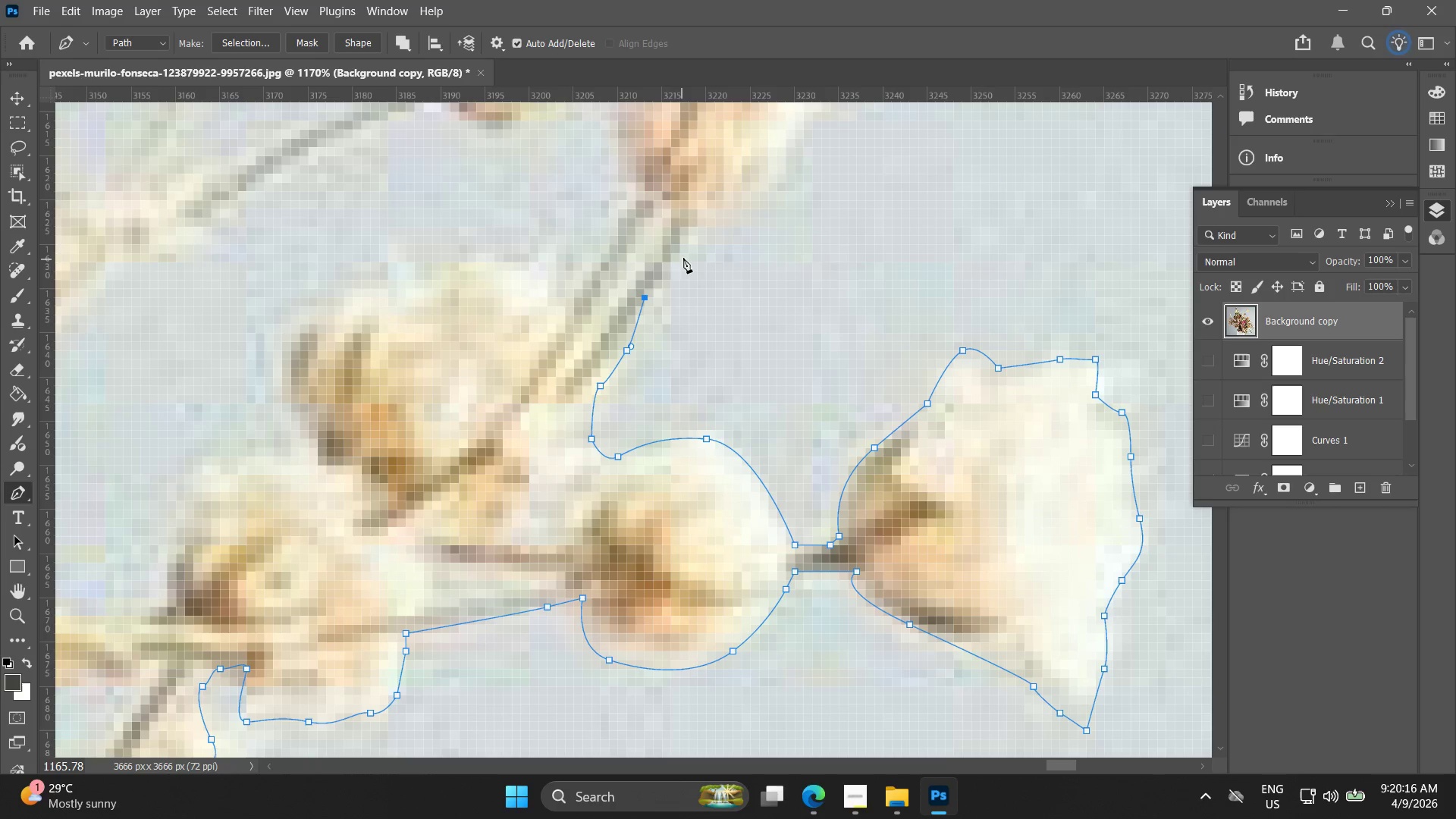 
key(Control+ControlLeft)
 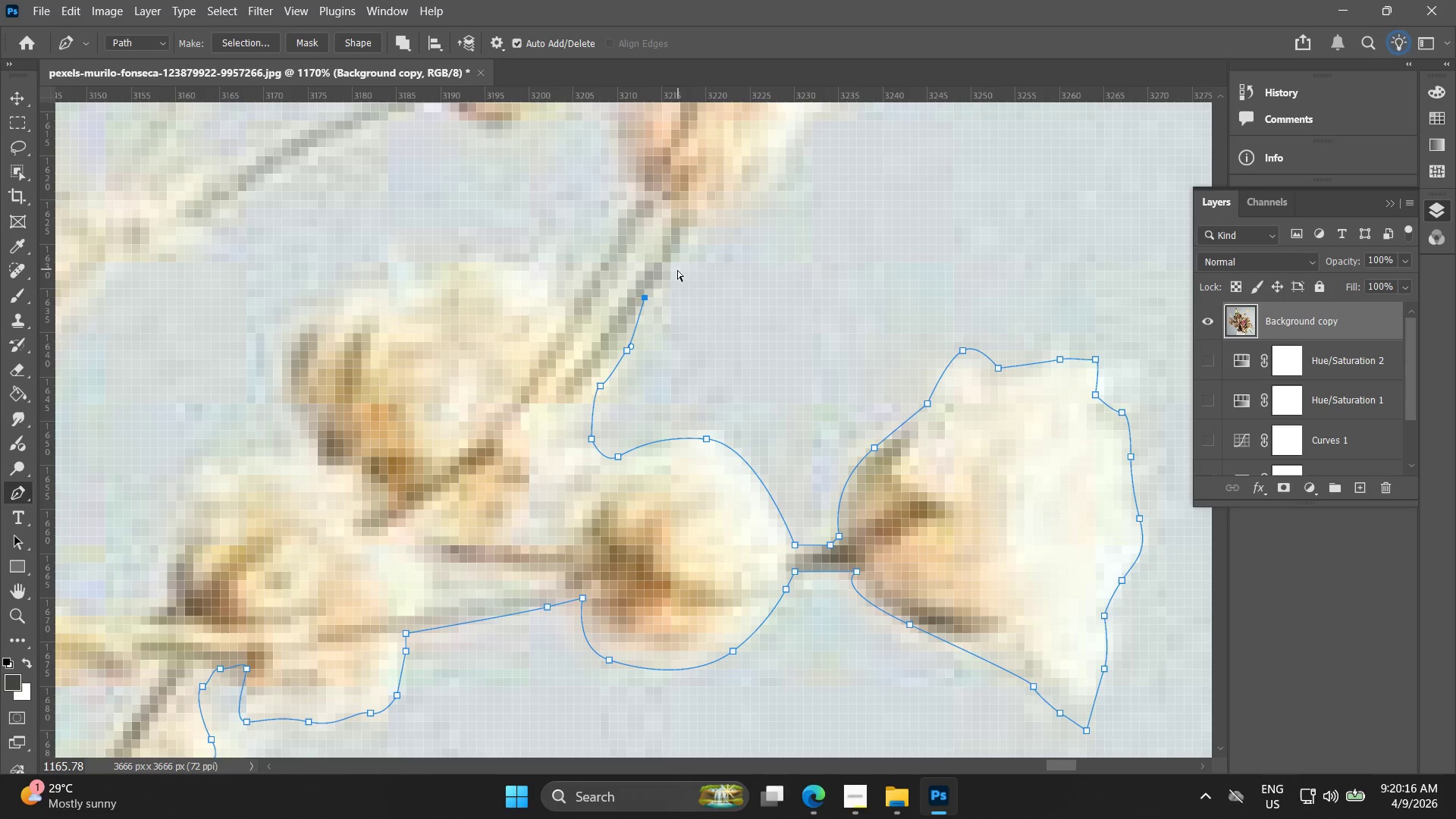 
key(Control+Z)
 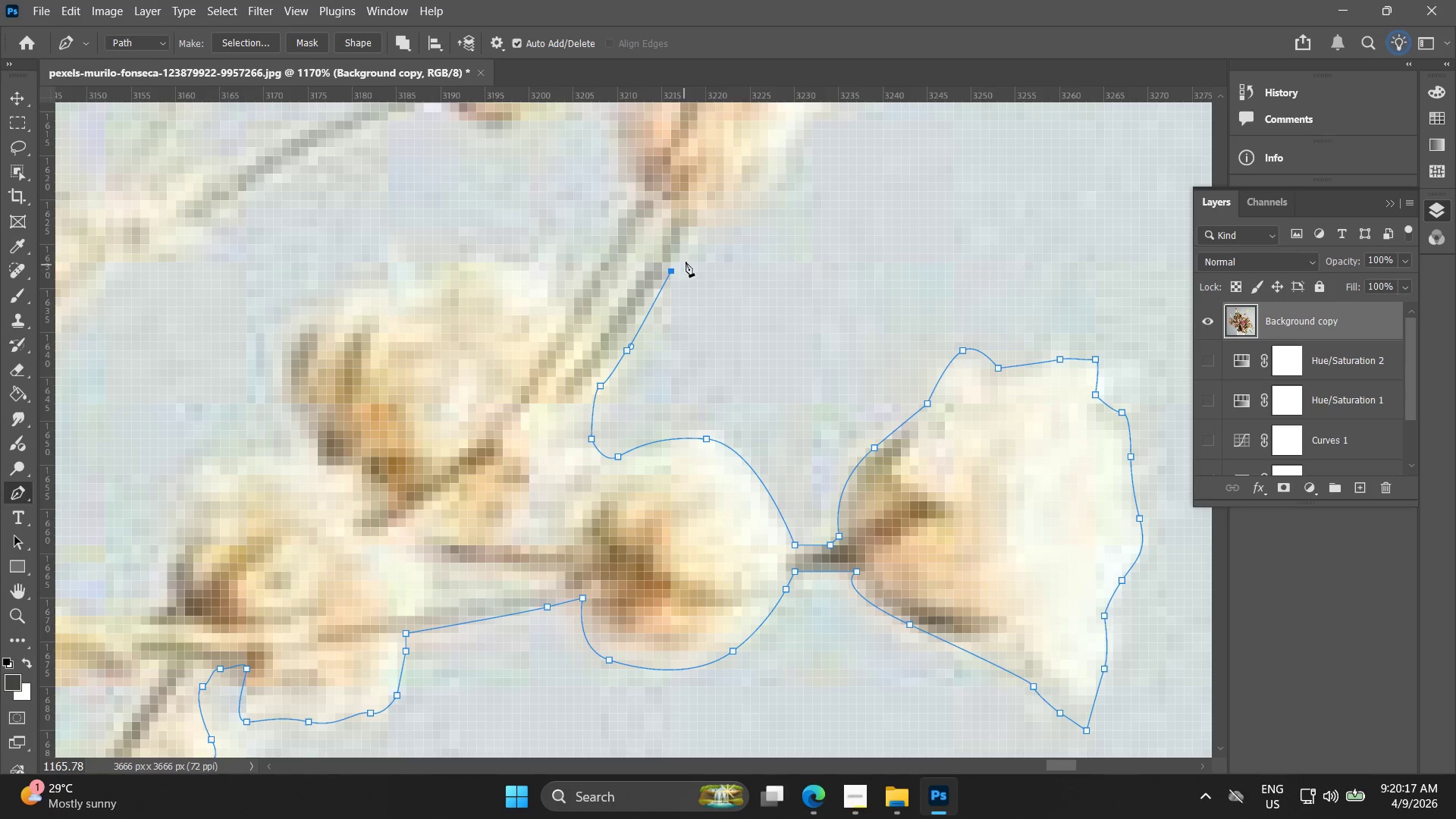 
hold_key(key=Space, duration=0.44)
 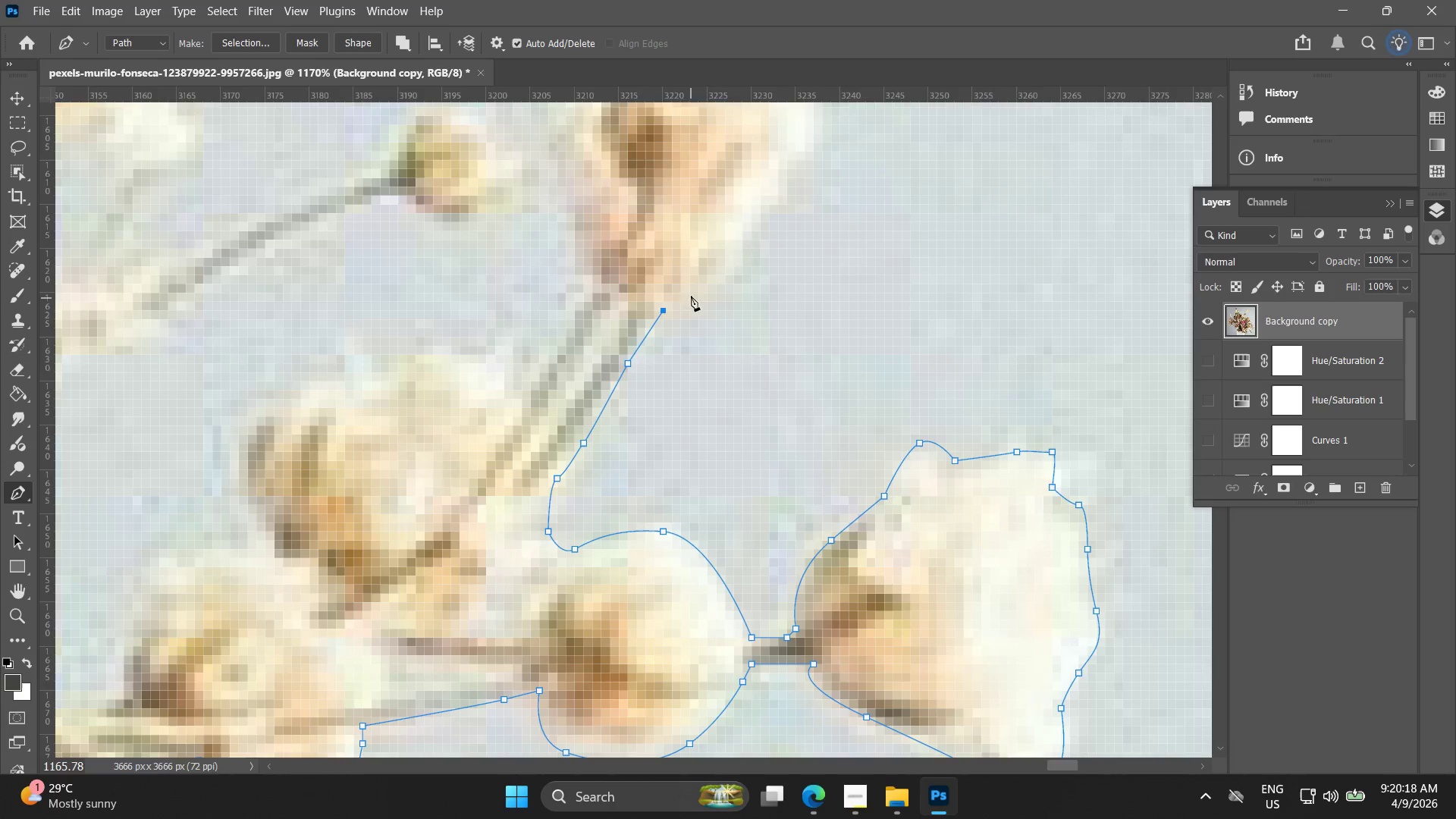 
left_click_drag(start_coordinate=[682, 251], to_coordinate=[639, 344])
 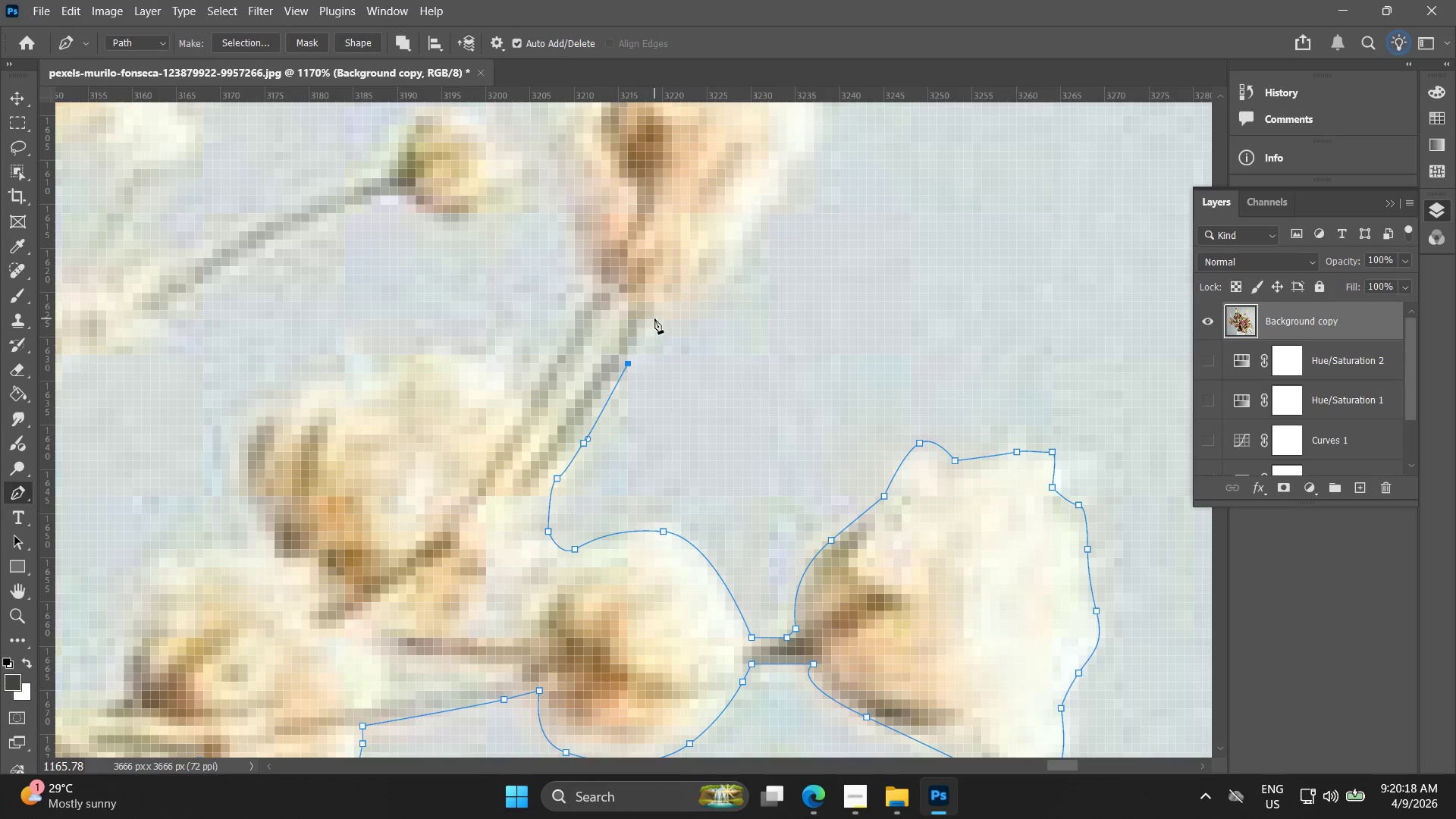 
left_click([659, 315])
 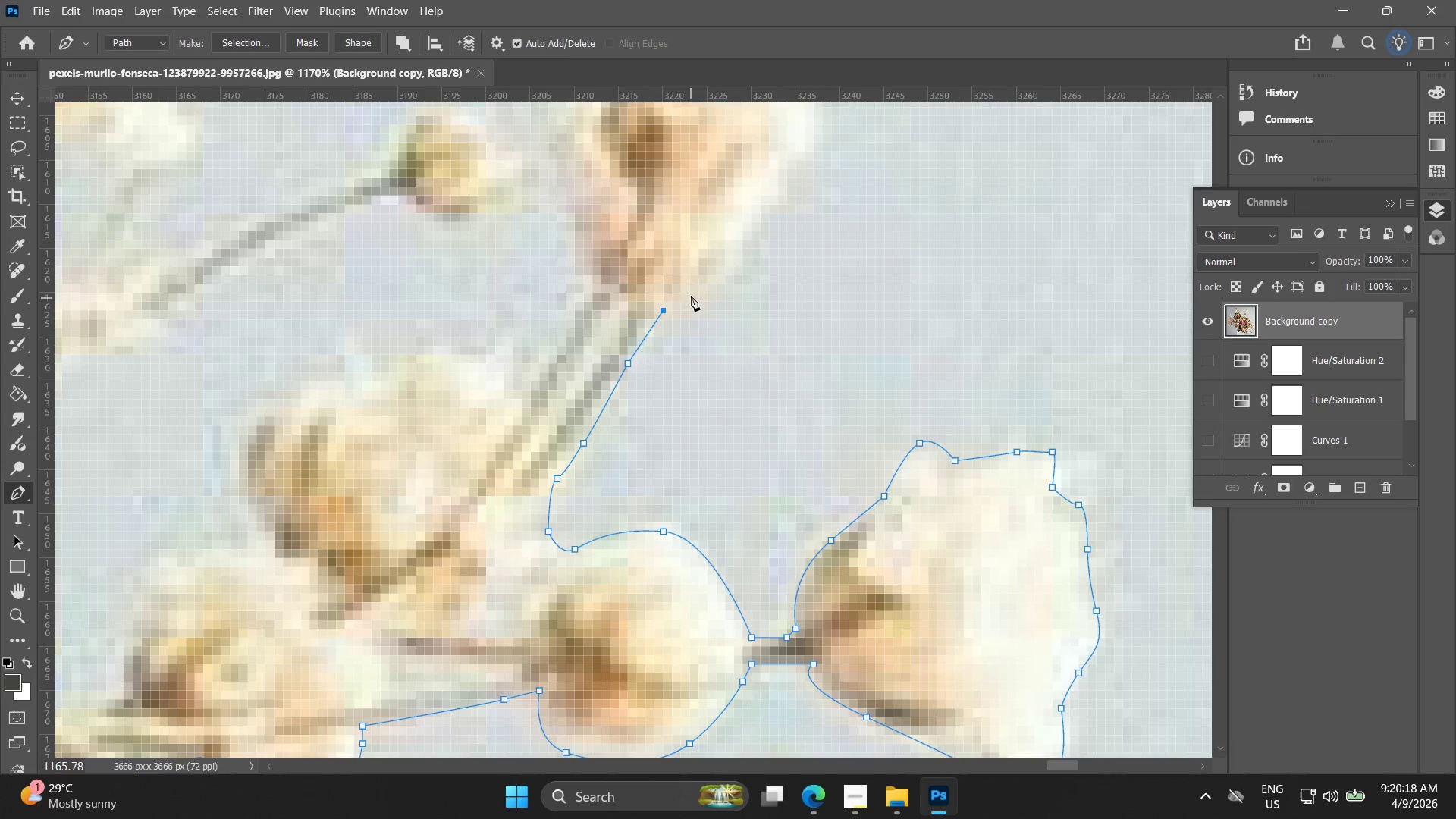 
hold_key(key=Space, duration=0.45)
 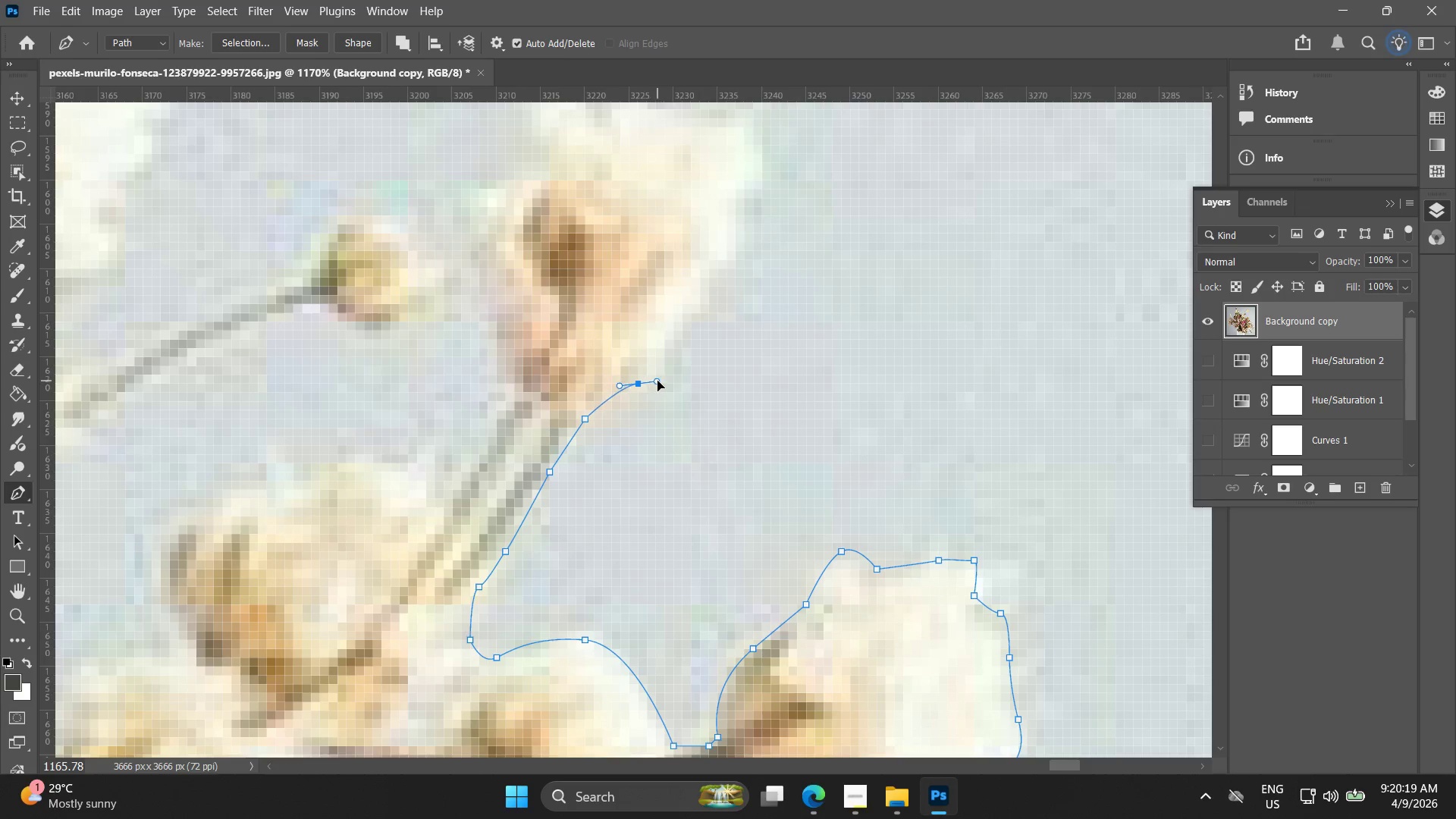 
left_click_drag(start_coordinate=[661, 302], to_coordinate=[582, 410])
 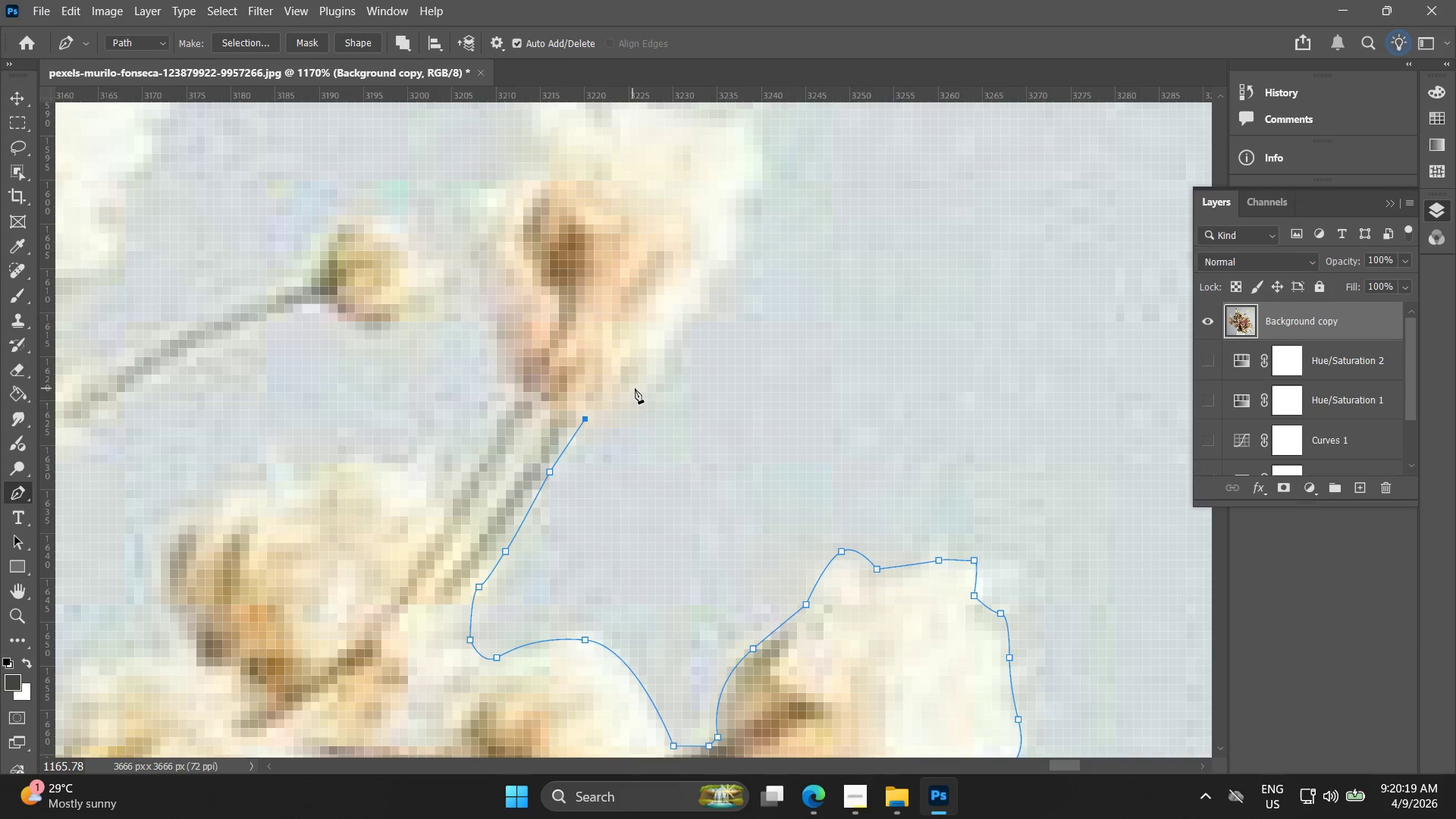 
left_click_drag(start_coordinate=[639, 387], to_coordinate=[658, 381])
 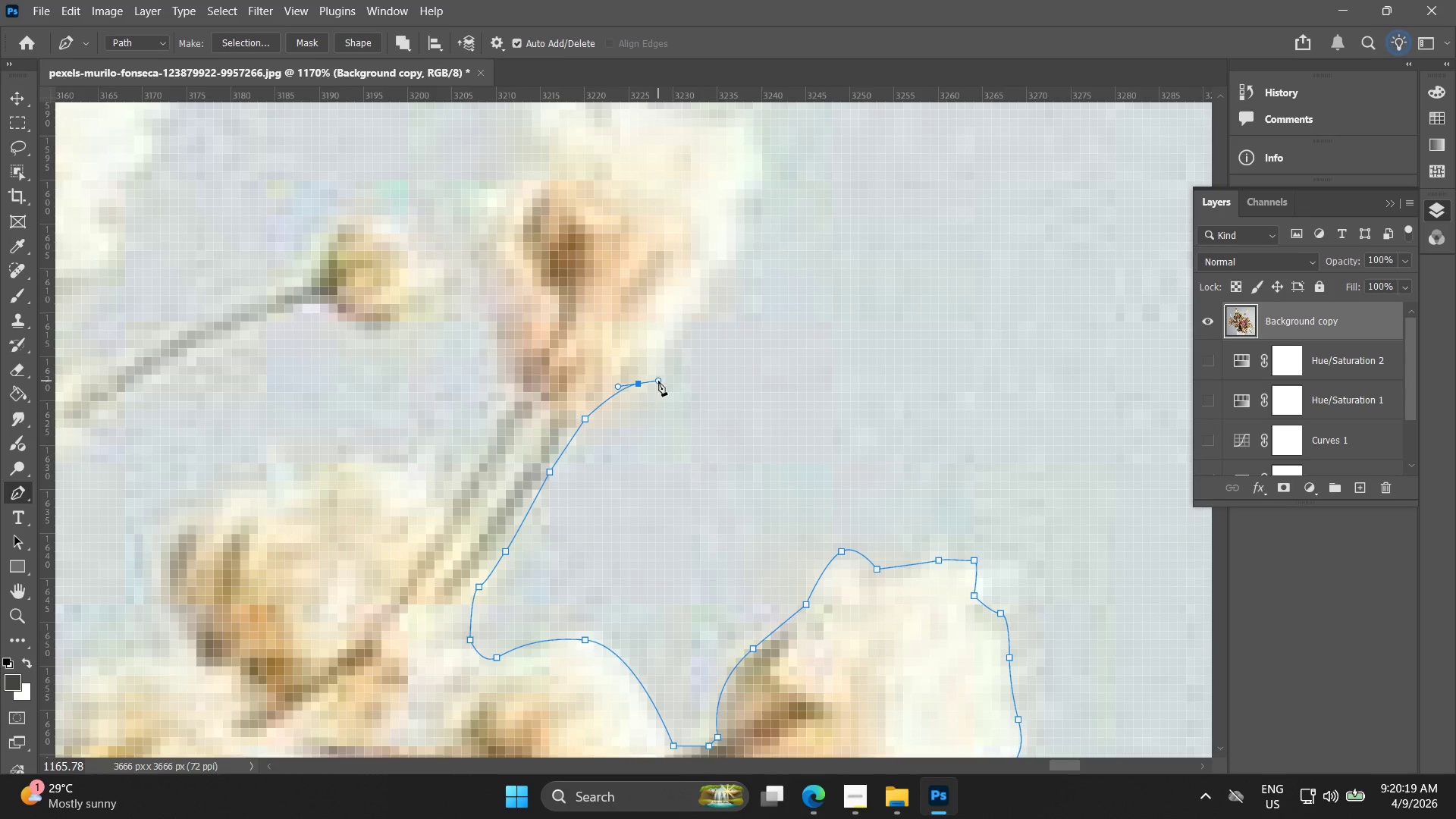 
key(Control+ControlLeft)
 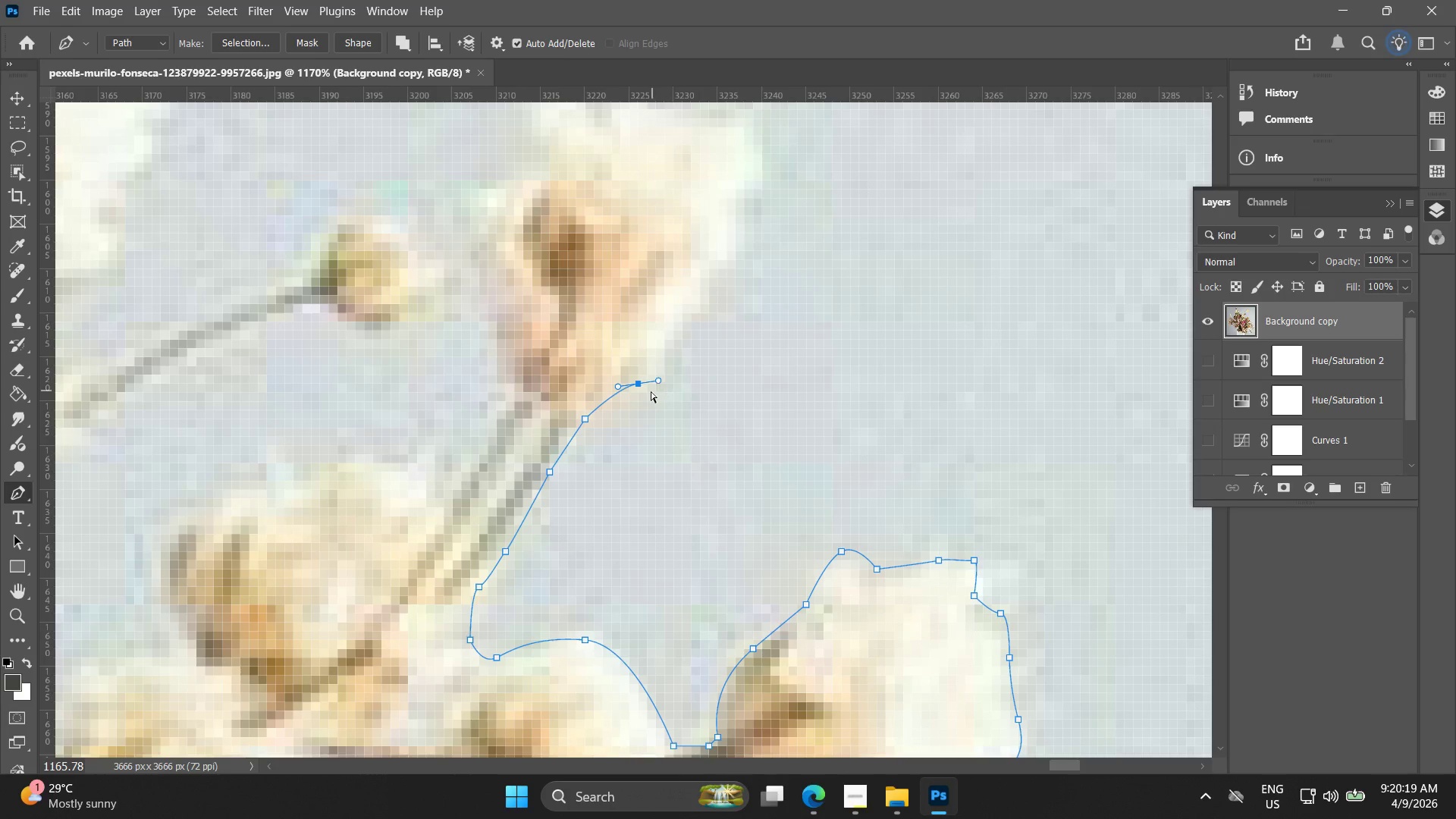 
key(Control+Z)
 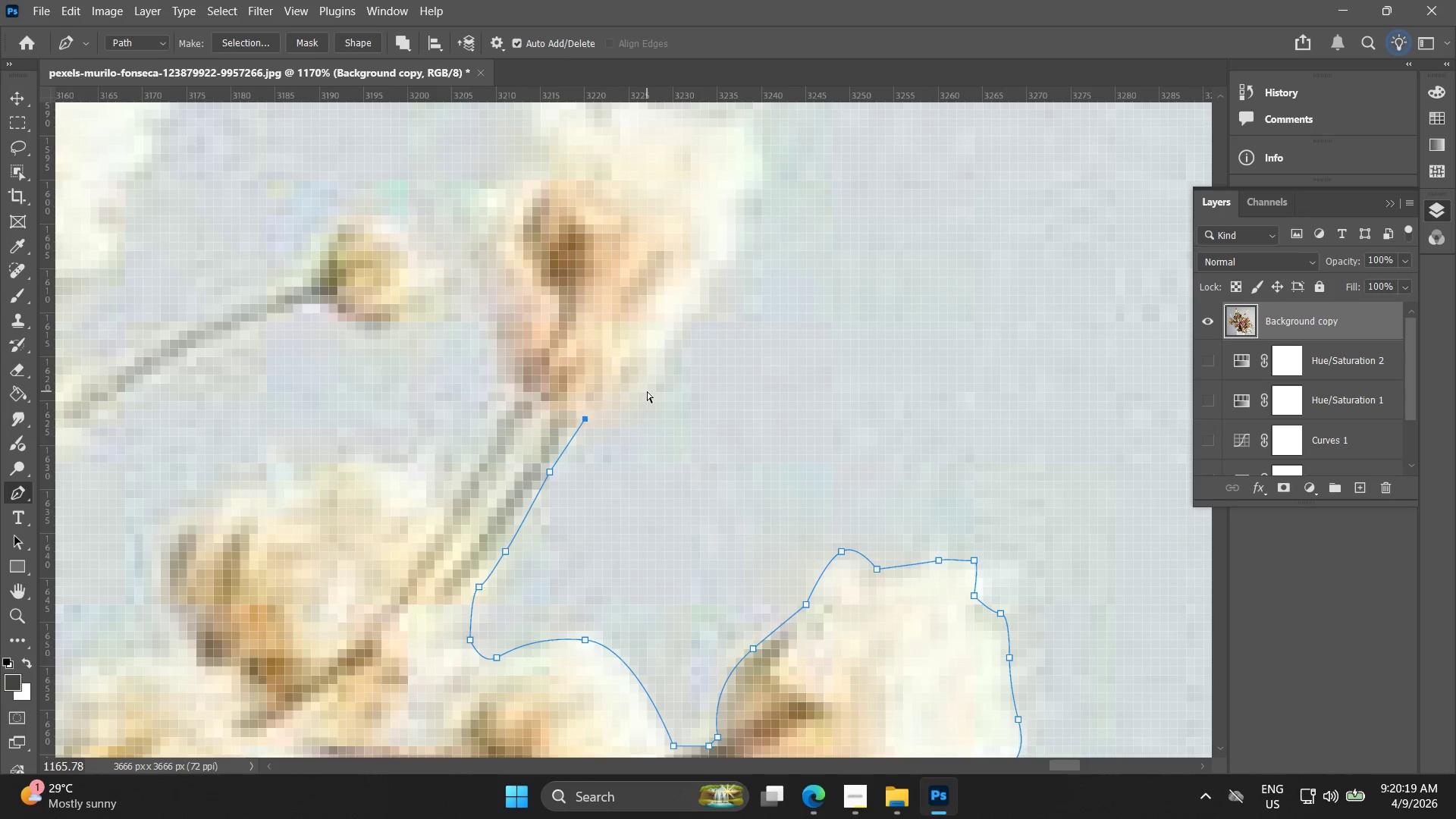 
left_click_drag(start_coordinate=[647, 391], to_coordinate=[672, 363])
 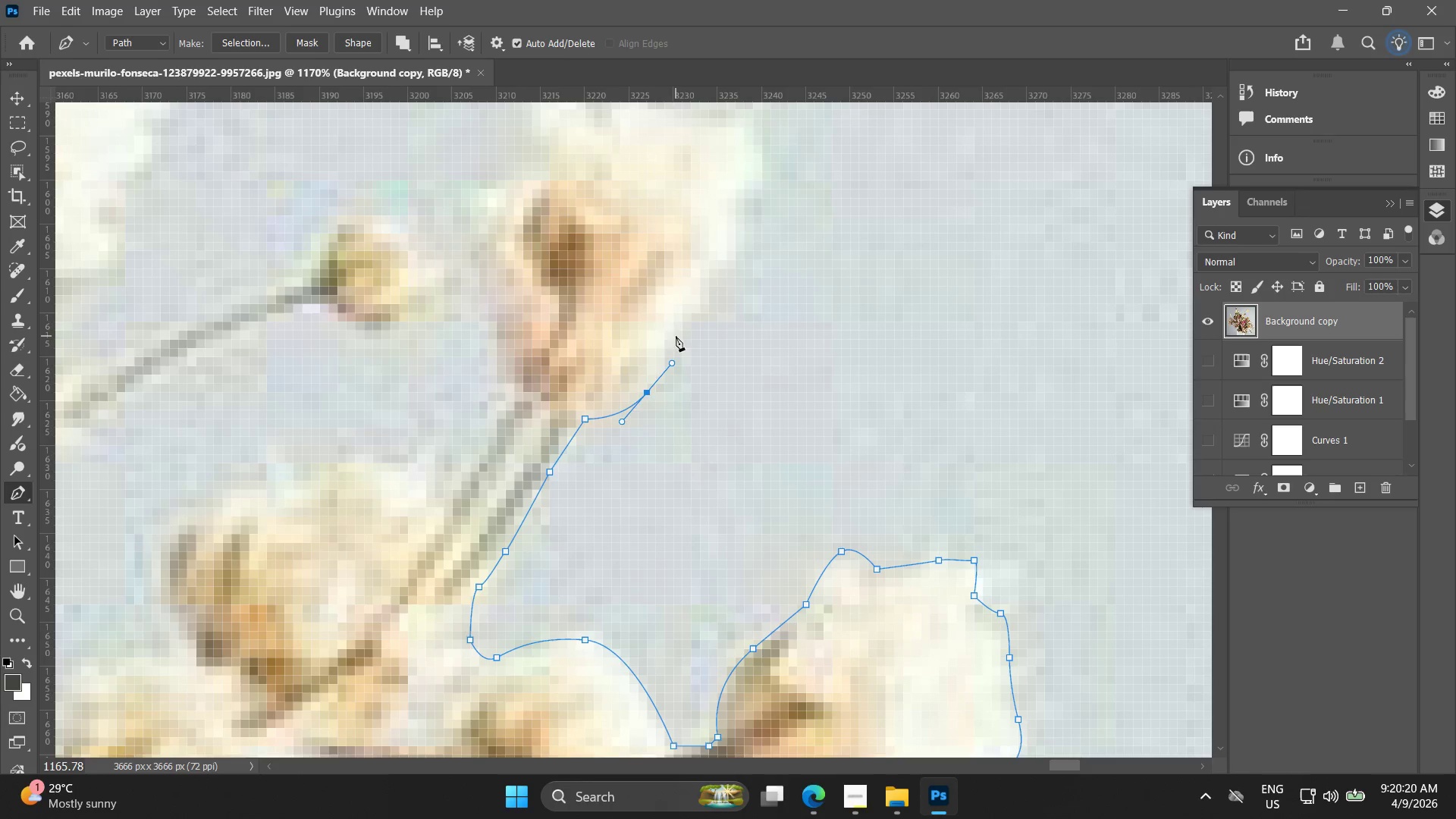 
left_click_drag(start_coordinate=[676, 336], to_coordinate=[679, 330])
 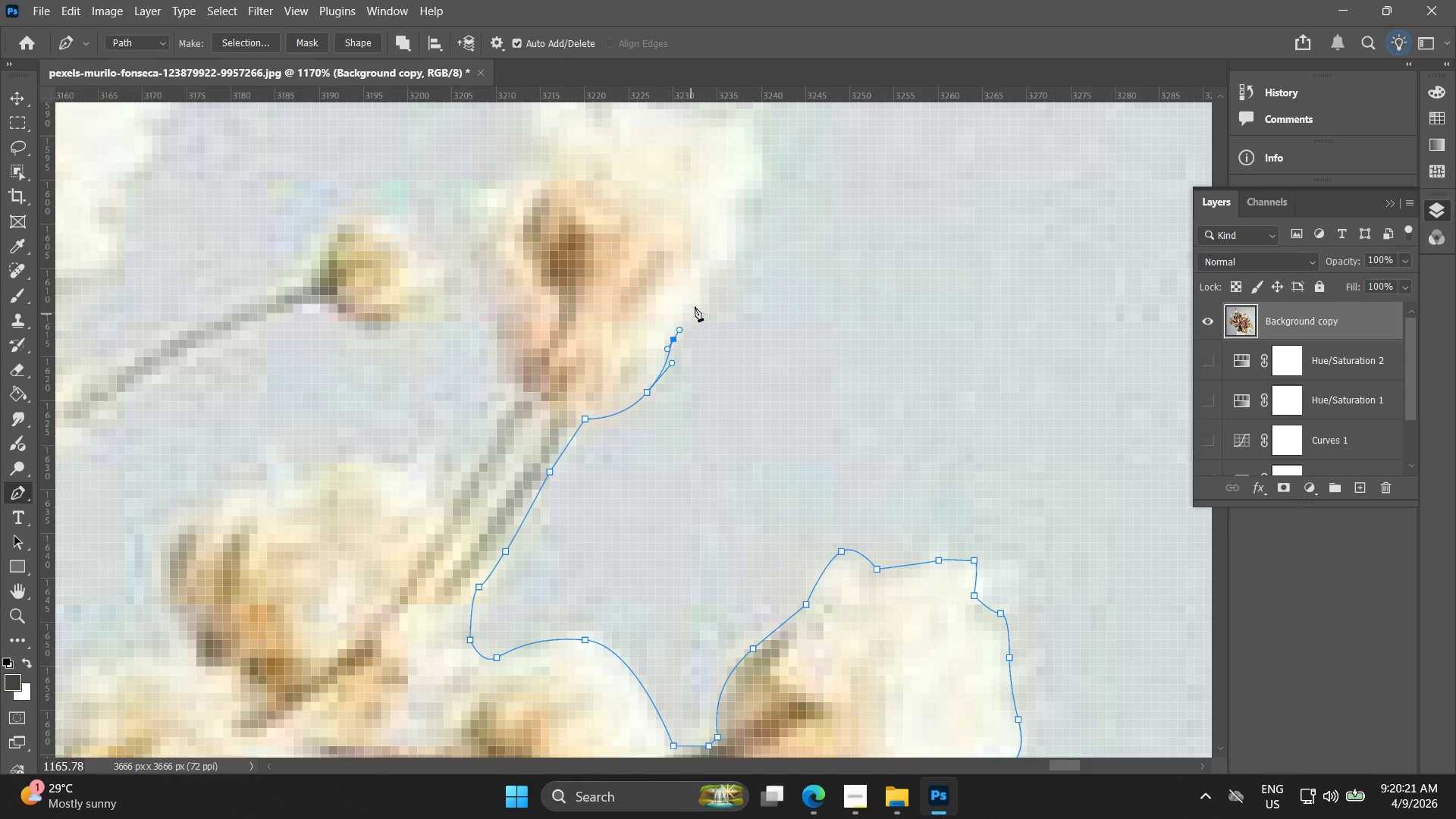 
hold_key(key=Space, duration=0.48)
 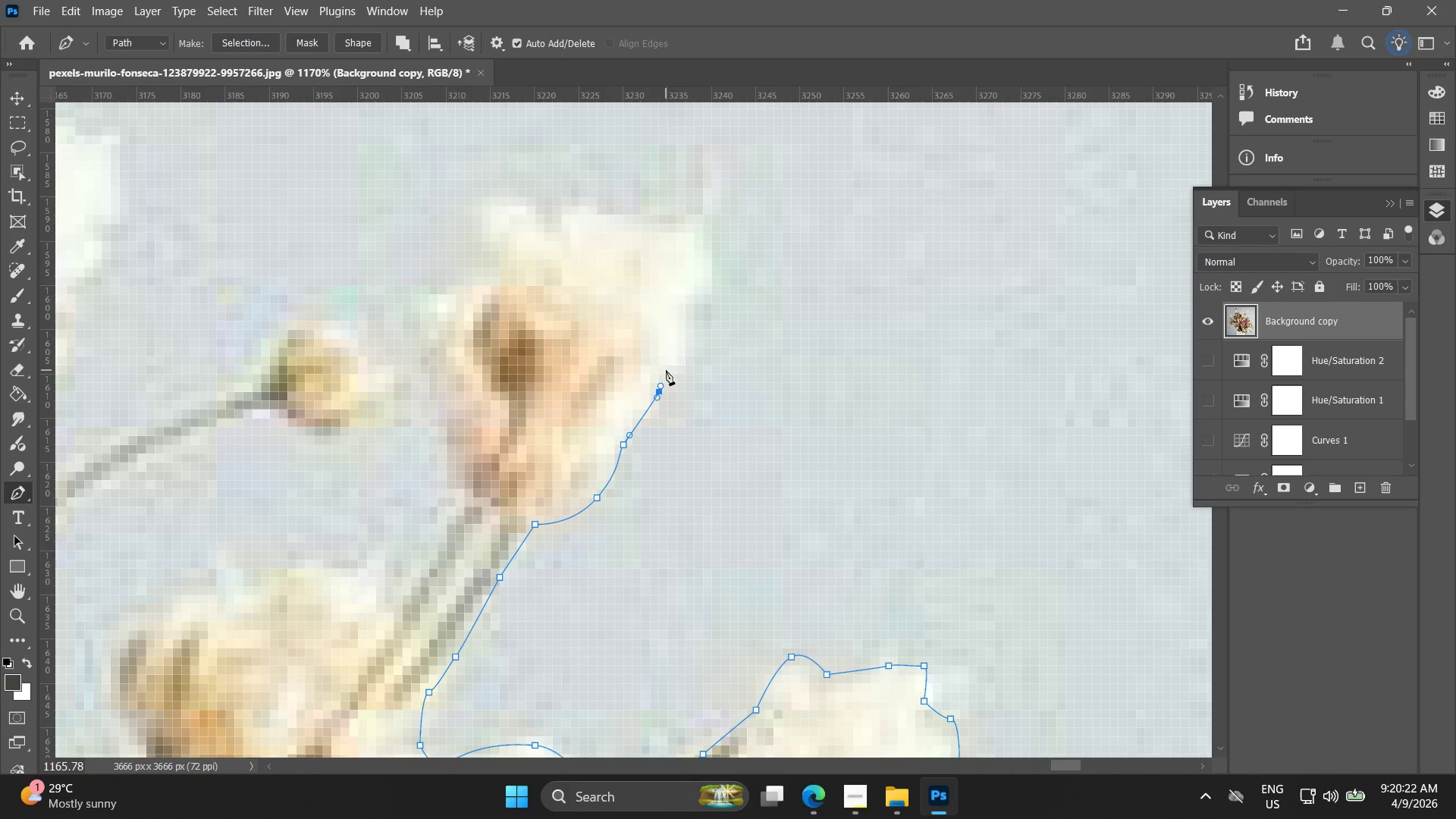 
left_click_drag(start_coordinate=[681, 321], to_coordinate=[631, 426])
 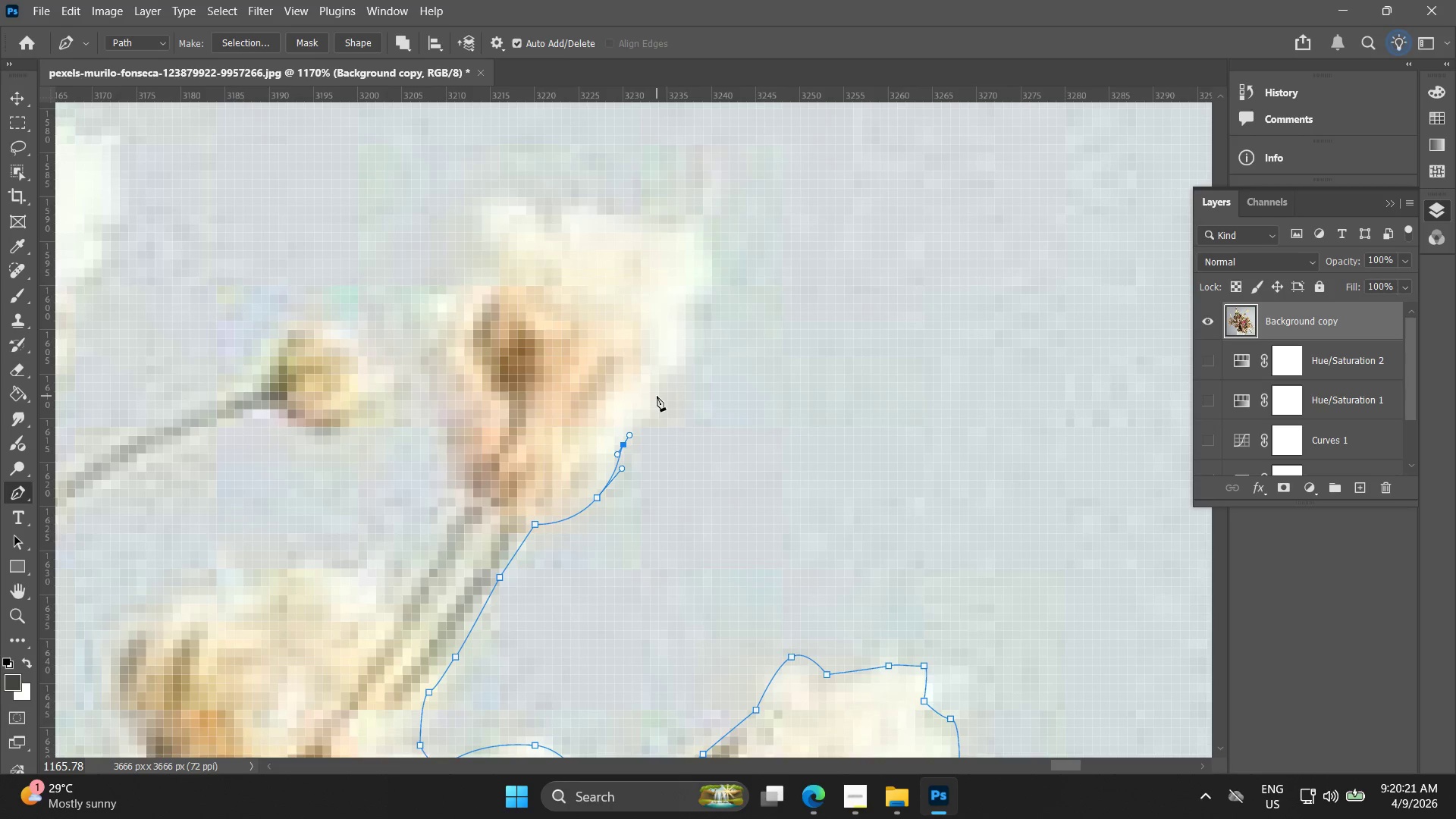 
left_click_drag(start_coordinate=[657, 396], to_coordinate=[661, 386])
 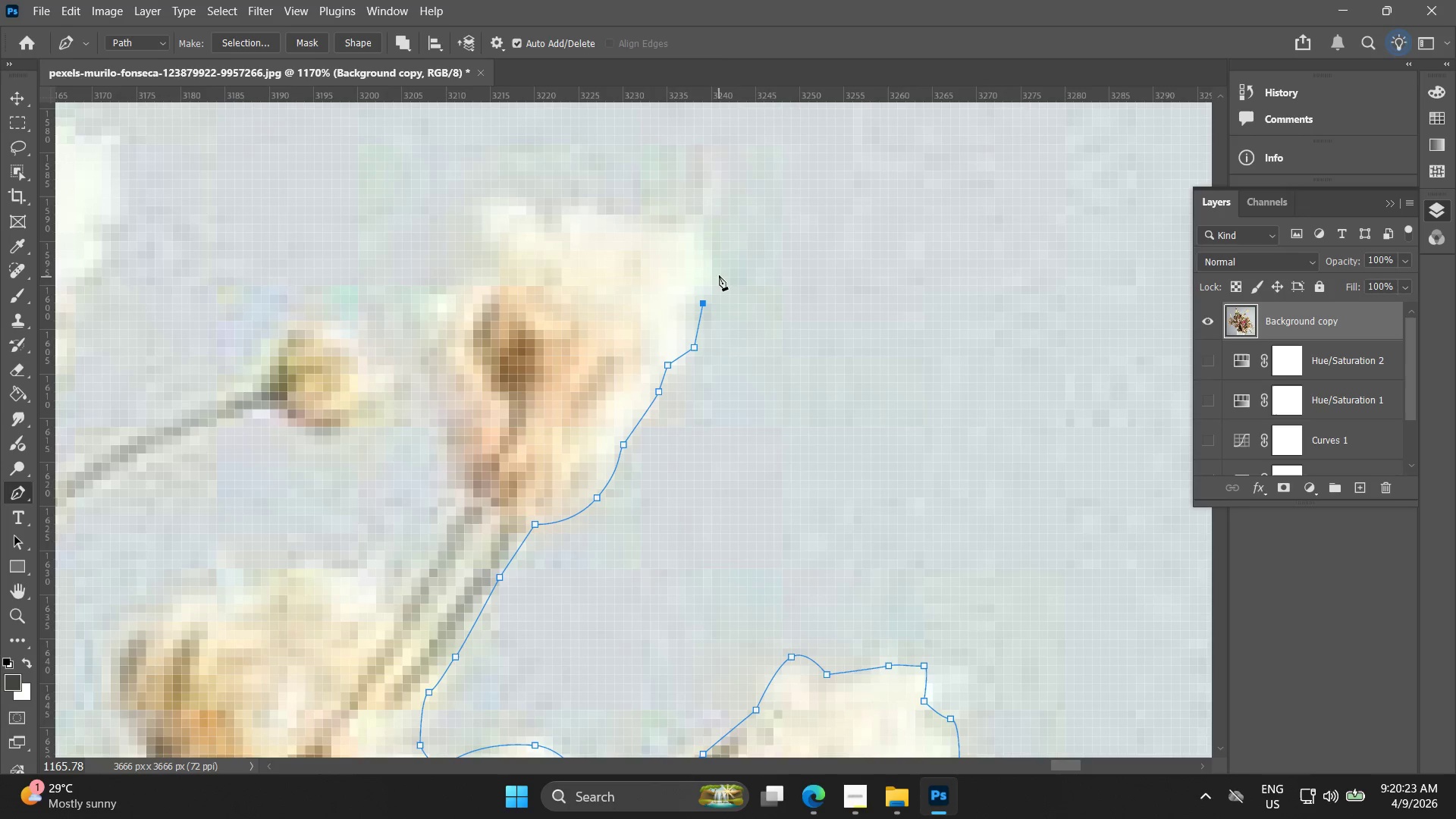 
double_click([705, 223])
 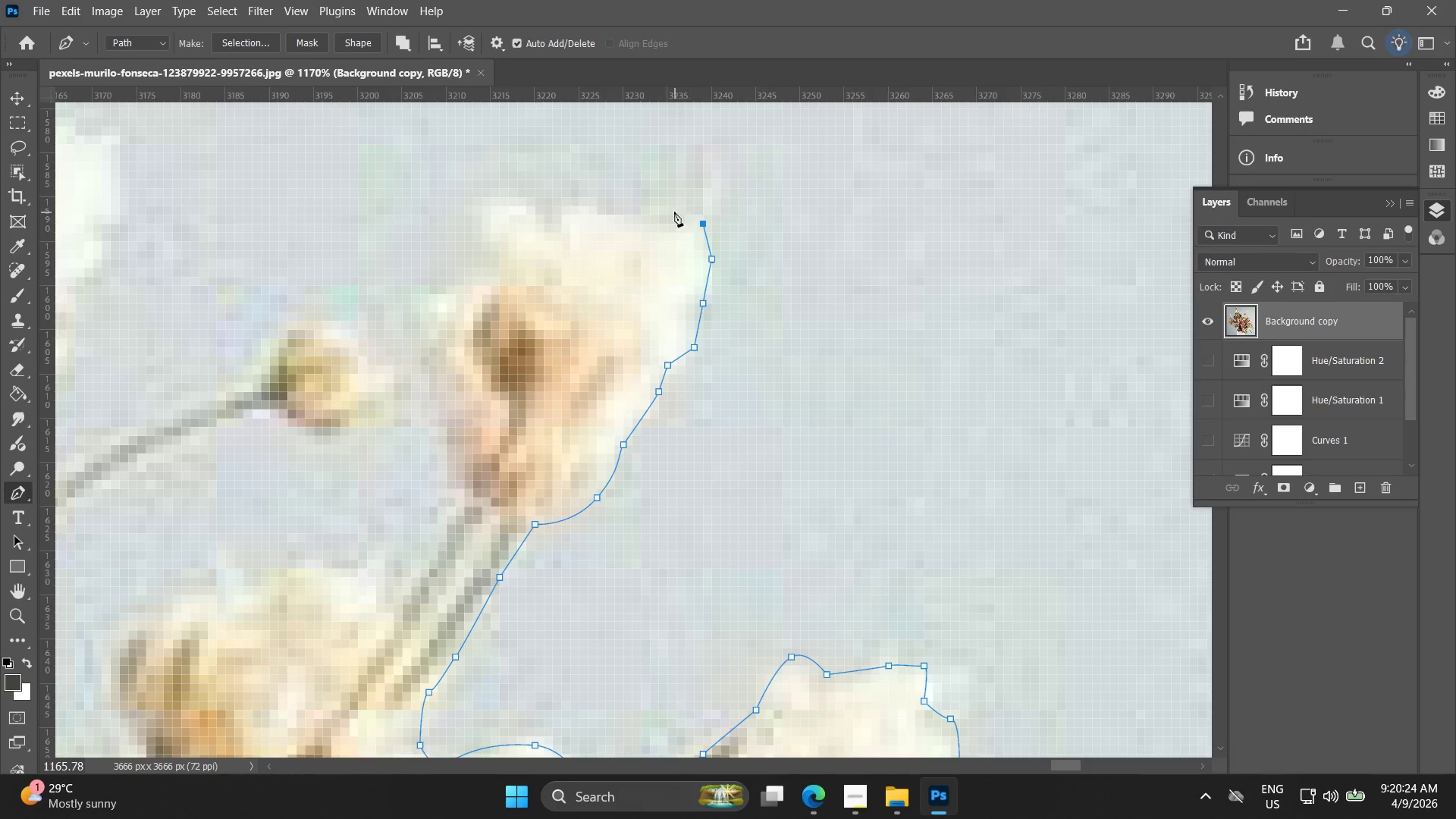 
left_click_drag(start_coordinate=[652, 217], to_coordinate=[607, 211])
 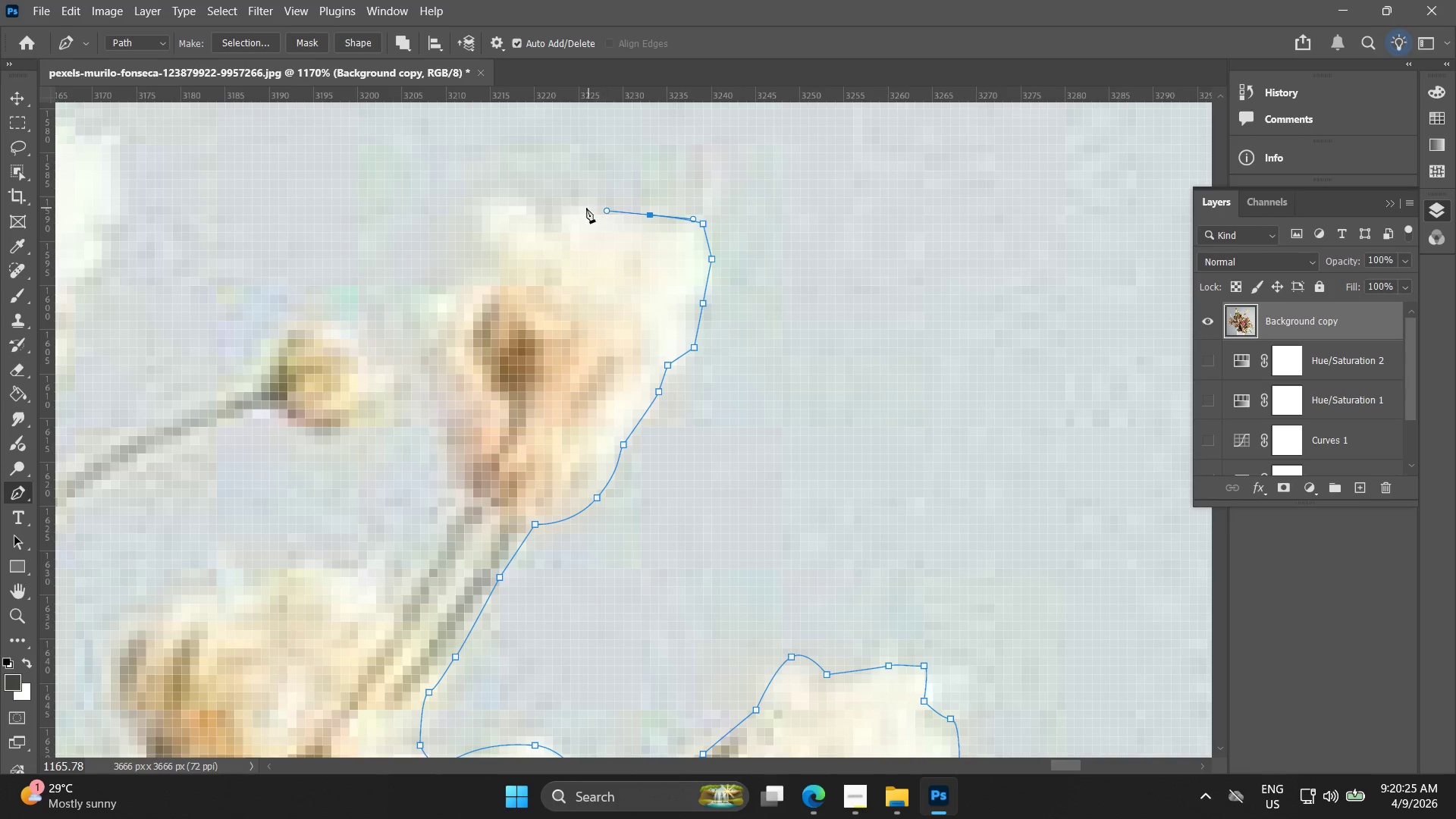 
hold_key(key=Space, duration=0.44)
 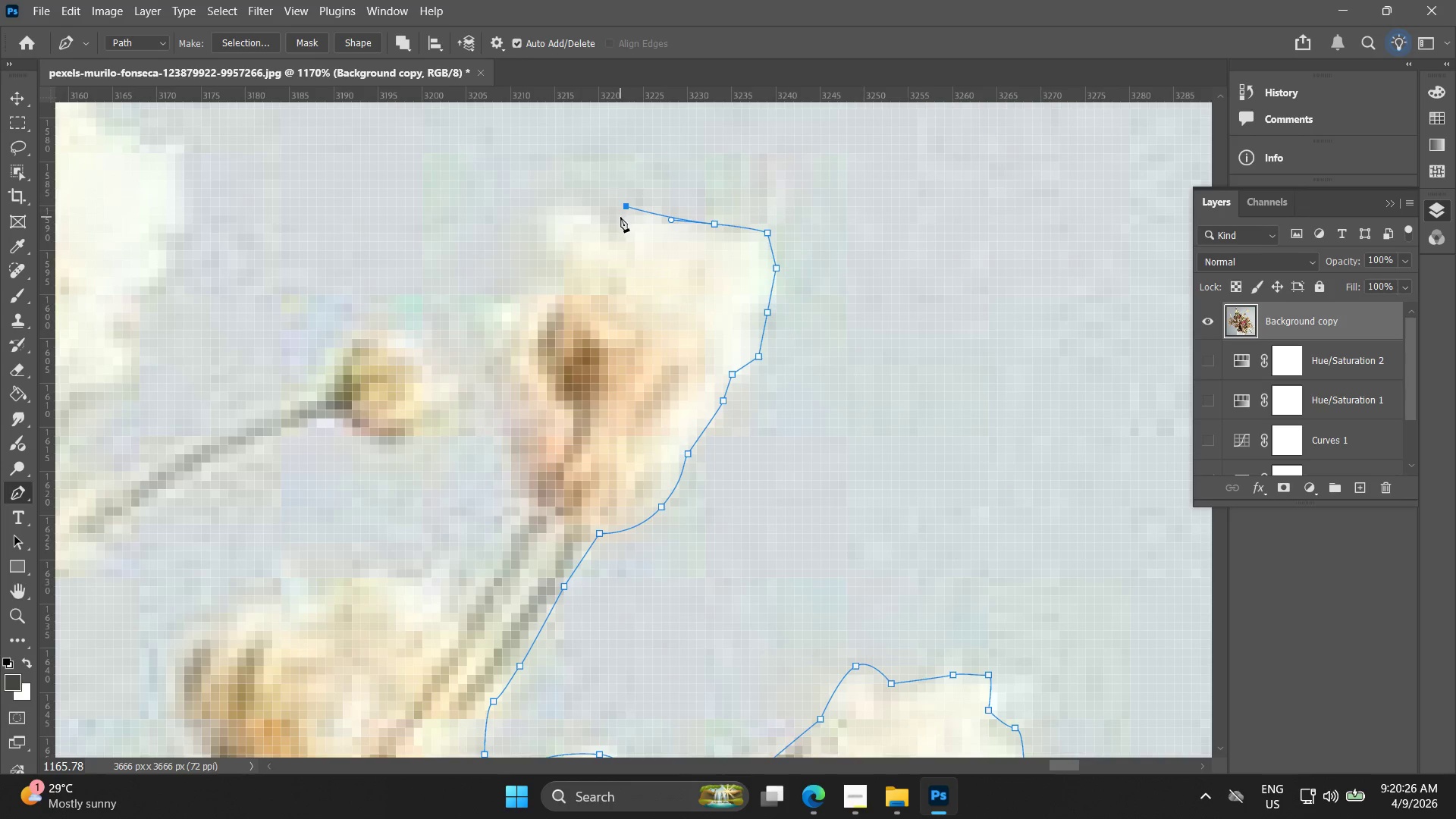 
left_click_drag(start_coordinate=[589, 209], to_coordinate=[654, 218])
 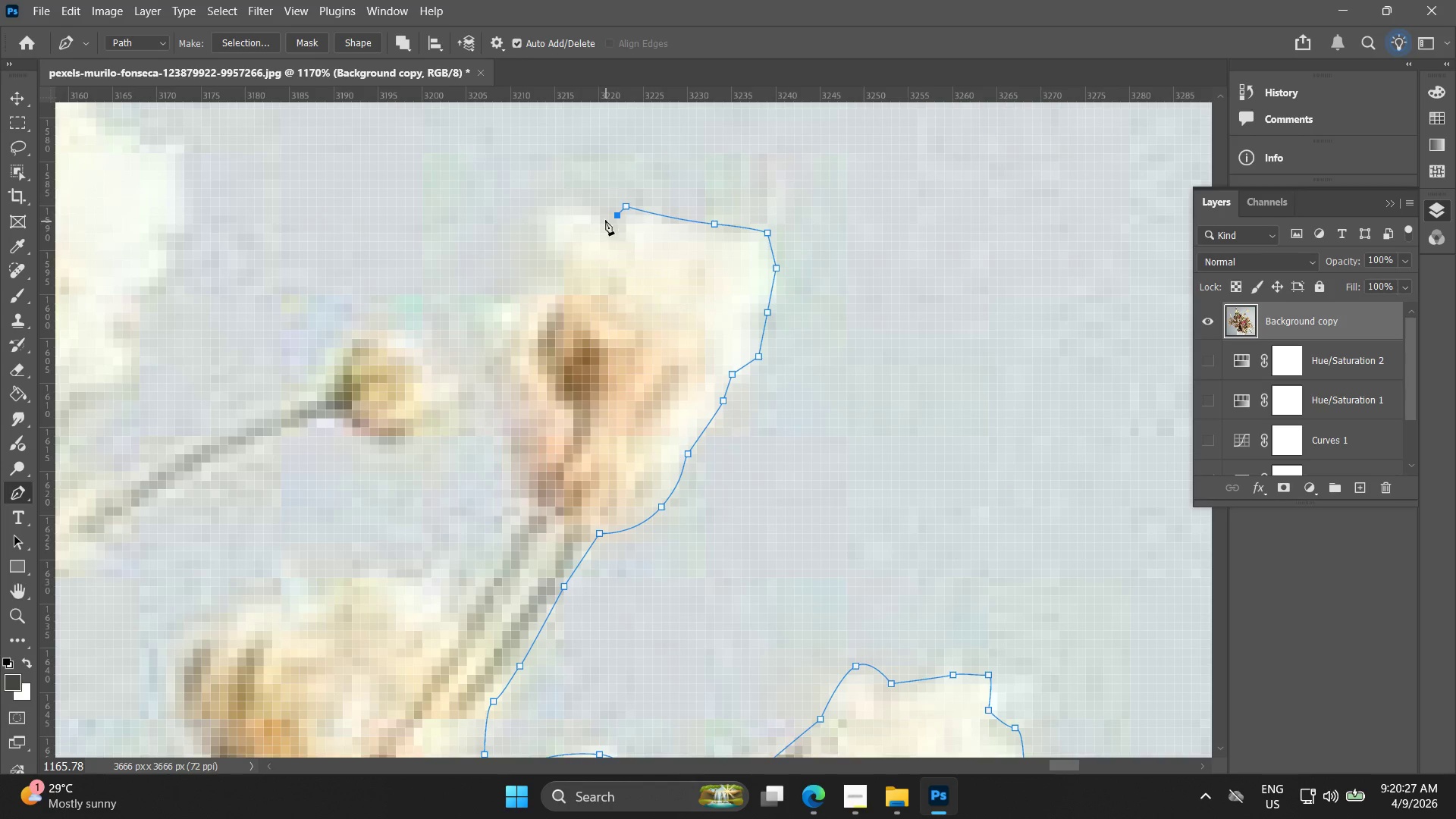 
left_click_drag(start_coordinate=[585, 214], to_coordinate=[550, 209])
 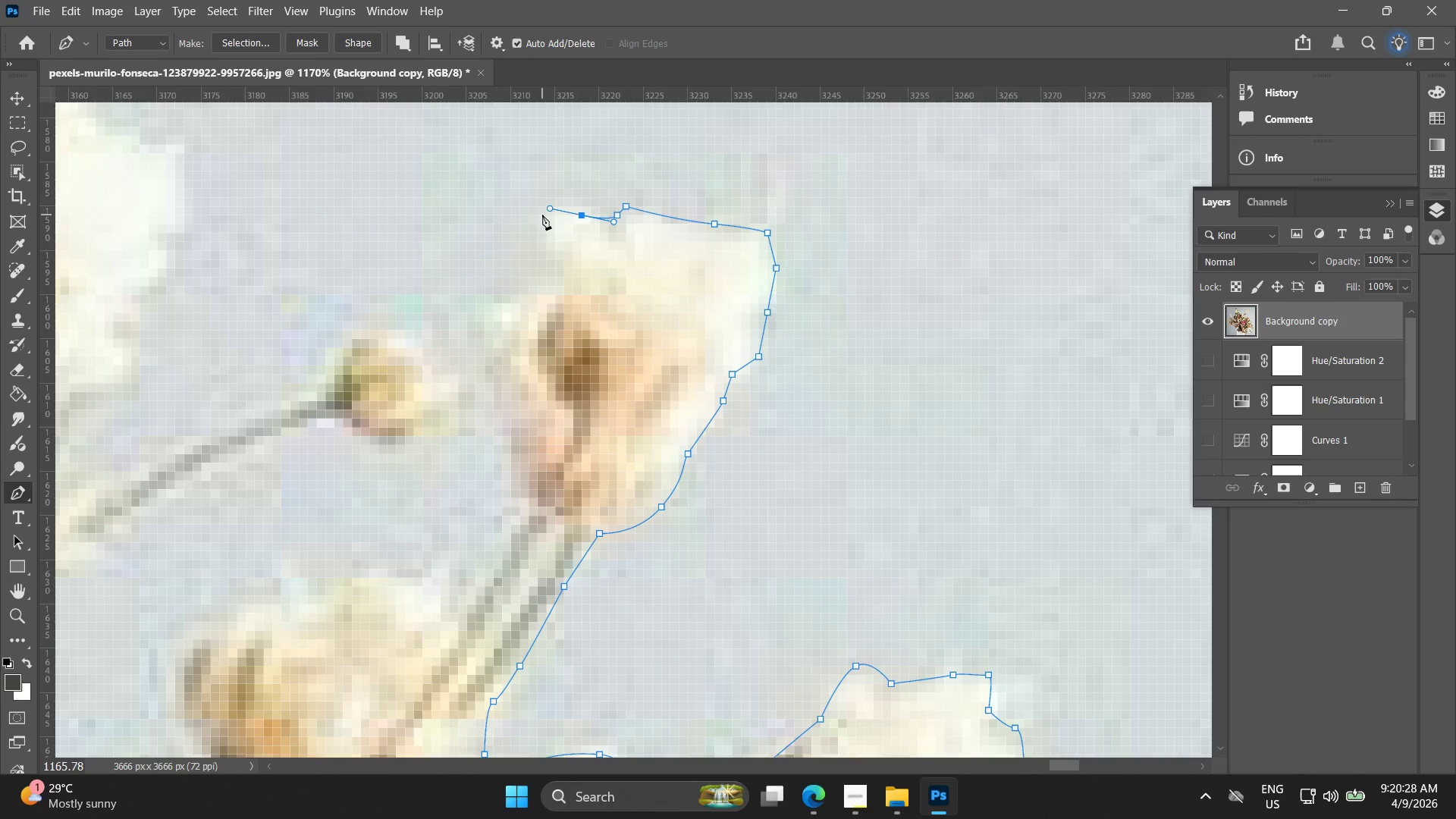 
left_click_drag(start_coordinate=[542, 216], to_coordinate=[539, 230])
 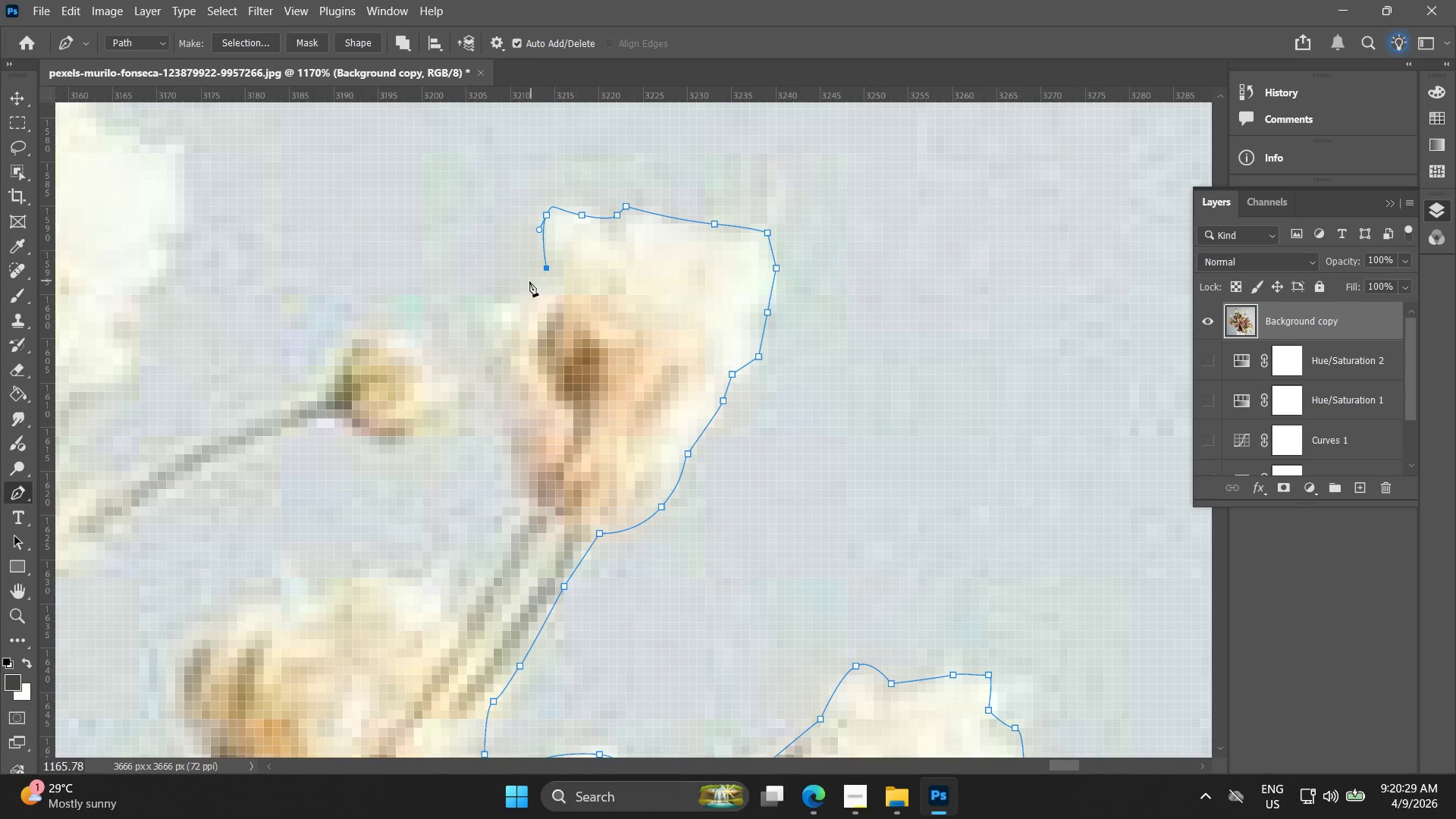 
left_click_drag(start_coordinate=[519, 292], to_coordinate=[504, 300])
 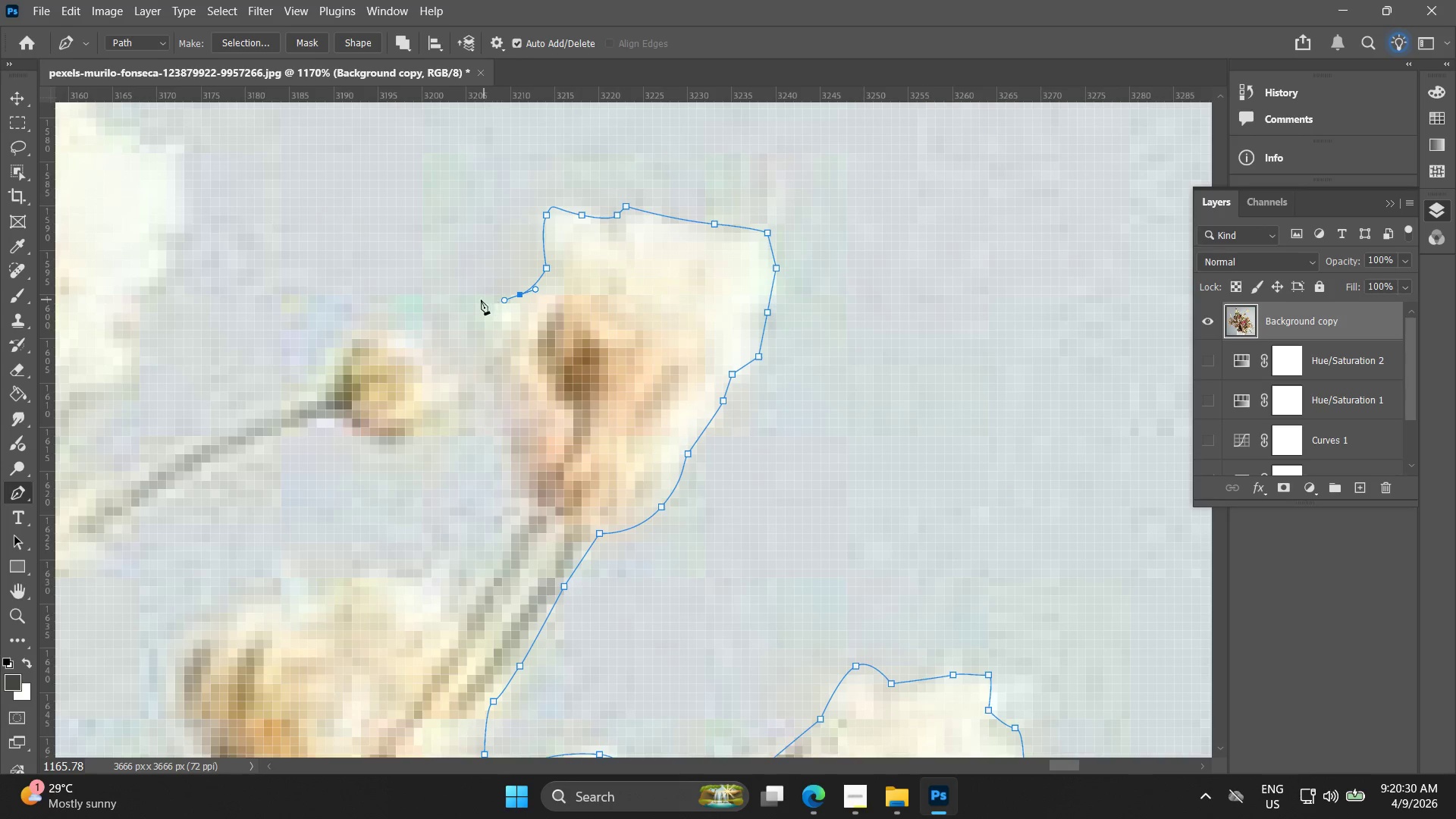 
left_click_drag(start_coordinate=[472, 300], to_coordinate=[471, 306])
 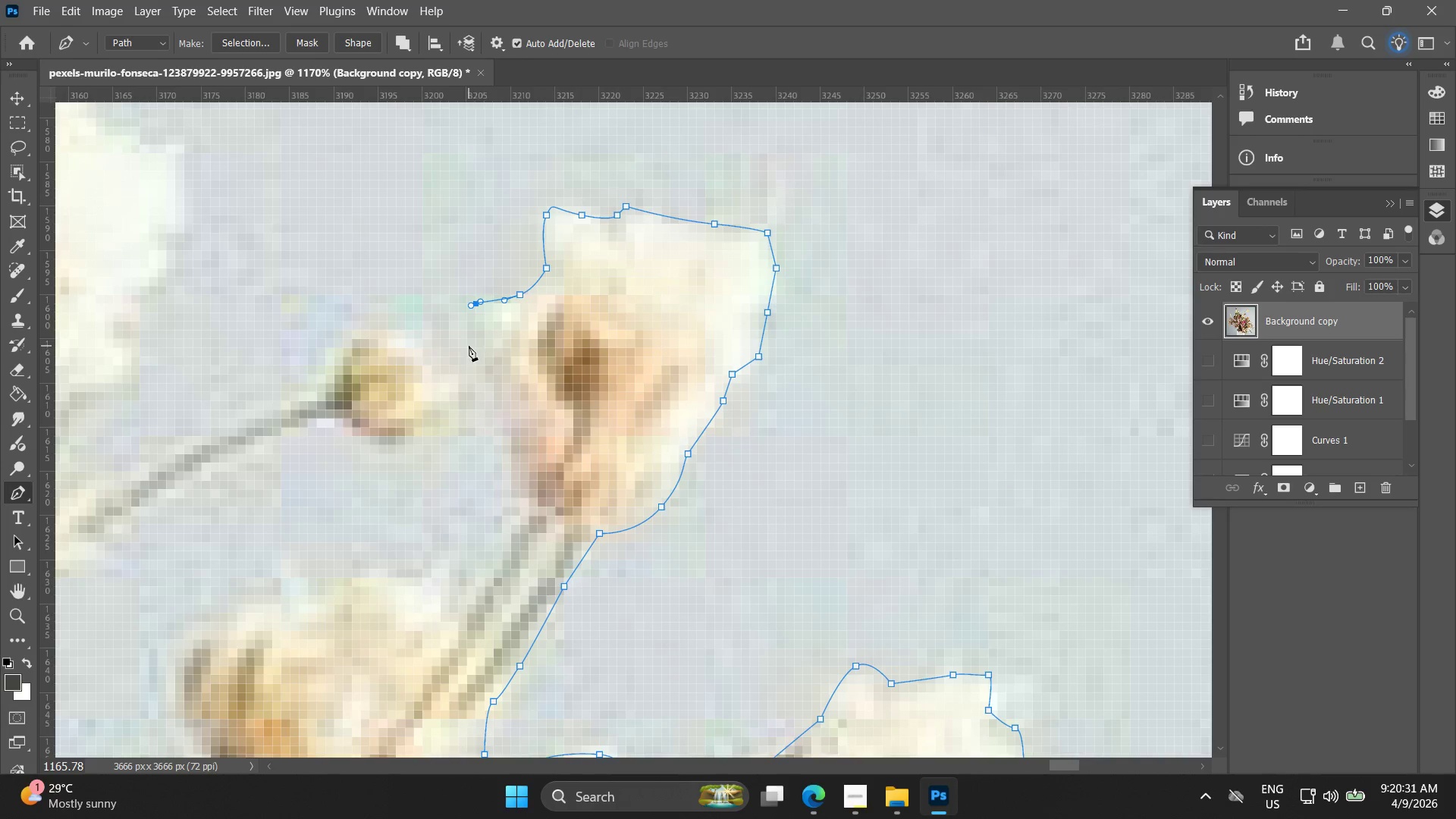 
left_click_drag(start_coordinate=[476, 354], to_coordinate=[474, 369])
 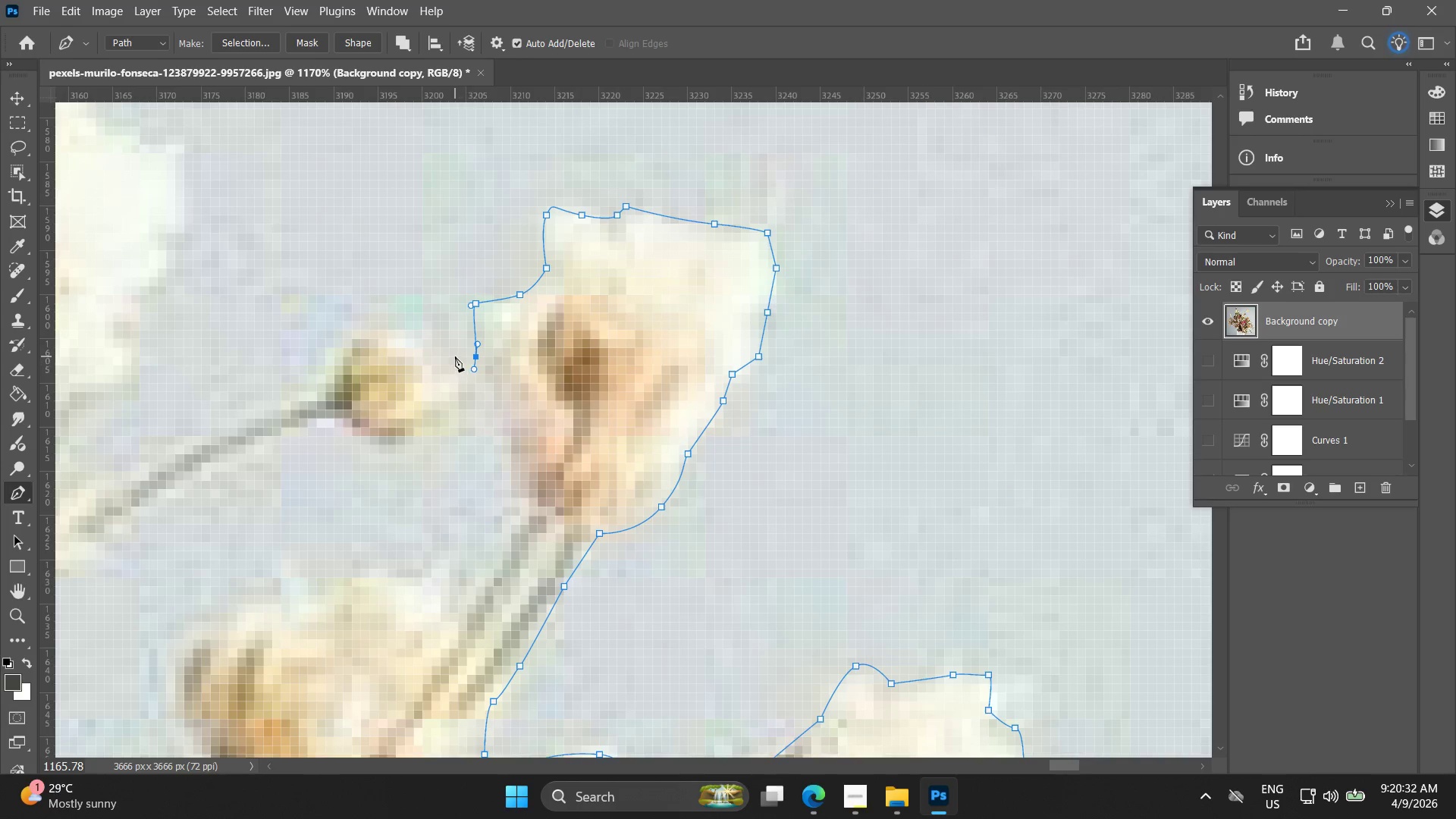 
left_click_drag(start_coordinate=[454, 356], to_coordinate=[448, 356])
 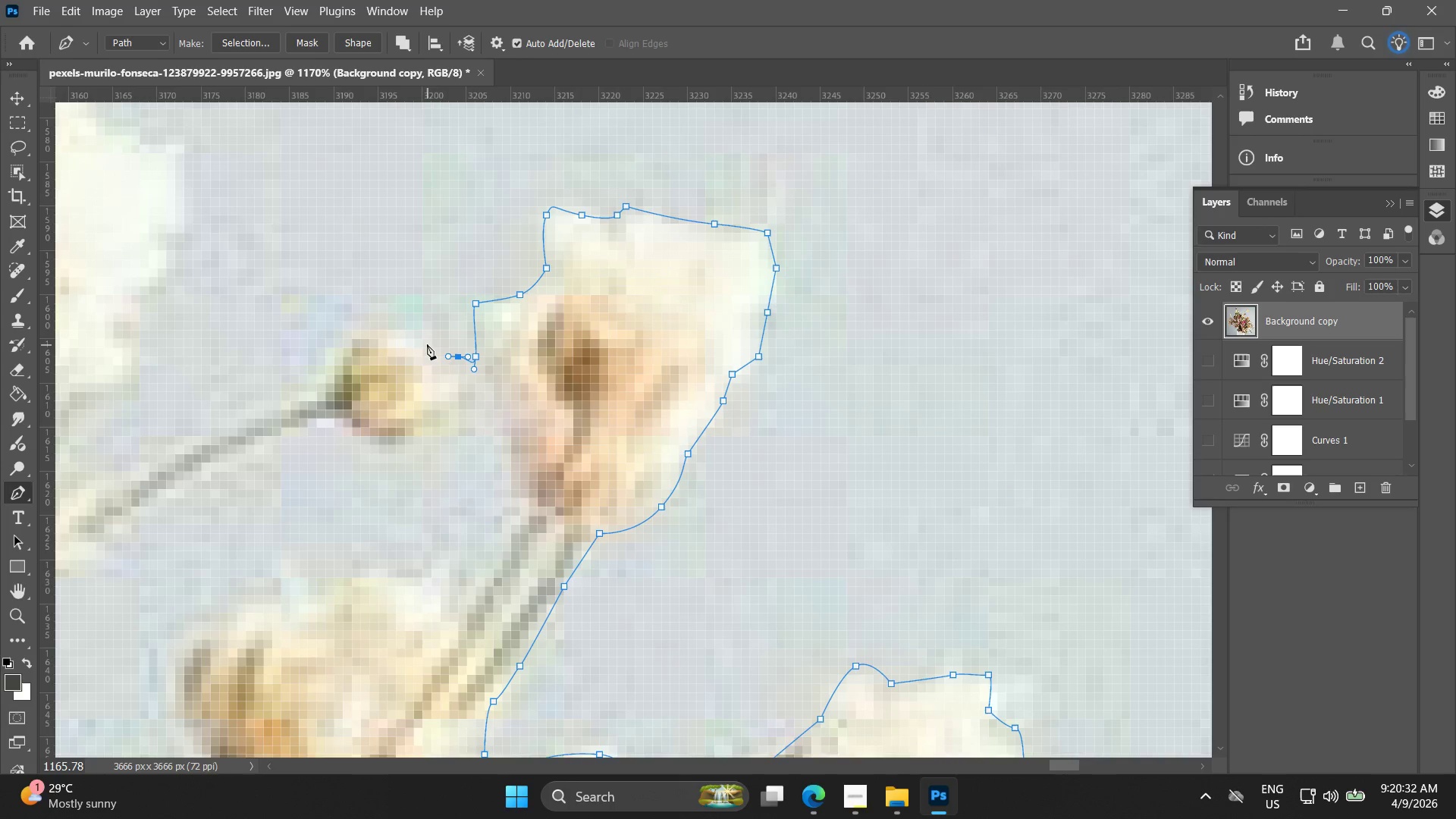 
left_click_drag(start_coordinate=[425, 344], to_coordinate=[412, 339])
 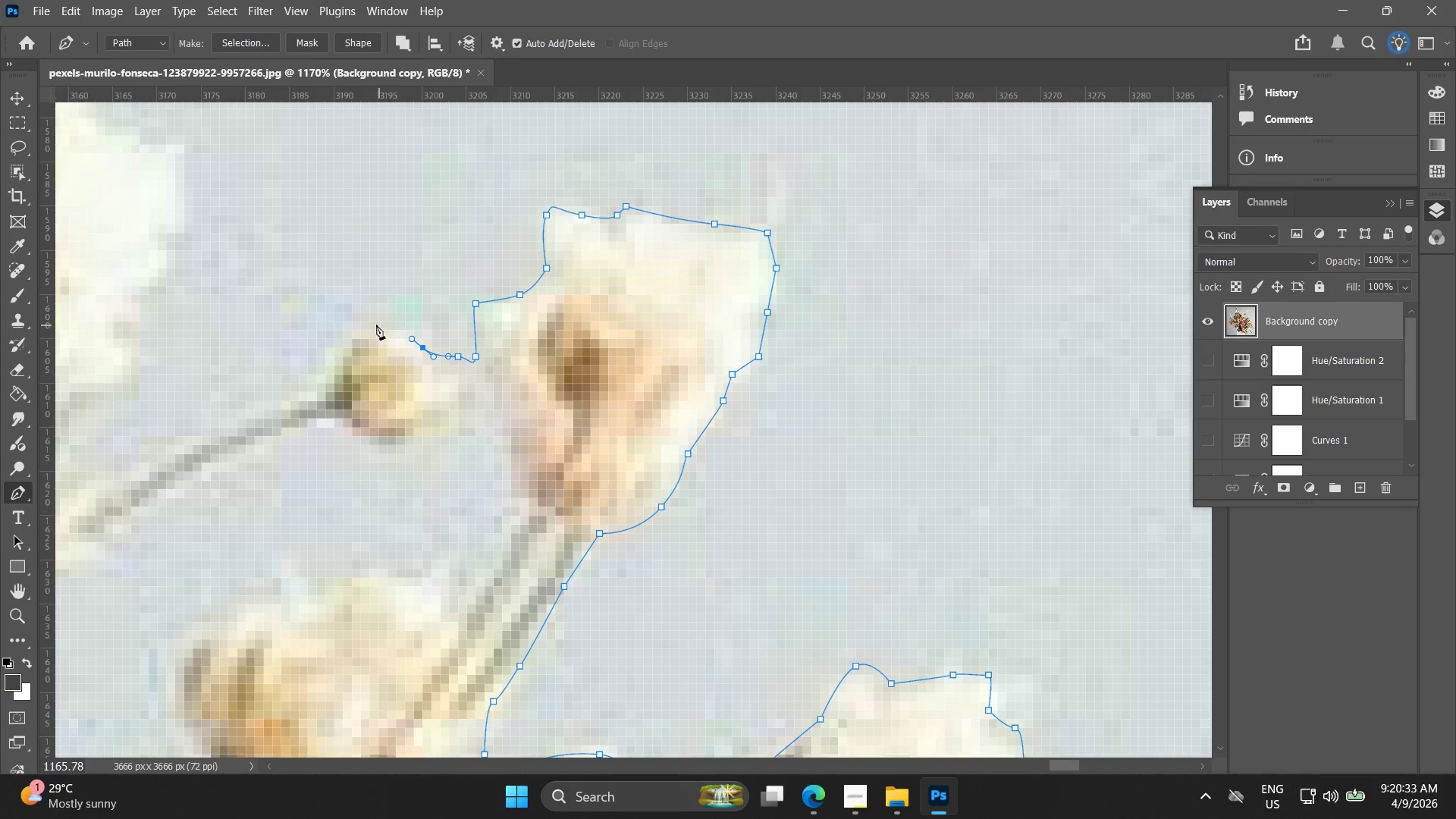 
left_click_drag(start_coordinate=[372, 325], to_coordinate=[353, 327])
 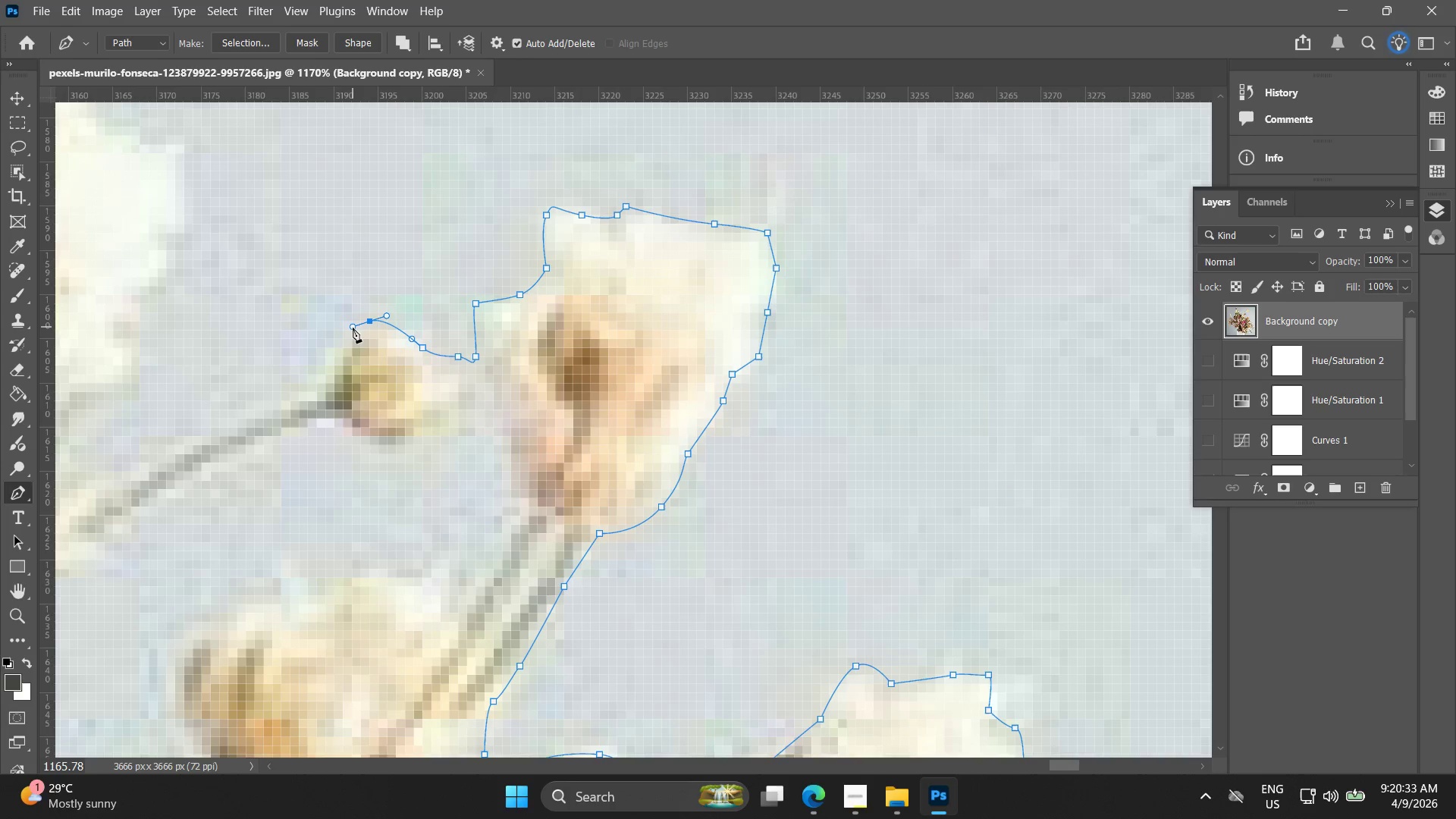 
key(Control+ControlLeft)
 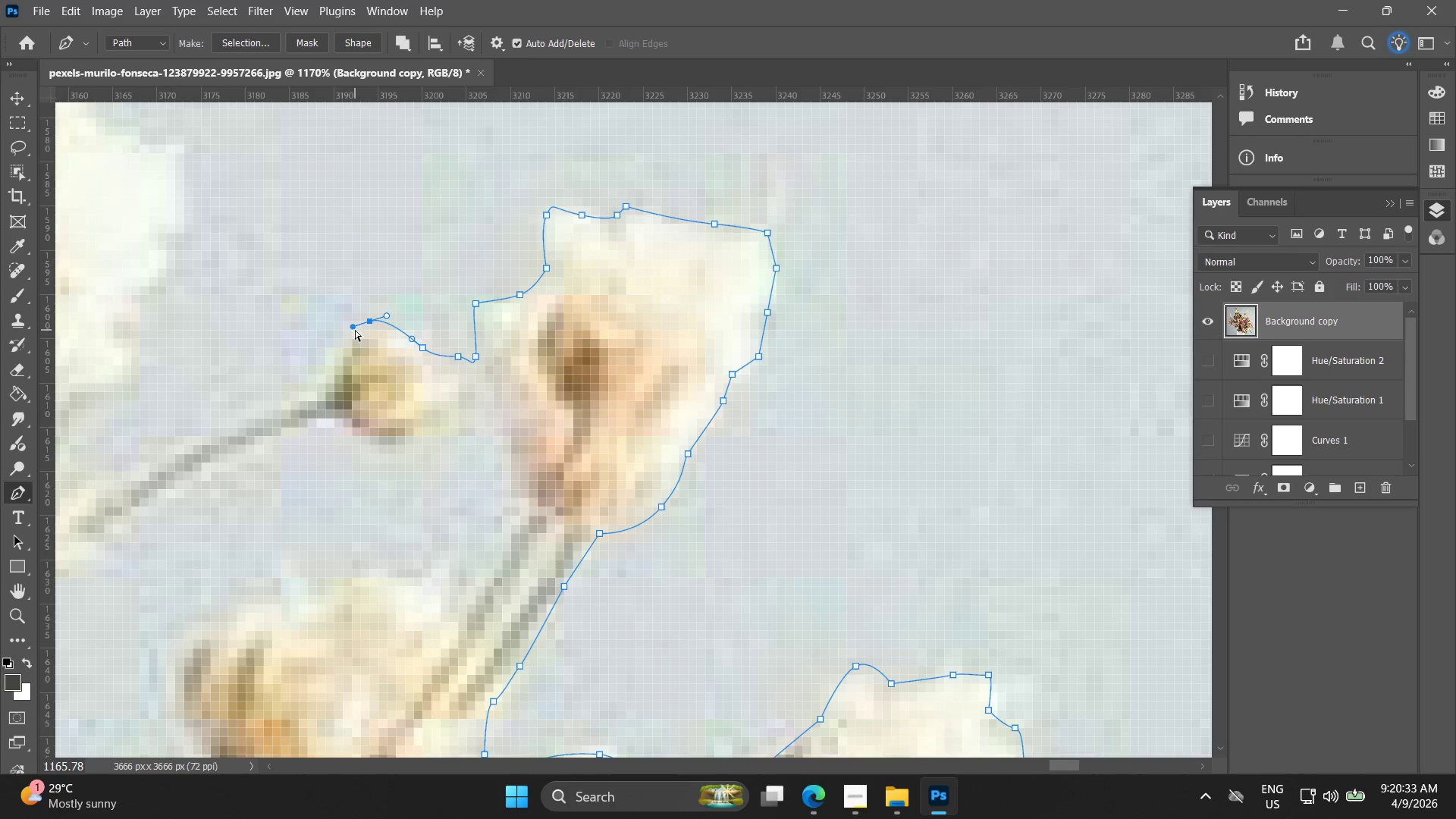 
key(Control+Z)
 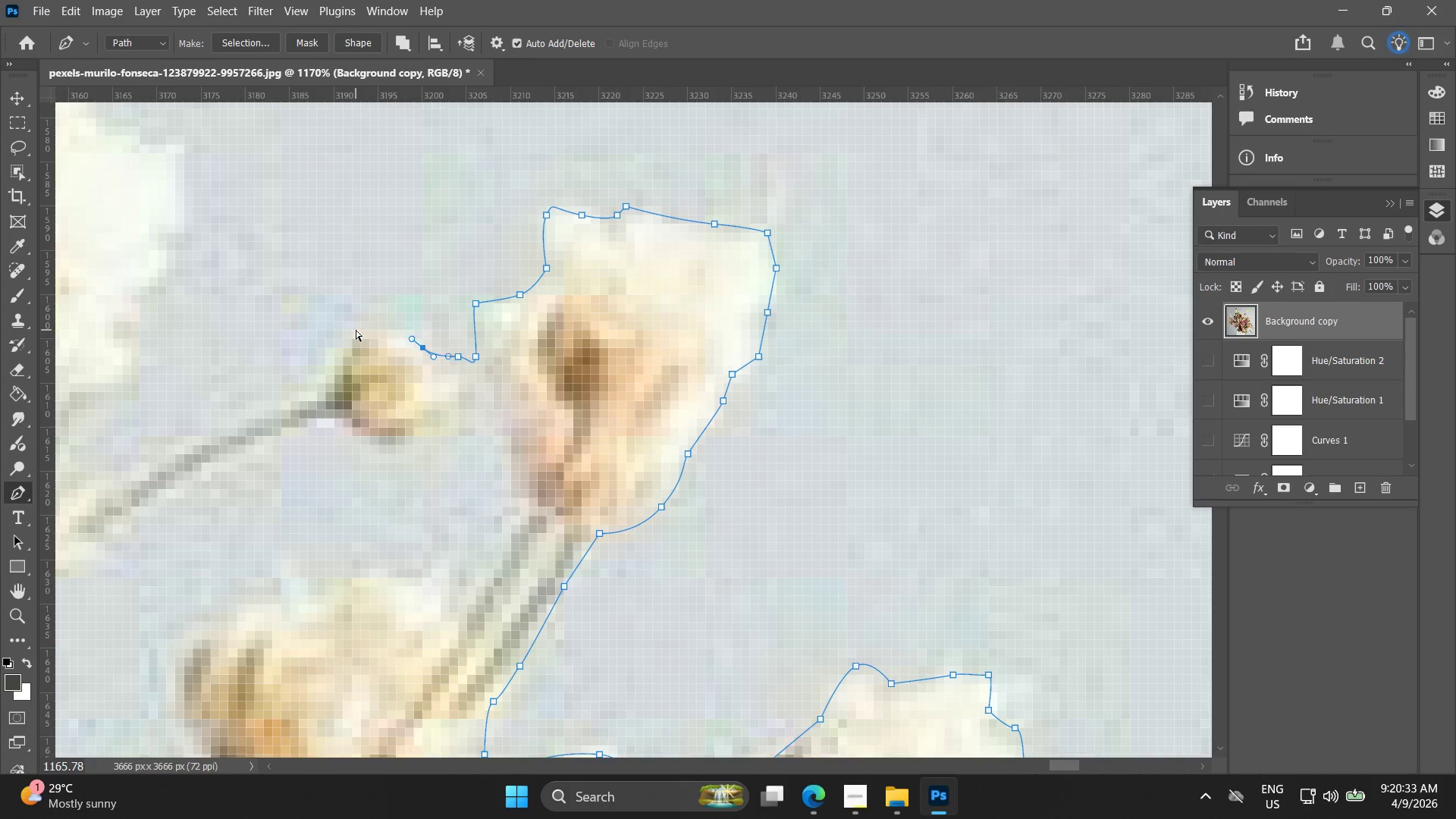 
left_click_drag(start_coordinate=[353, 329], to_coordinate=[340, 342])
 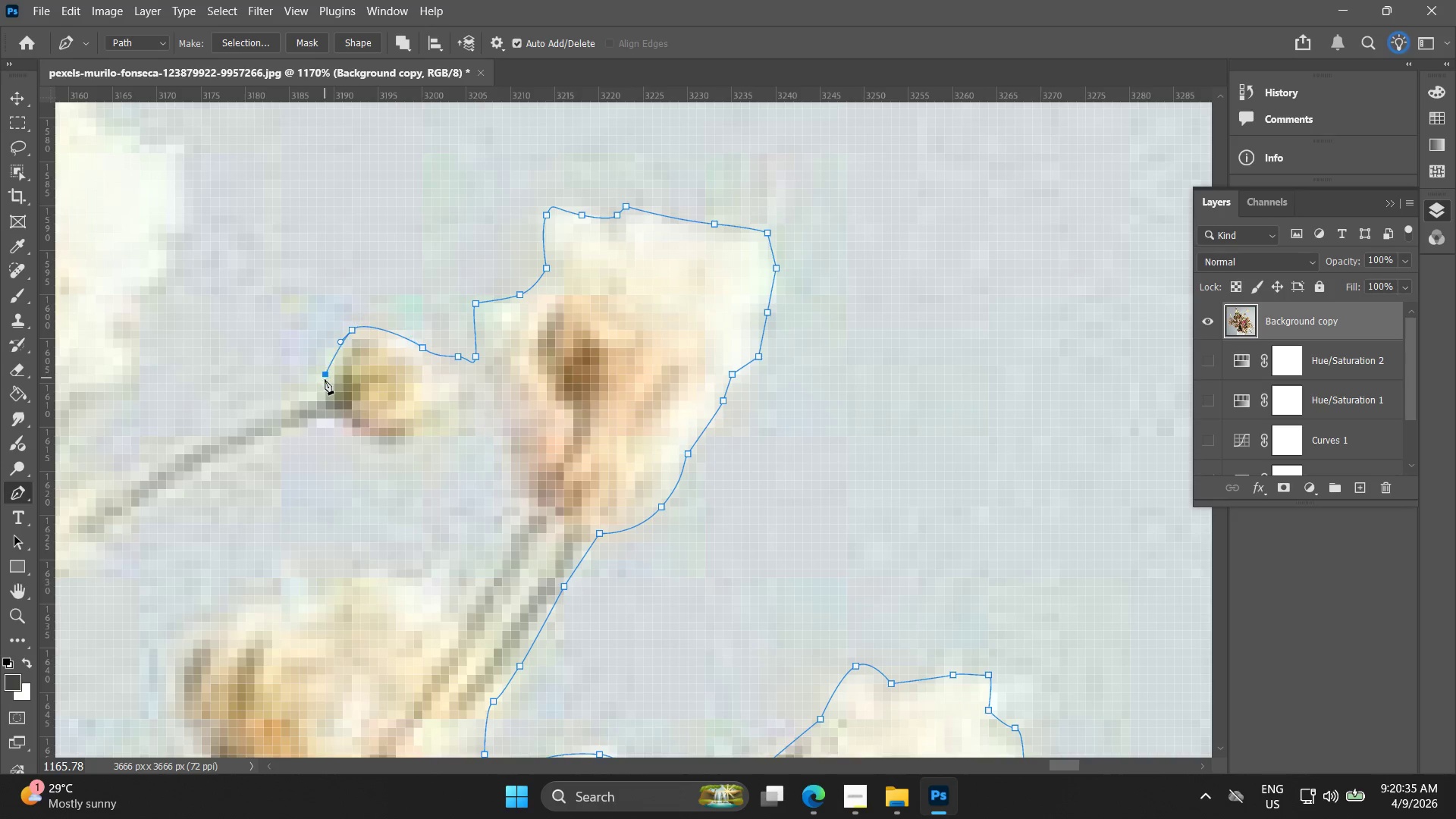 
hold_key(key=Space, duration=0.45)
 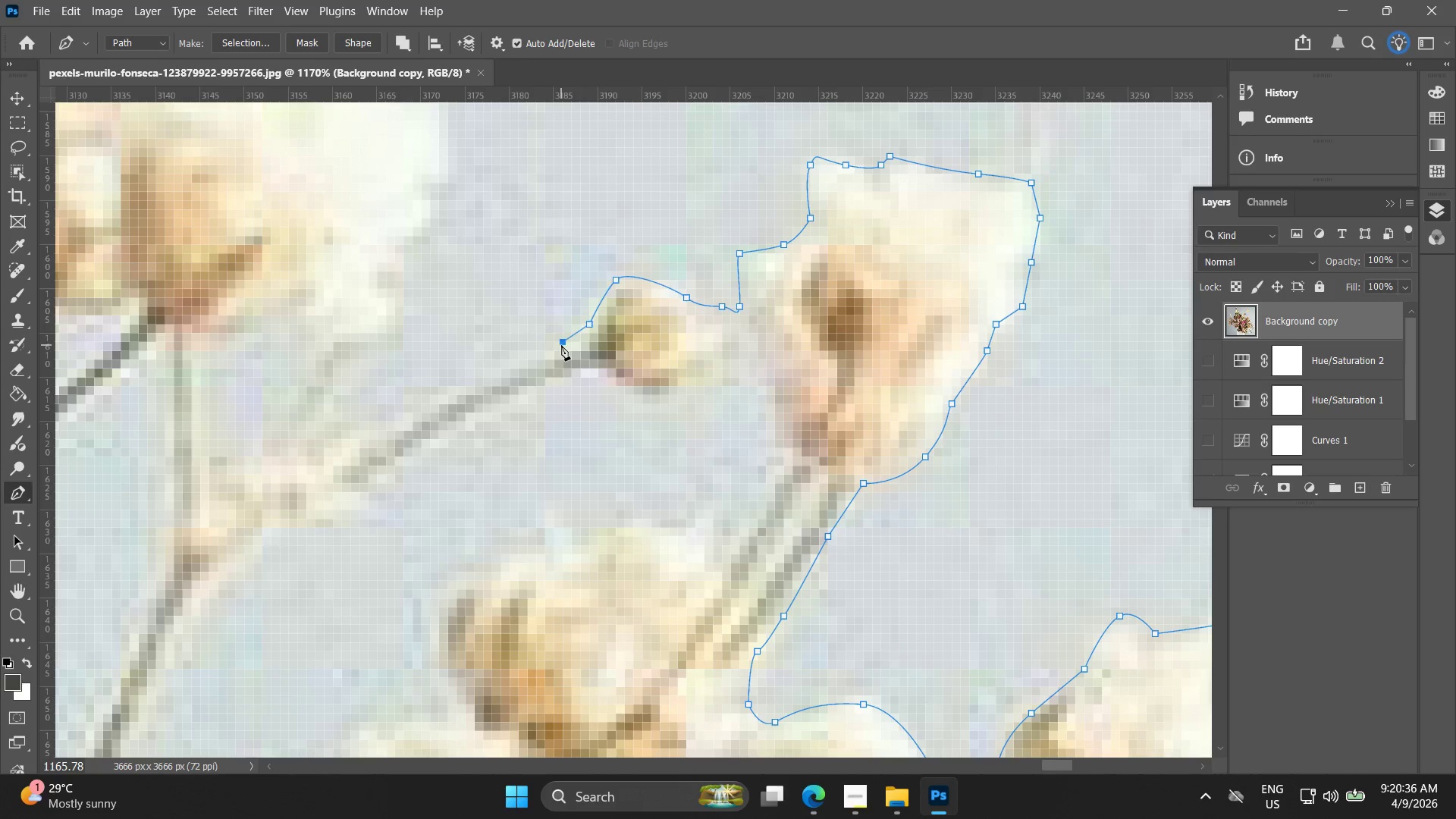 
left_click_drag(start_coordinate=[357, 406], to_coordinate=[621, 356])
 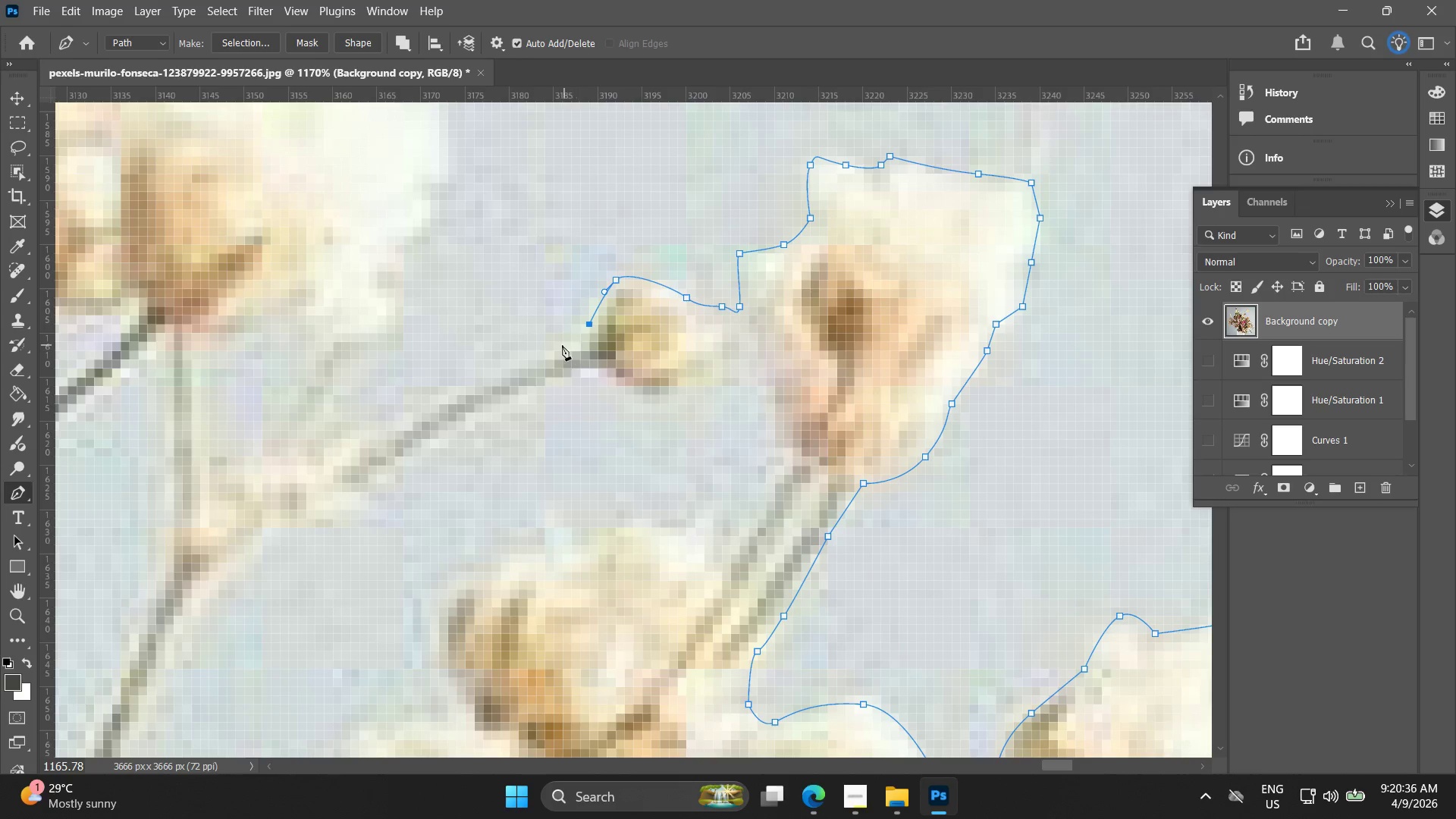 
left_click([561, 345])
 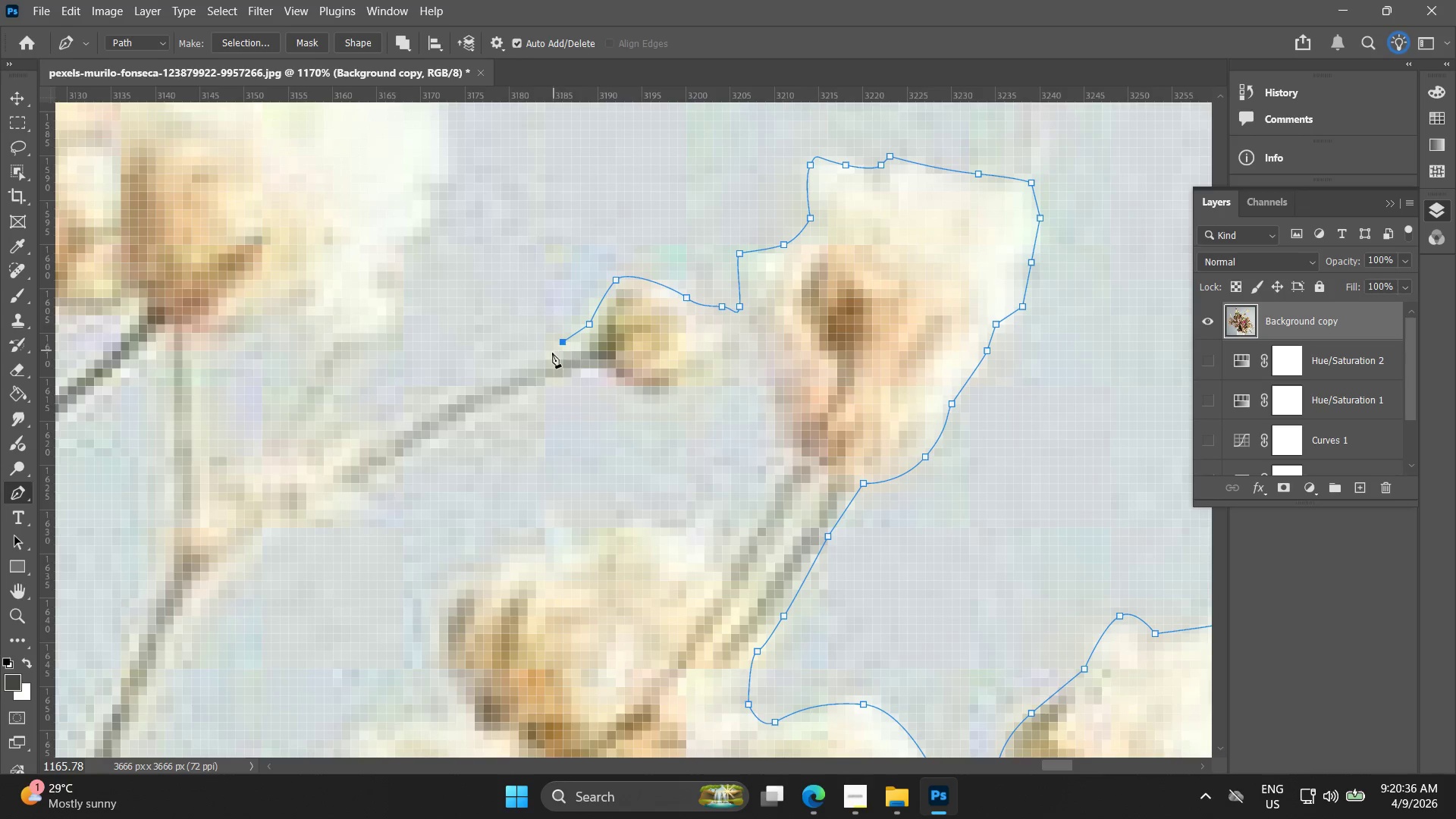 
key(Control+ControlLeft)
 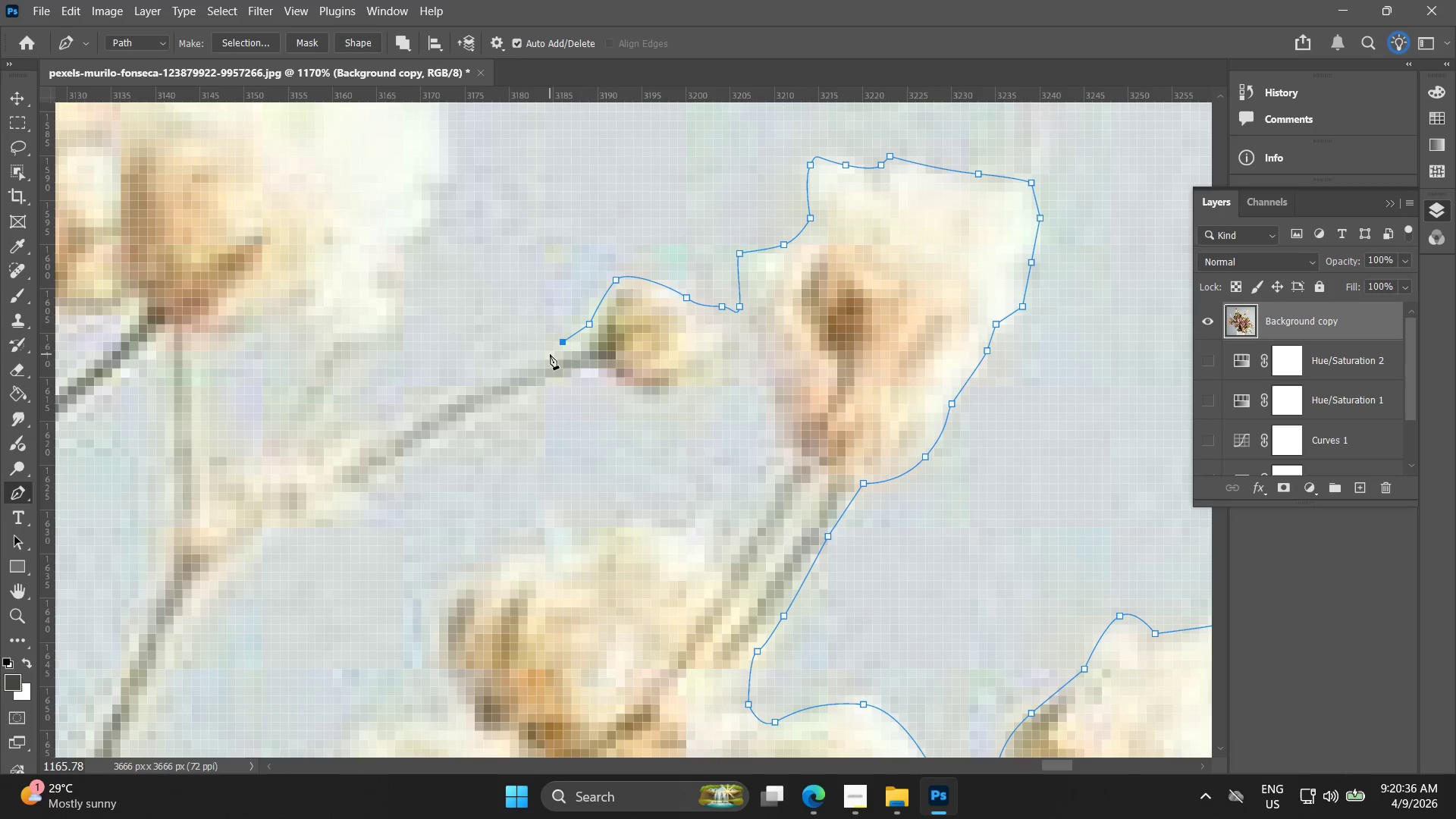 
key(Control+Z)
 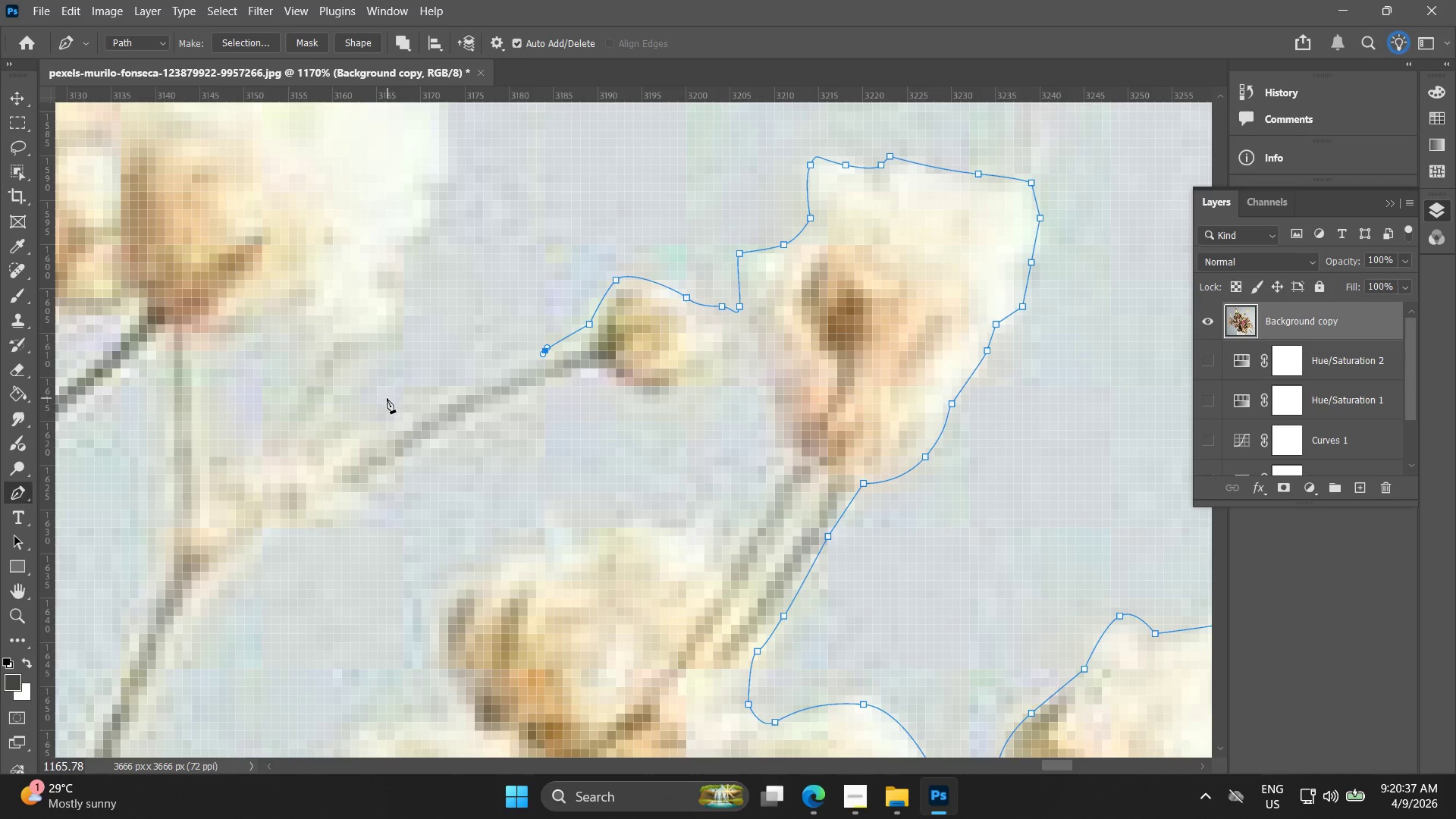 
hold_key(key=AltLeft, duration=0.59)
scroll: coordinate [384, 422], scroll_direction: down, amount: 6.0
 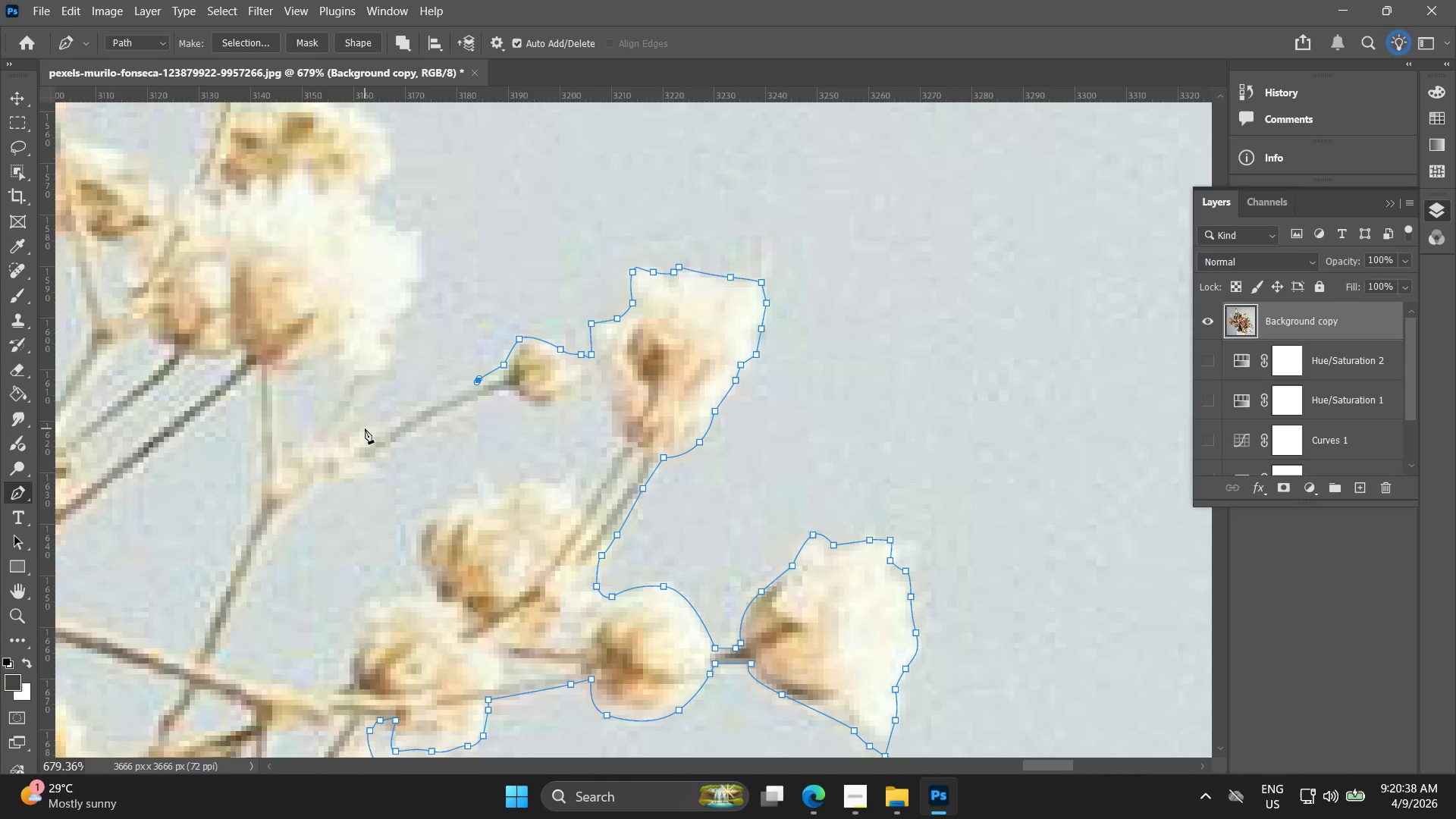 
left_click_drag(start_coordinate=[364, 428], to_coordinate=[351, 434])
 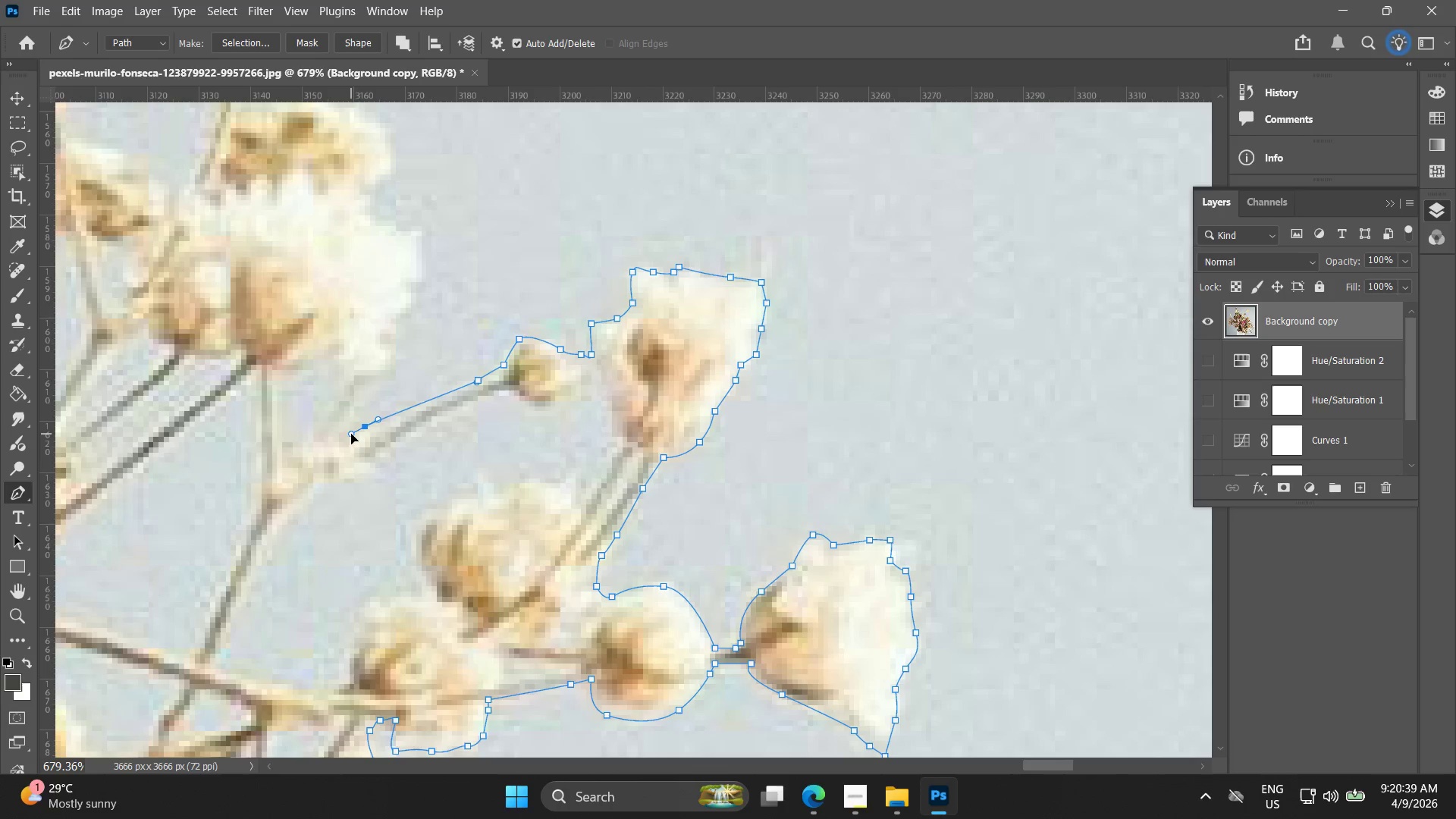 
key(Control+ControlLeft)
 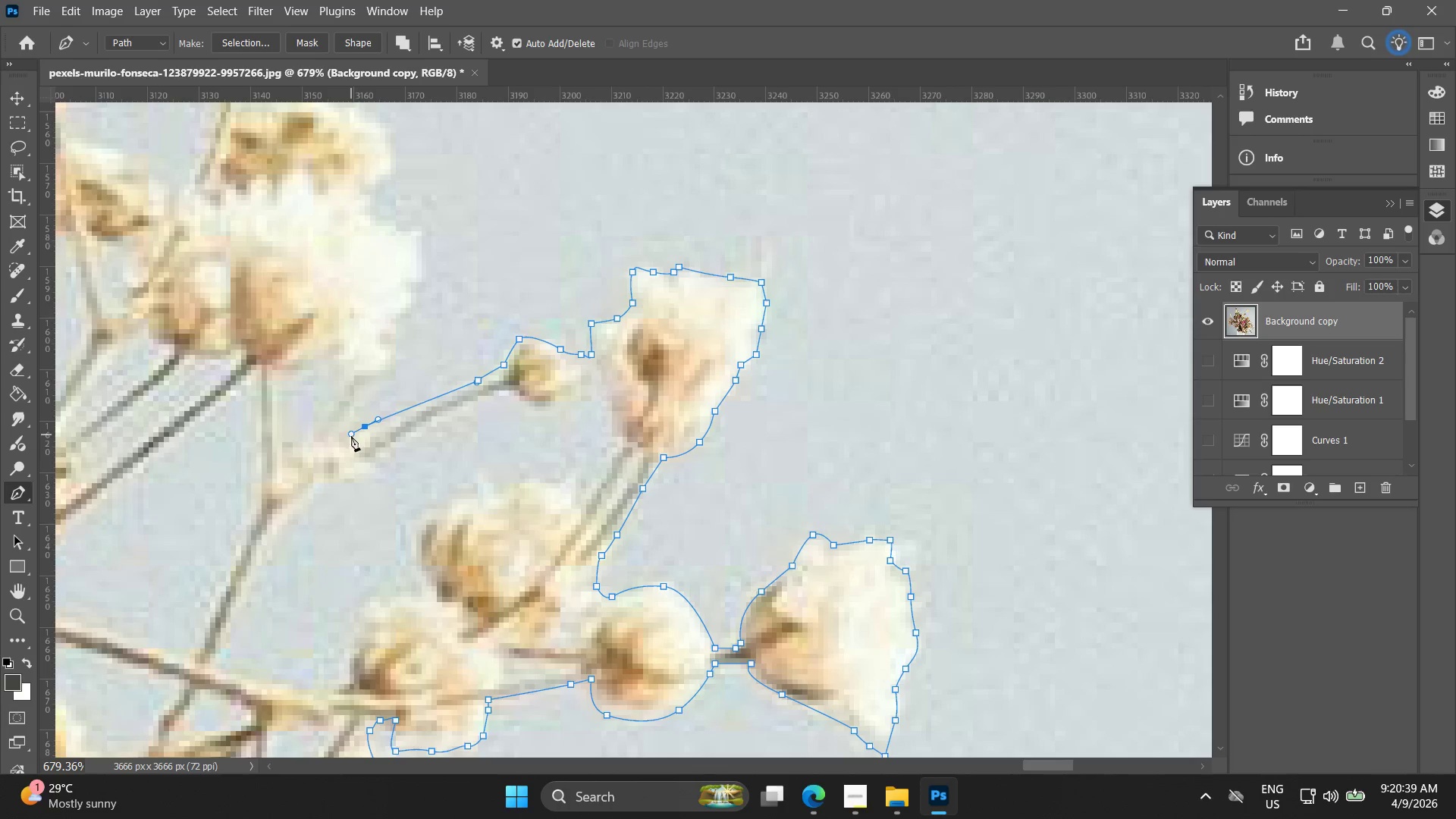 
key(Control+Z)
 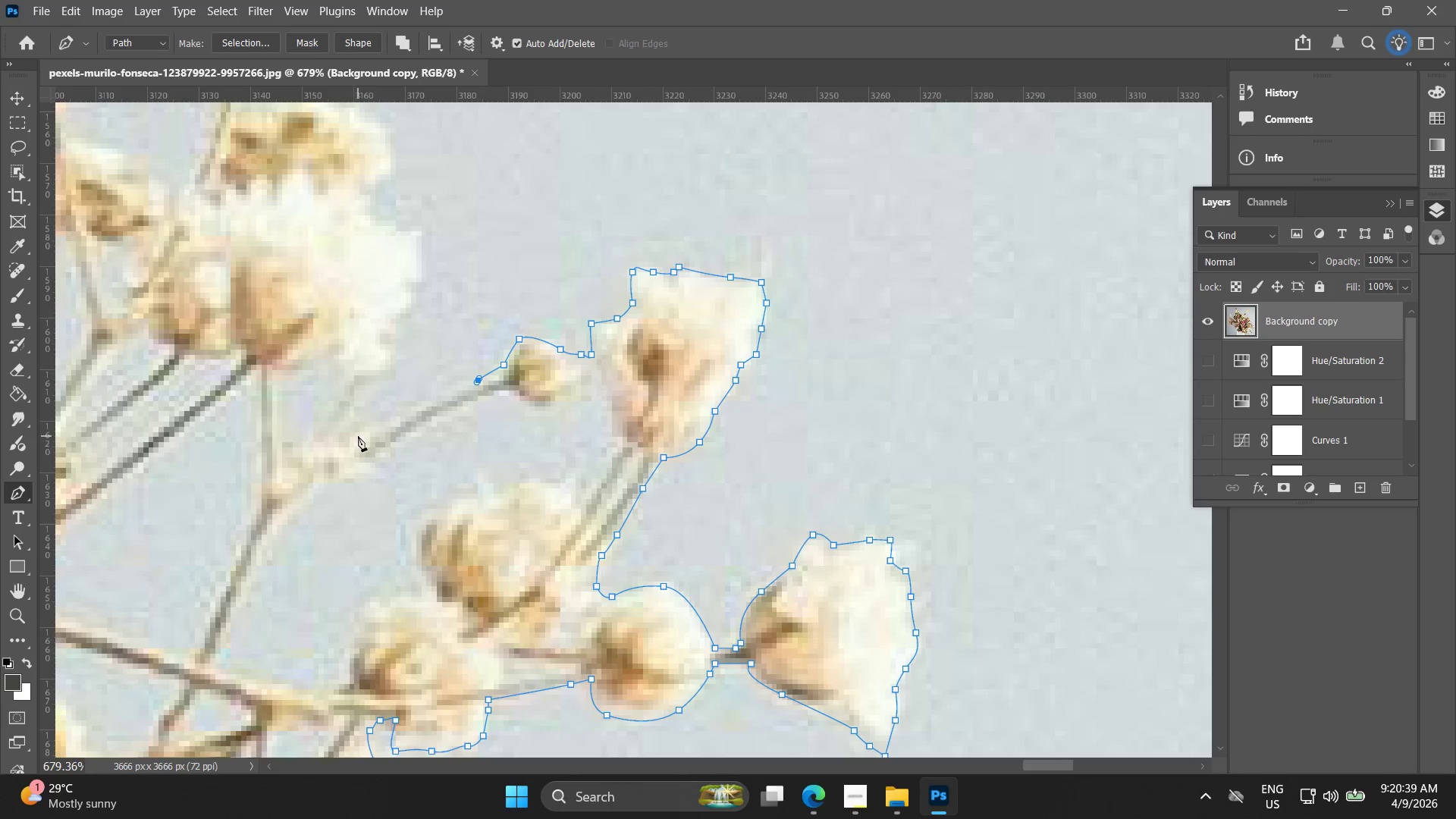 
left_click_drag(start_coordinate=[358, 436], to_coordinate=[347, 441])
 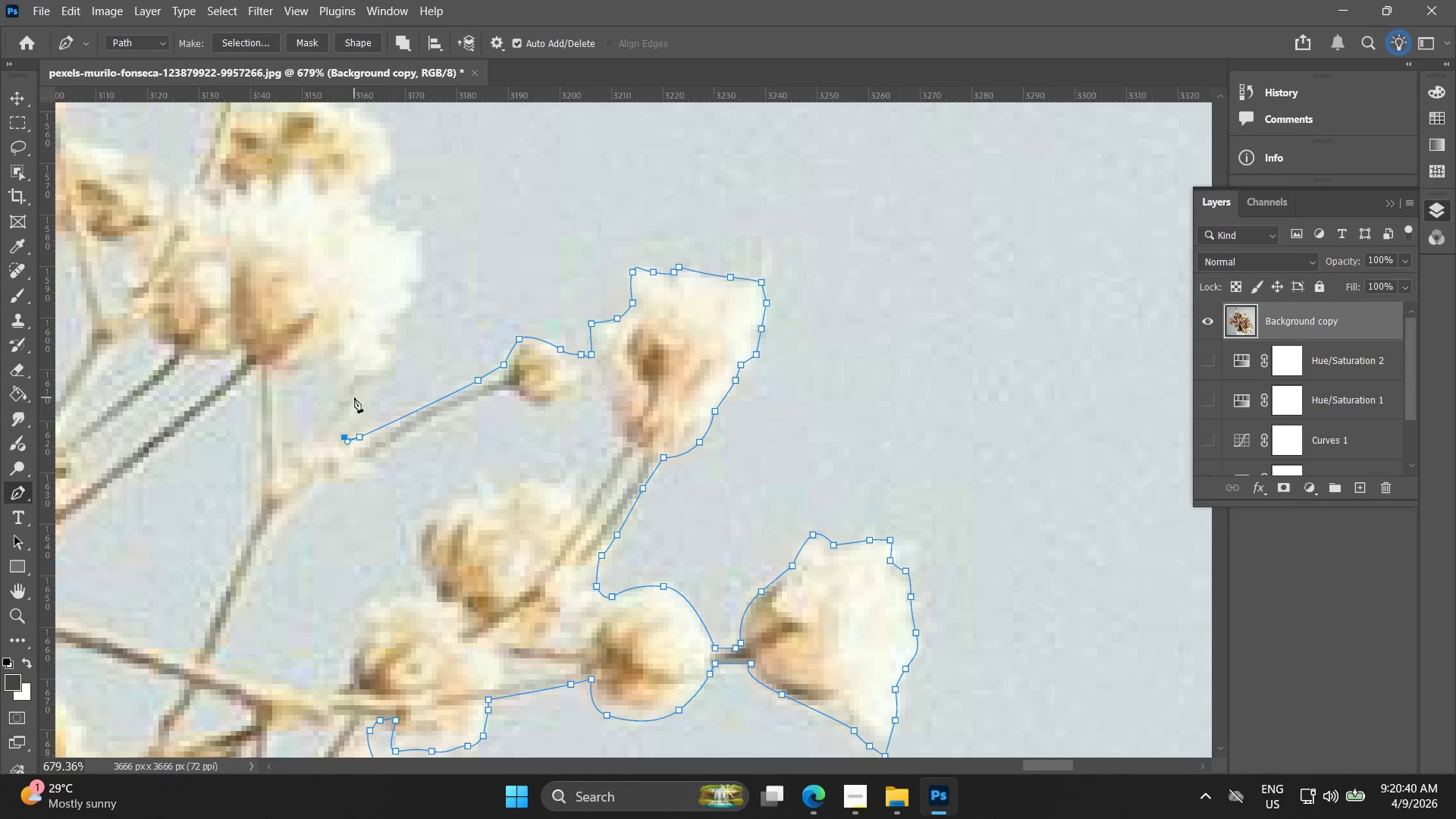 
left_click_drag(start_coordinate=[362, 391], to_coordinate=[366, 389])
 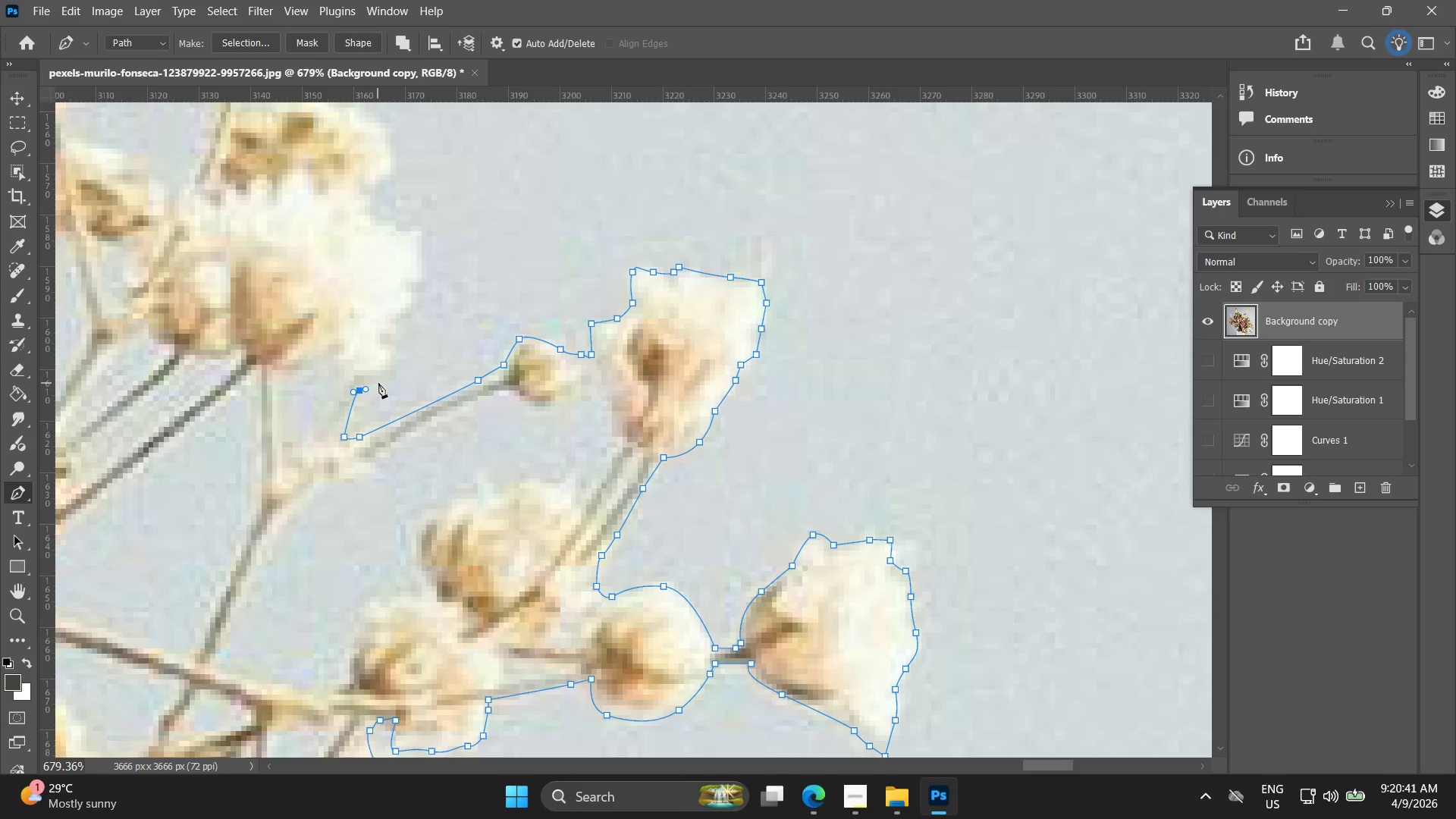 
left_click_drag(start_coordinate=[380, 381], to_coordinate=[391, 373])
 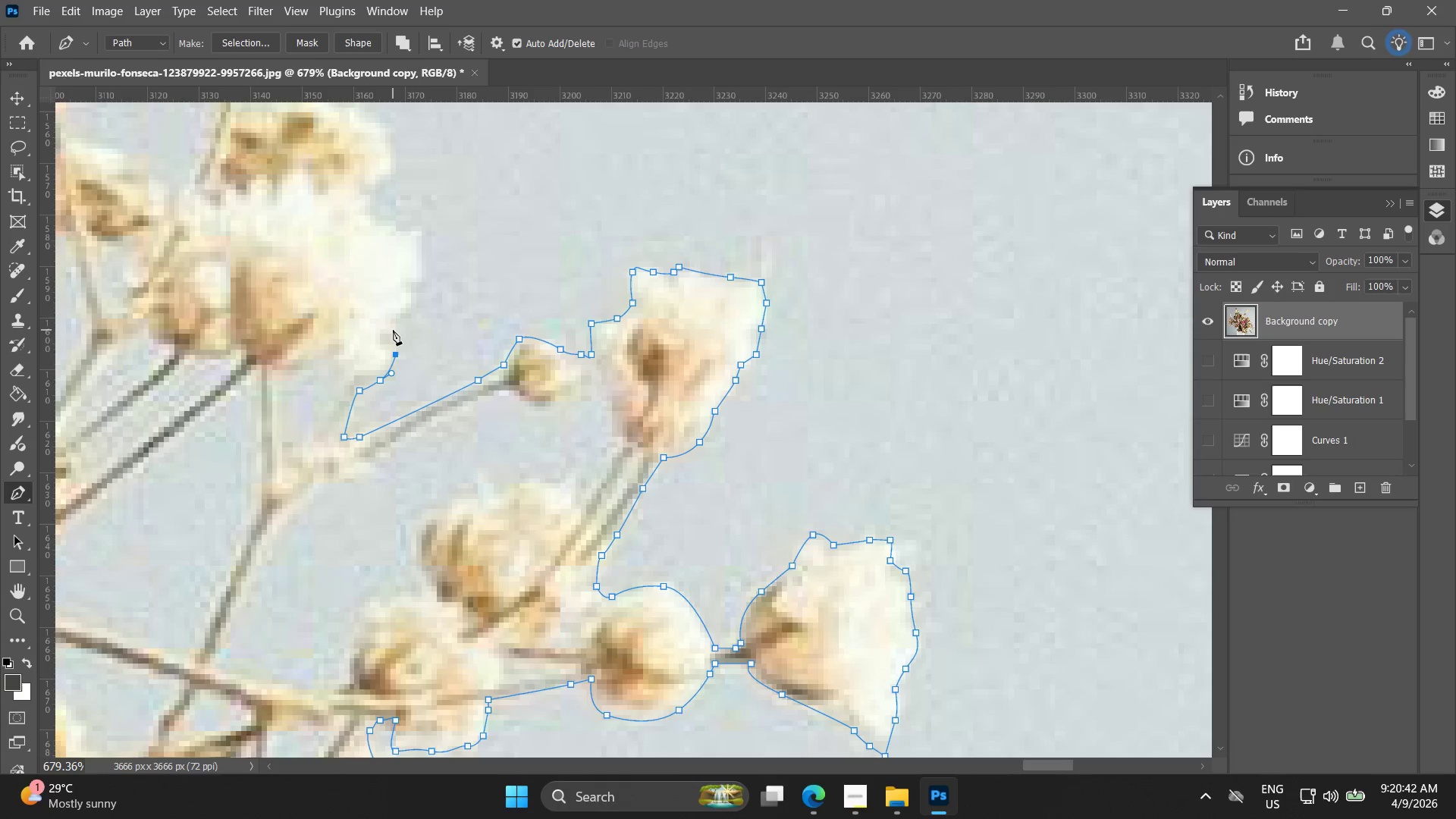 
double_click([391, 329])
 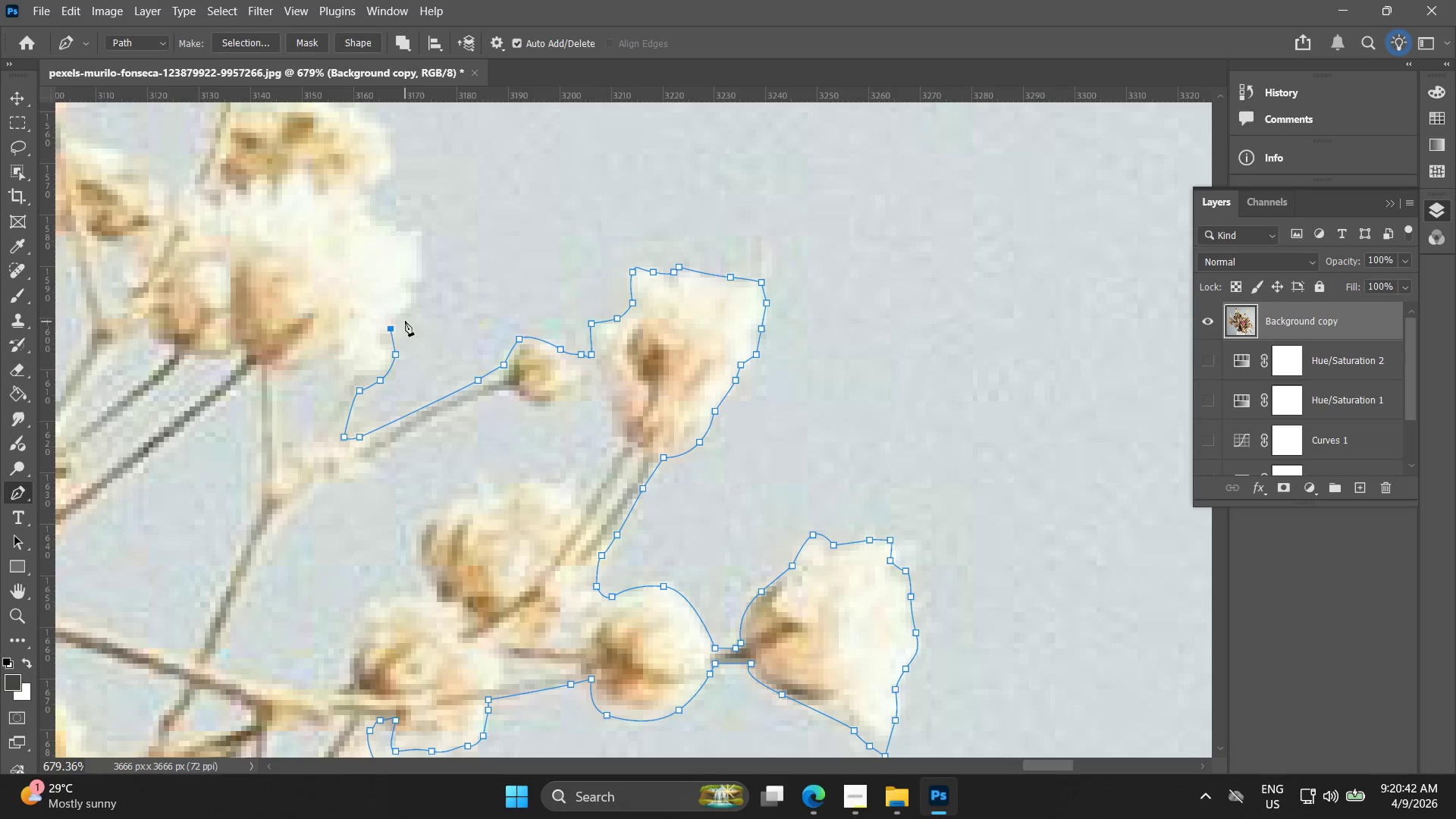 
left_click_drag(start_coordinate=[412, 303], to_coordinate=[422, 281])
 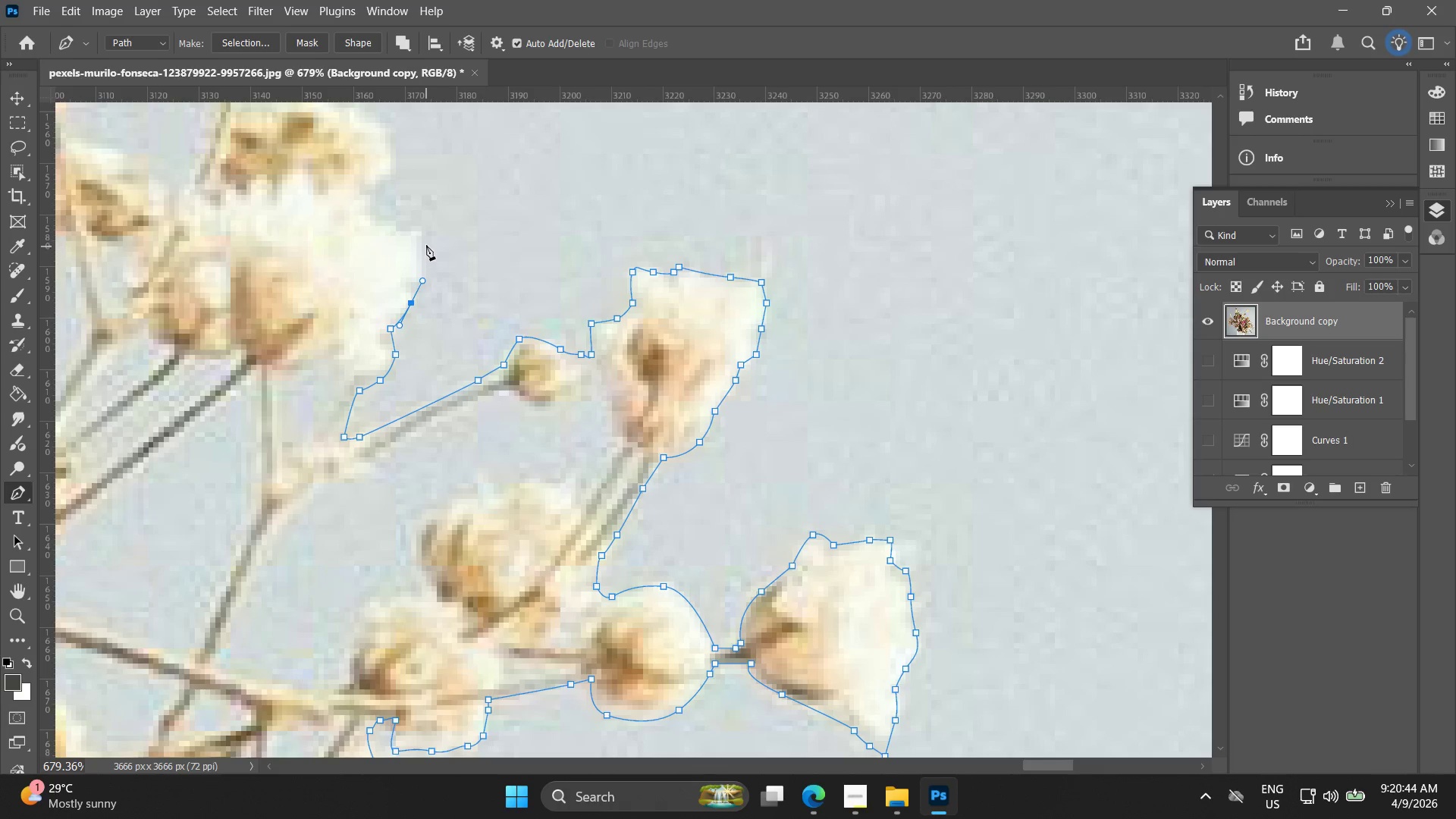 
left_click([425, 244])
 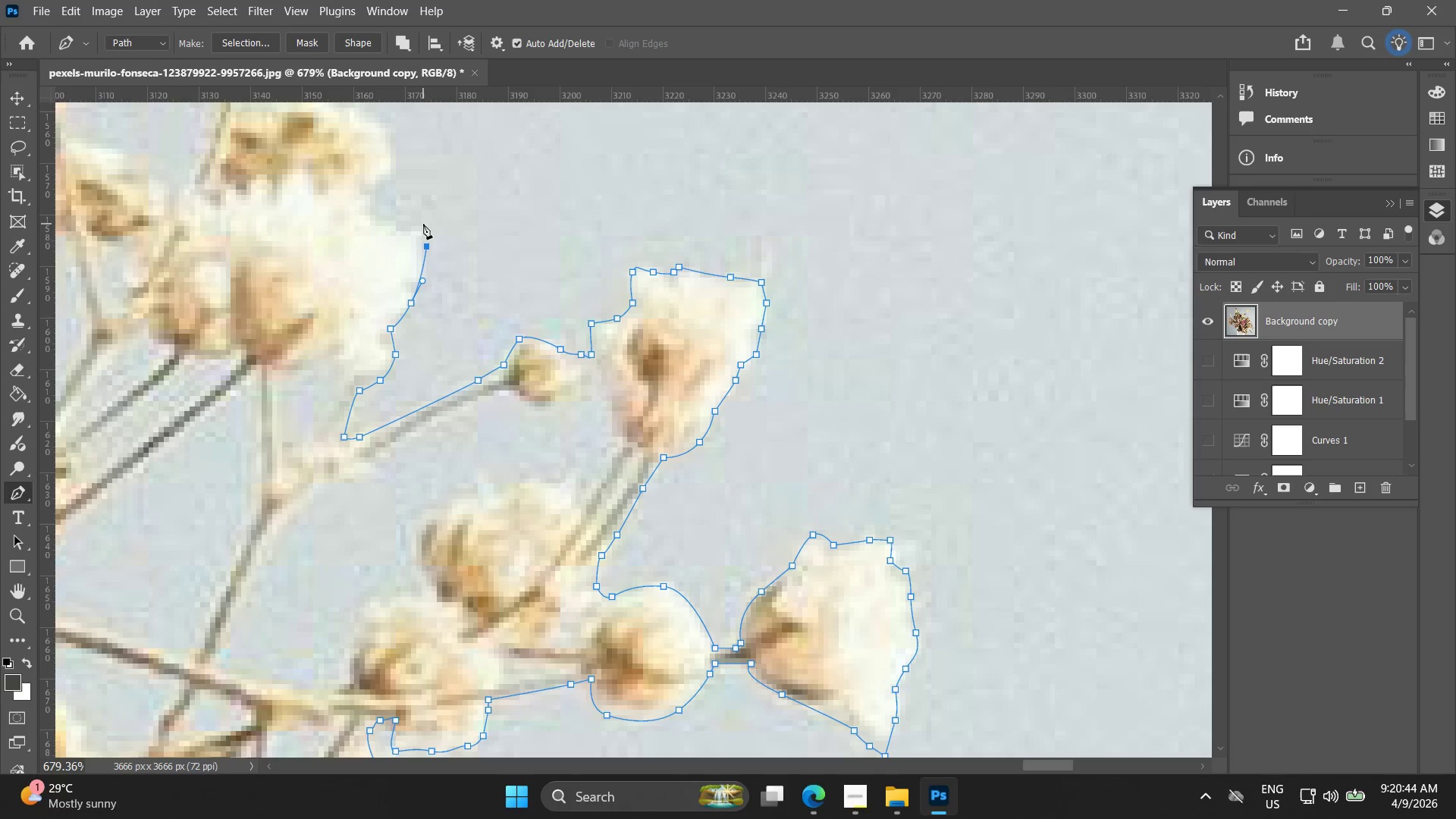 
key(Control+ControlLeft)
 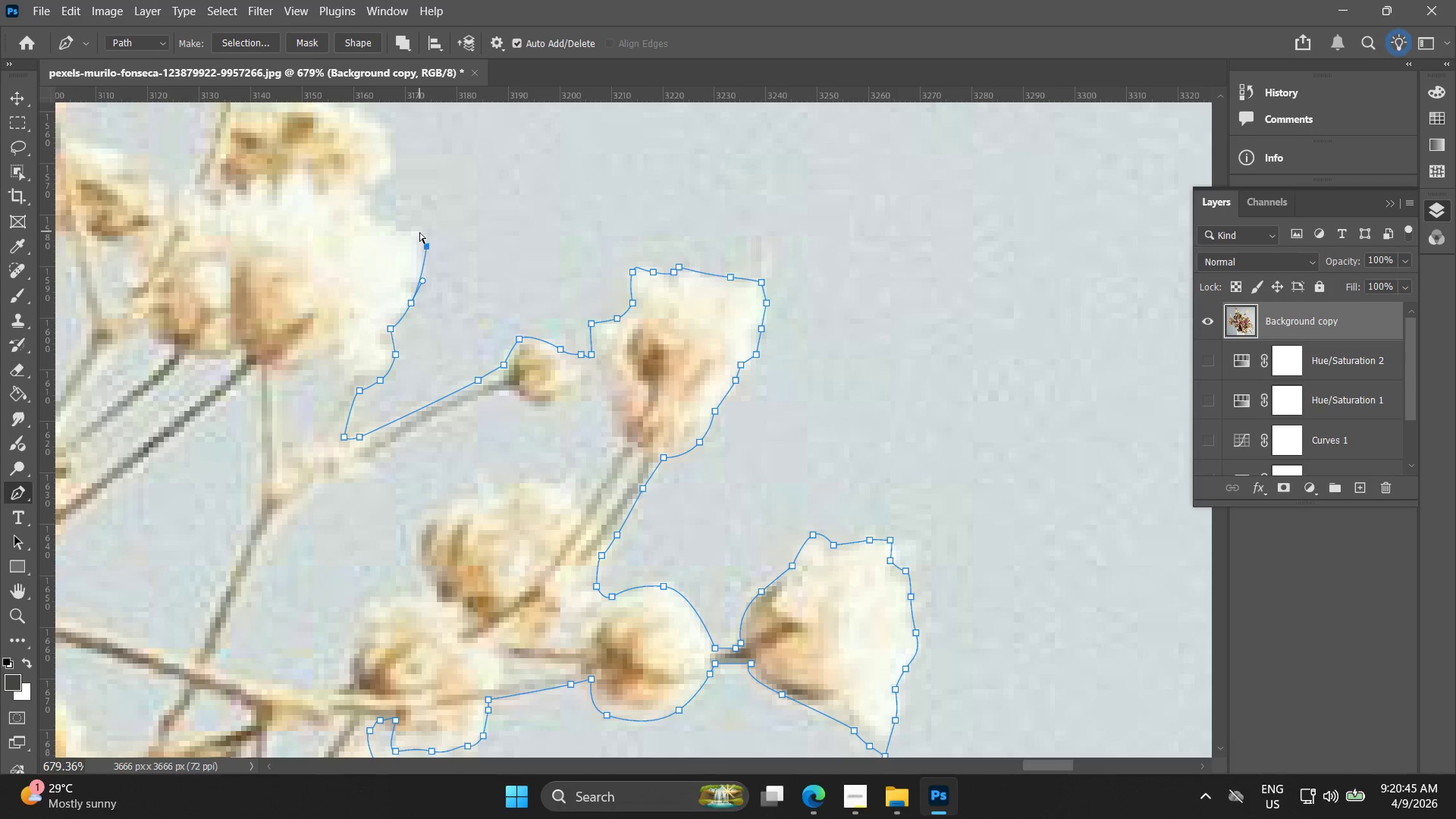 
key(Control+Z)
 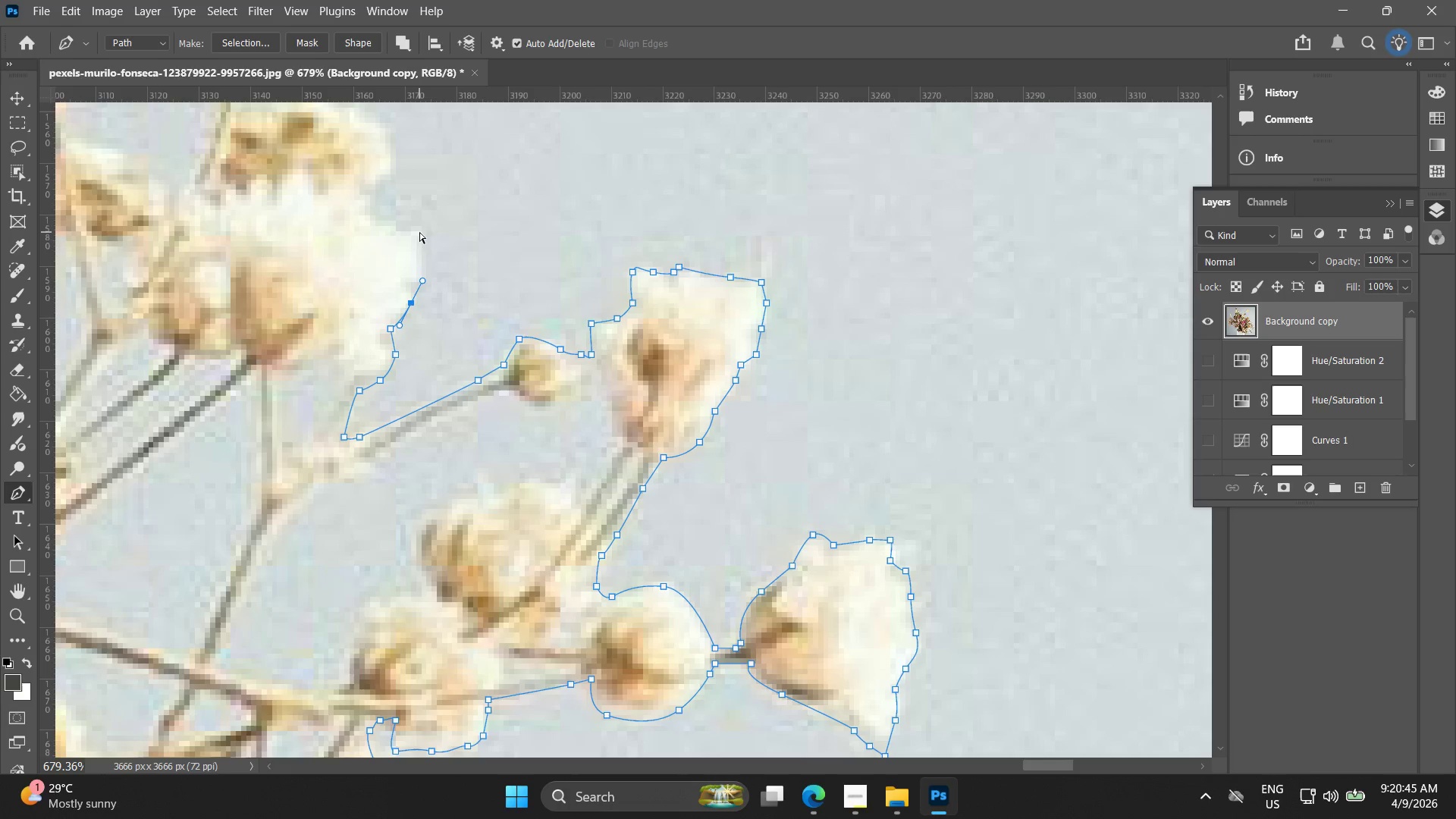 
left_click([419, 232])
 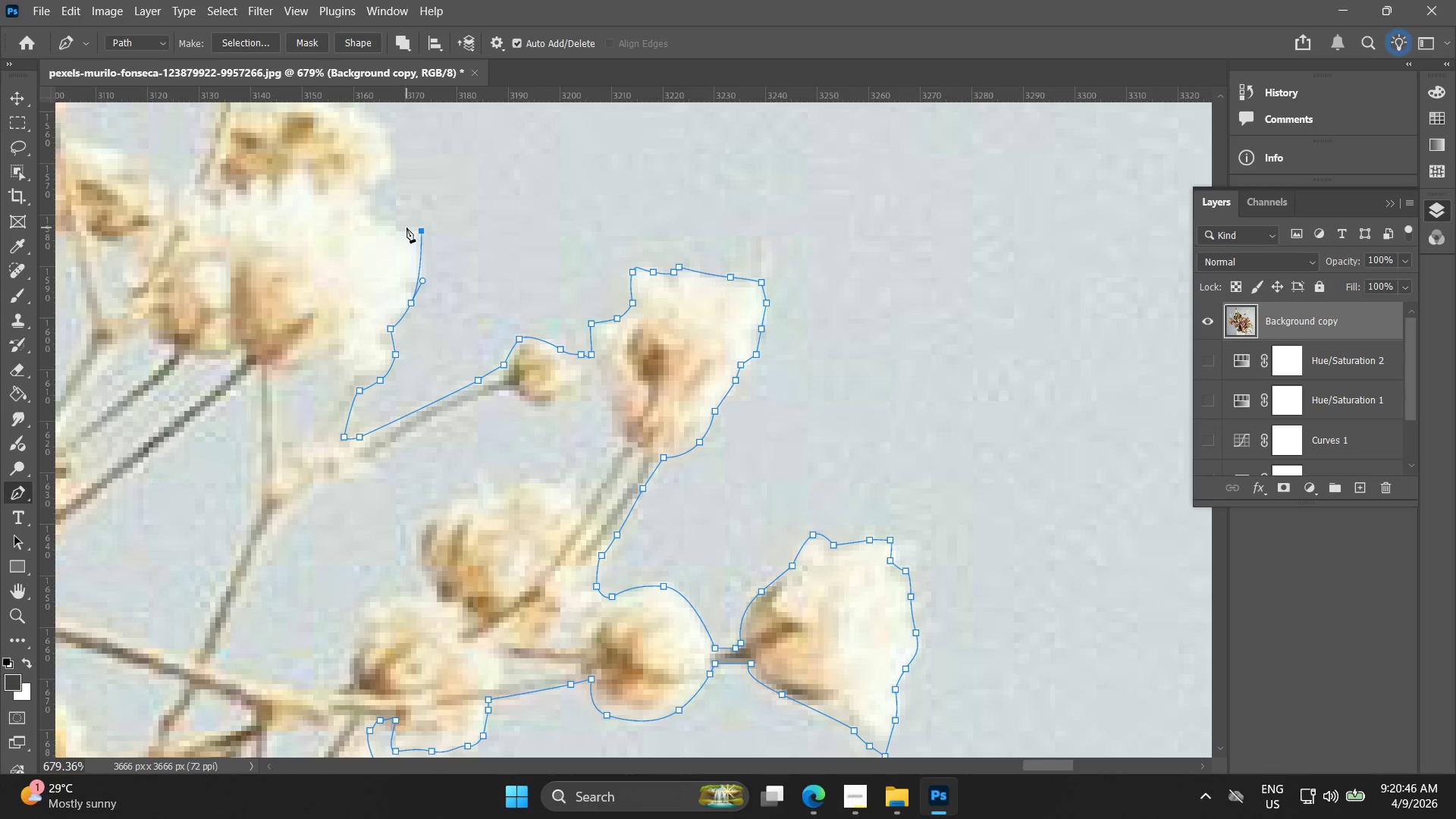 
left_click_drag(start_coordinate=[404, 229], to_coordinate=[393, 231])
 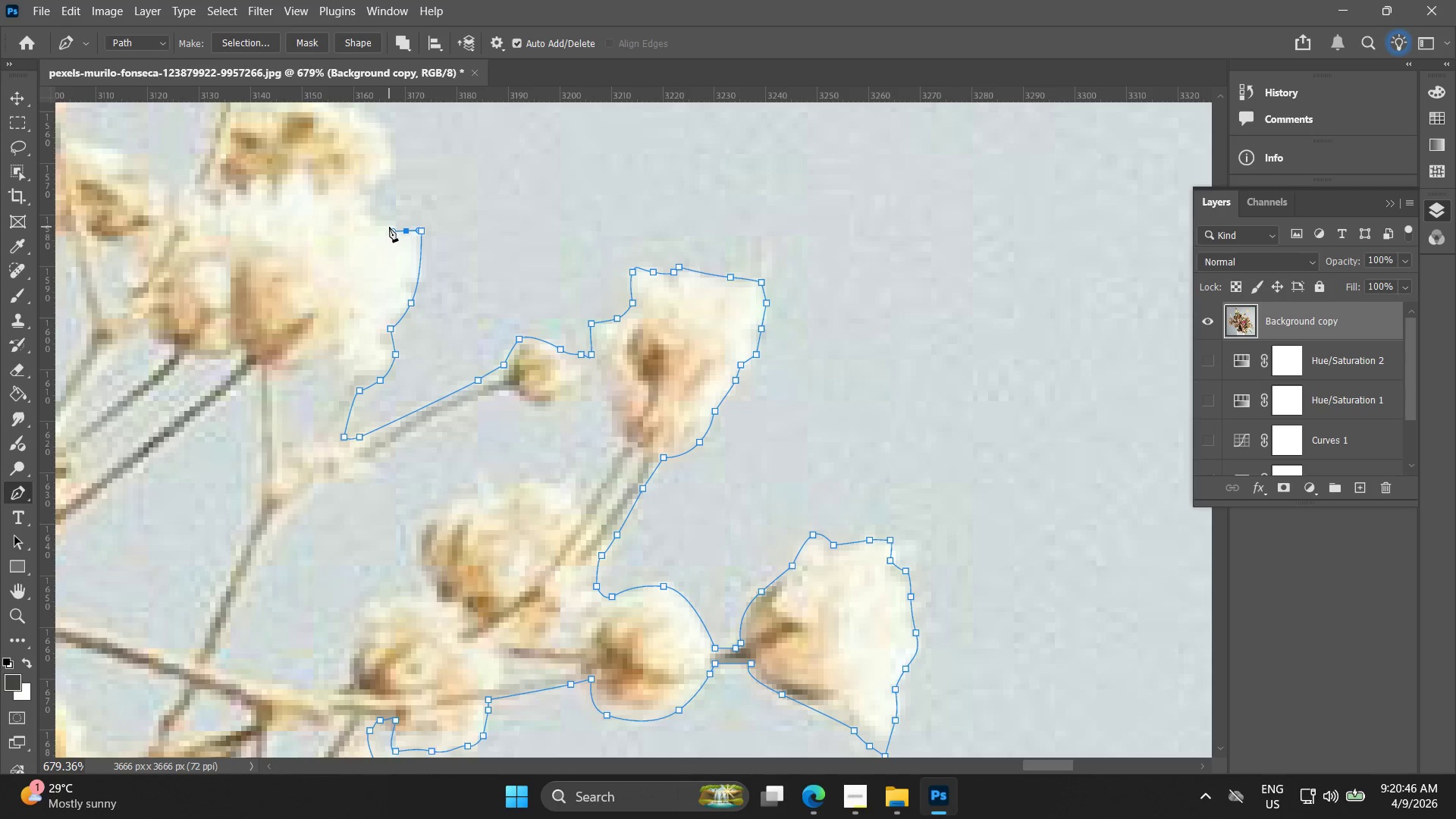 
left_click([389, 227])
 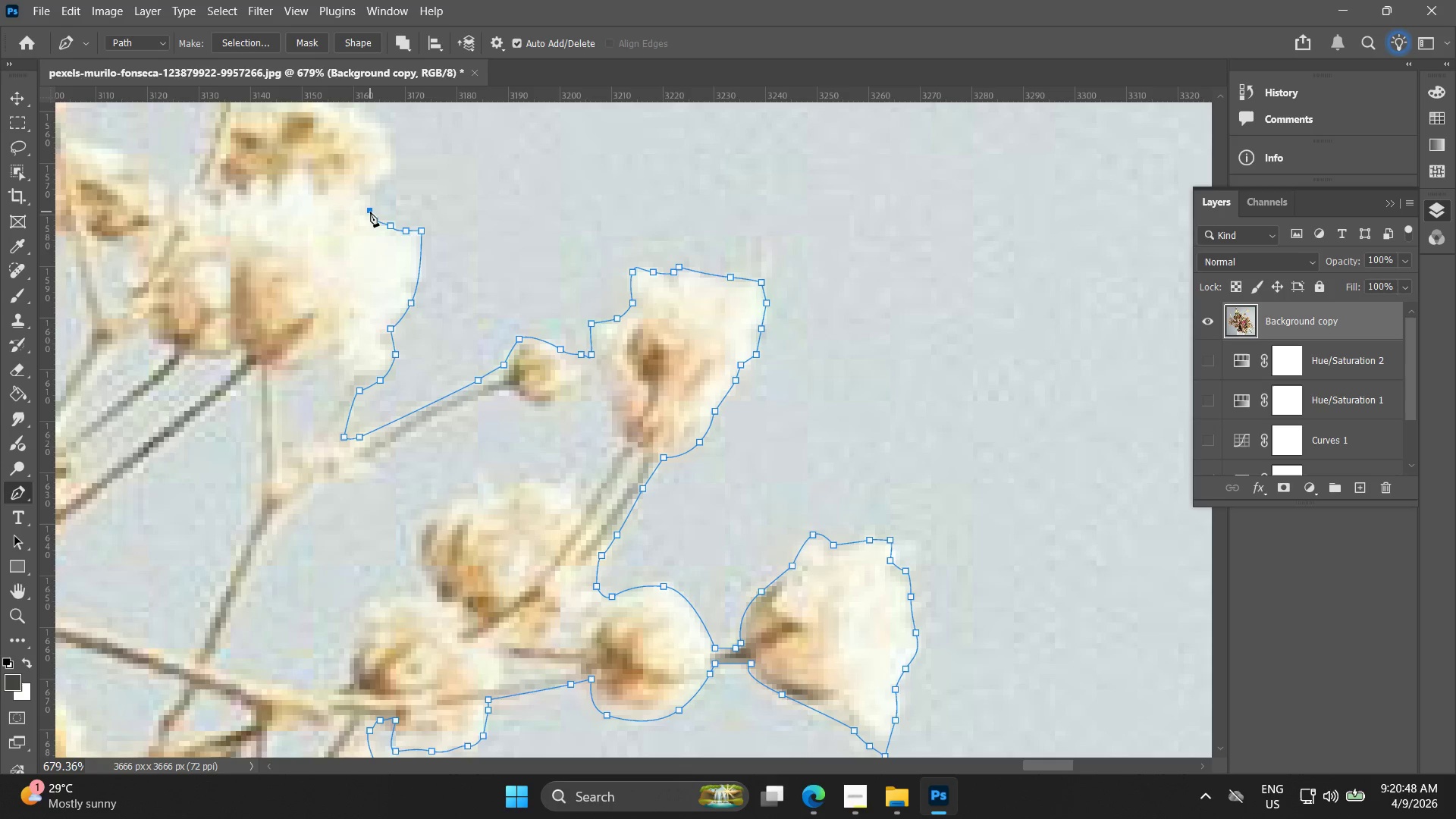 
double_click([366, 189])
 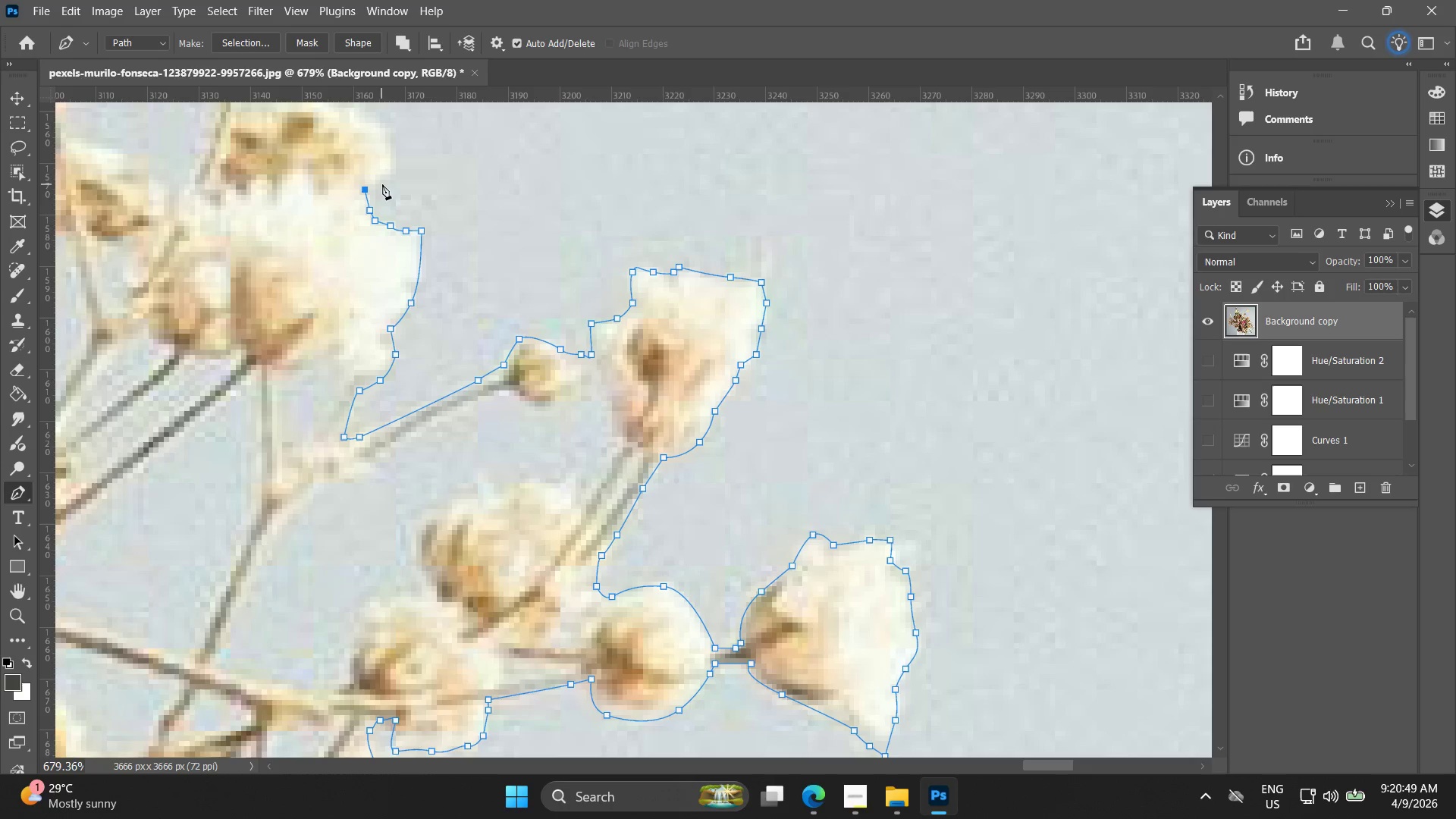 
left_click_drag(start_coordinate=[389, 182], to_coordinate=[391, 177])
 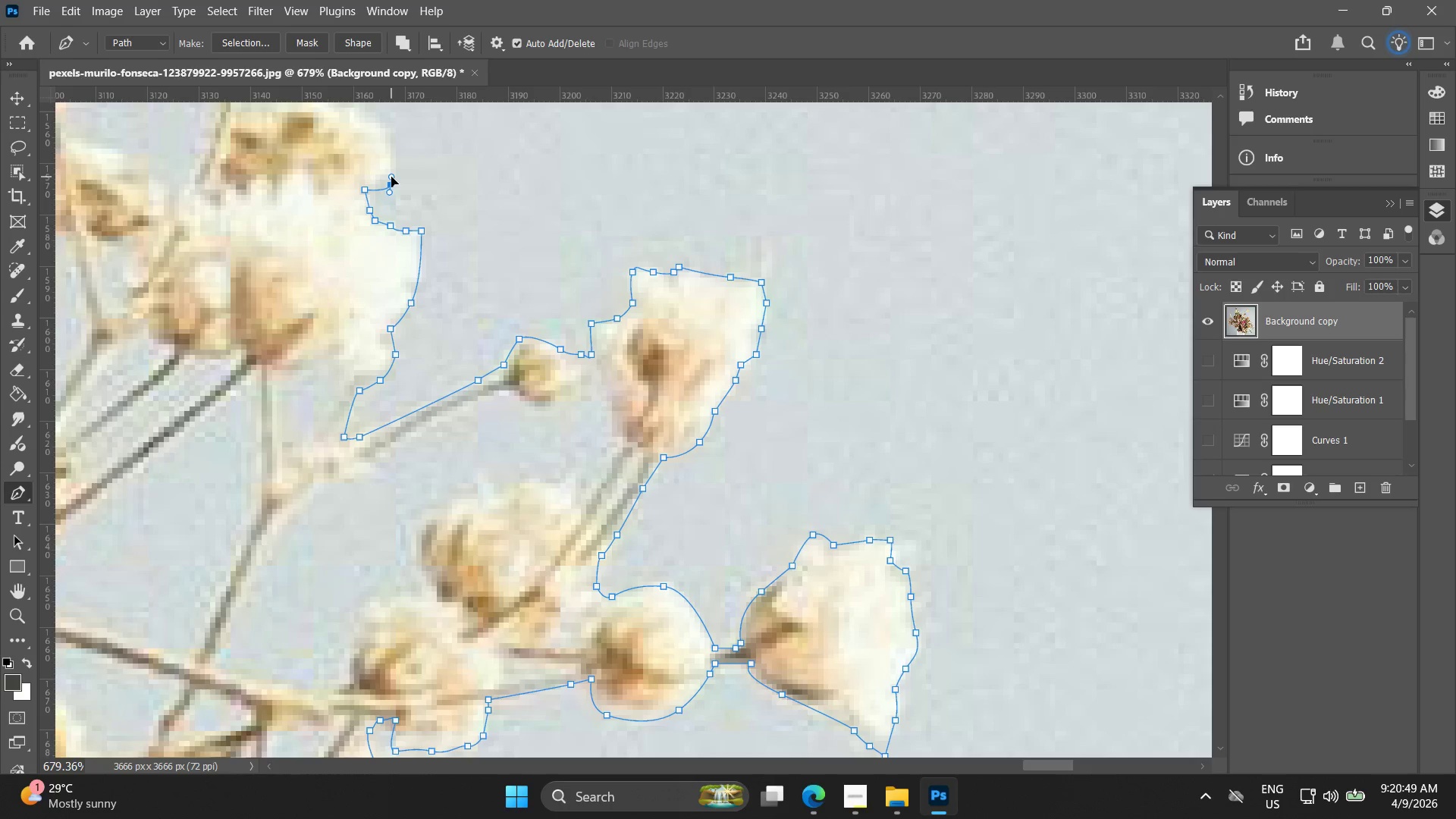 
key(Control+ControlLeft)
 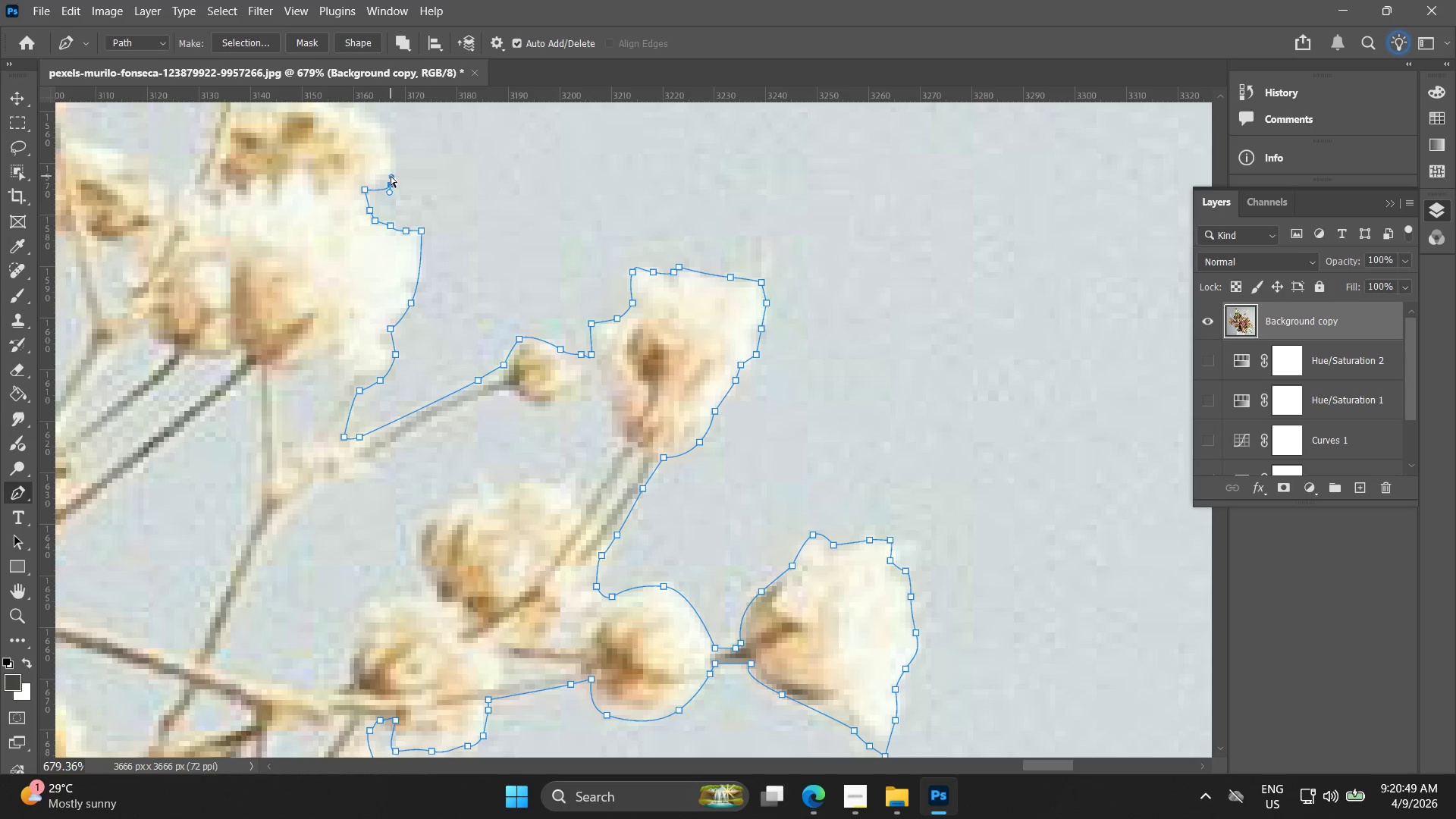 
key(Control+Z)
 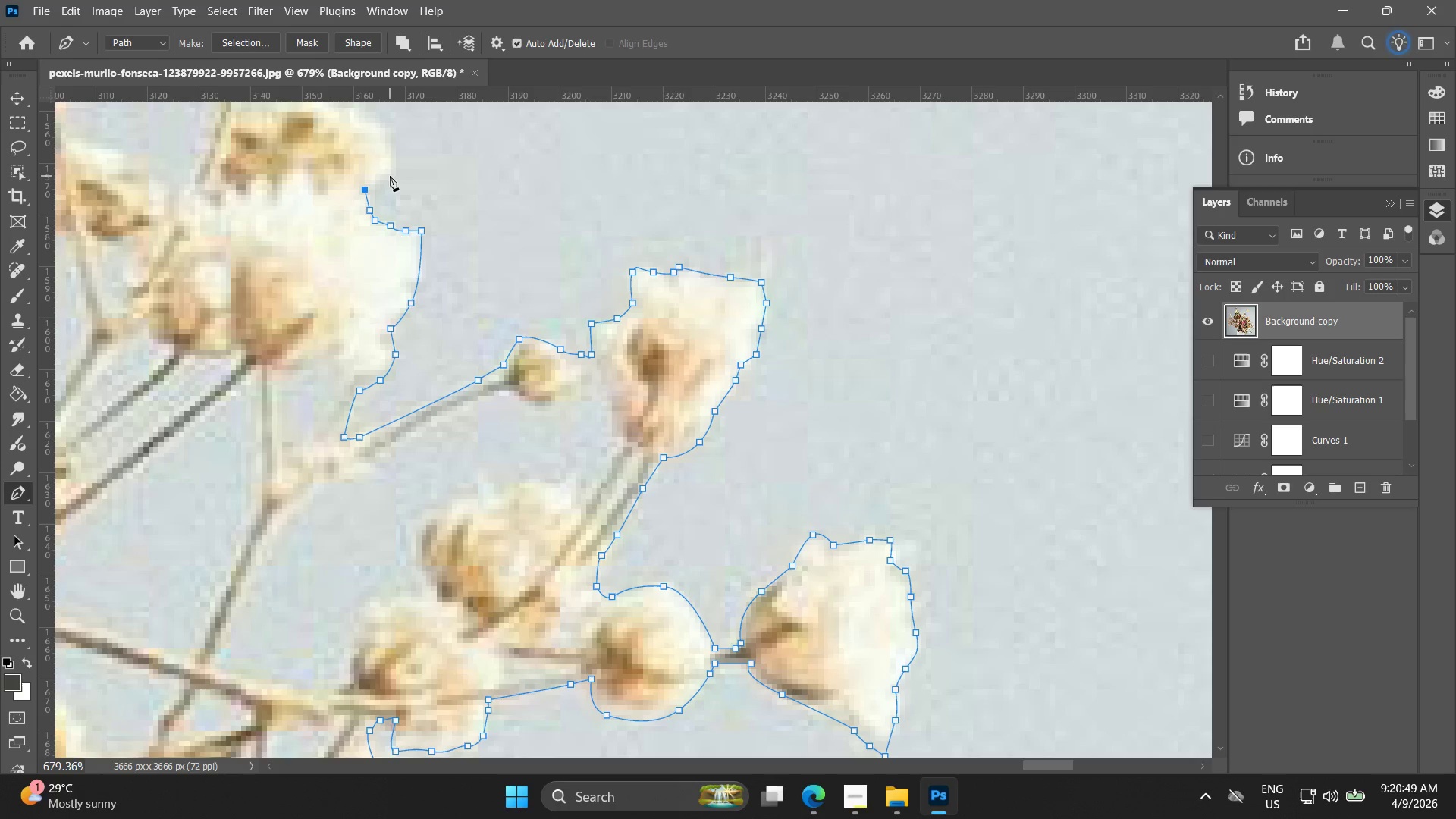 
left_click_drag(start_coordinate=[390, 176], to_coordinate=[396, 177])
 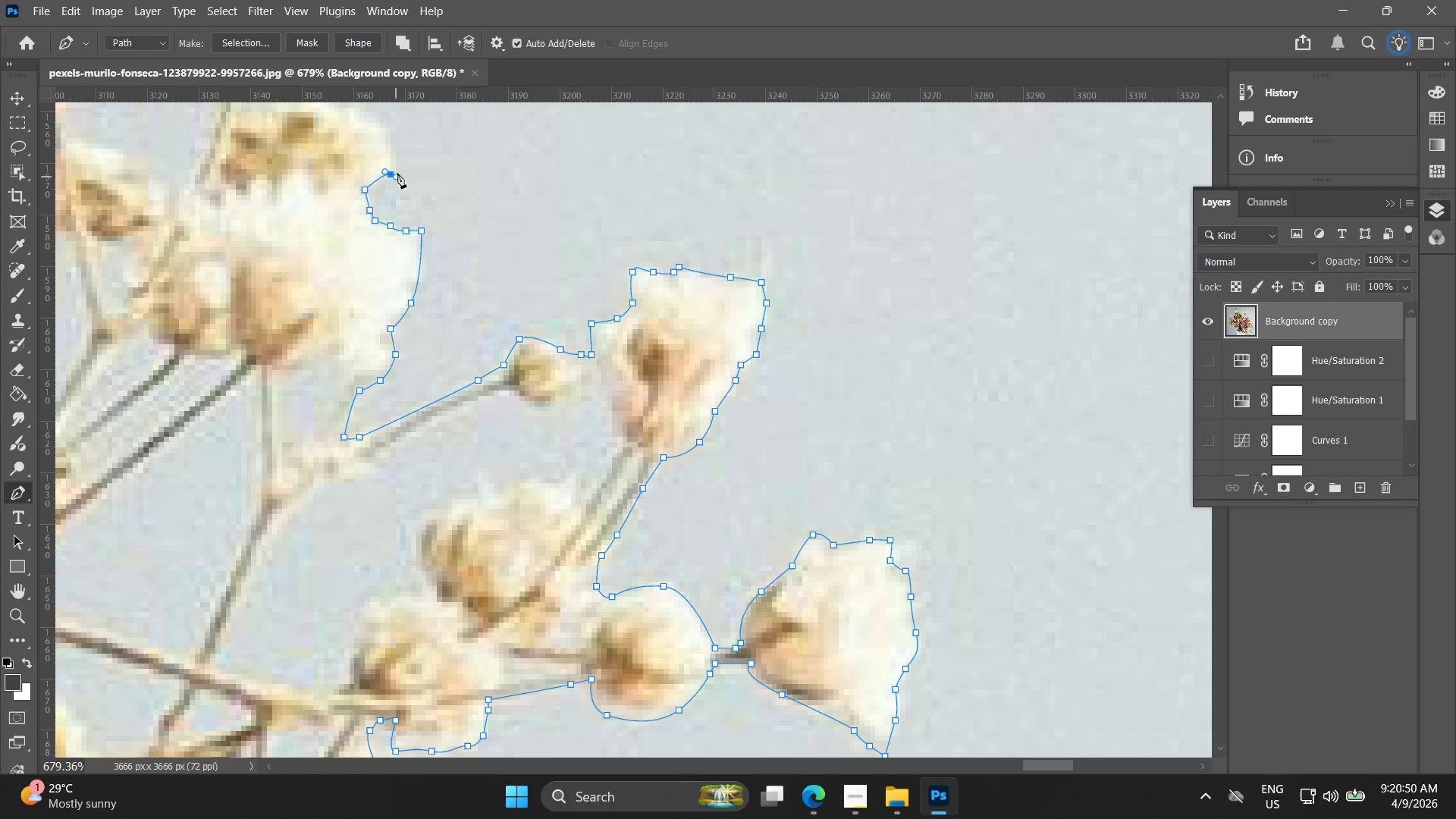 
hold_key(key=Space, duration=0.5)
 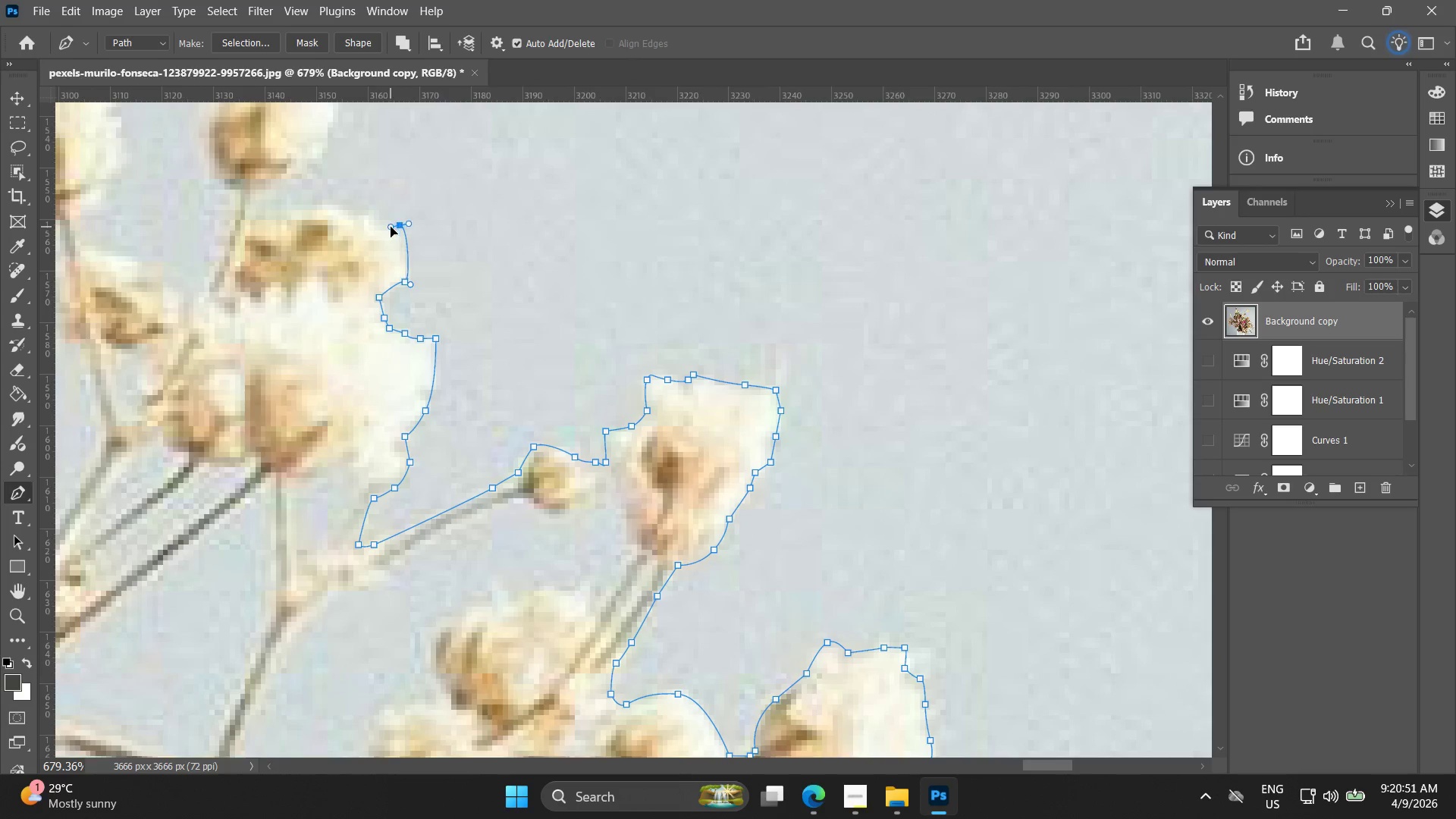 
left_click_drag(start_coordinate=[391, 168], to_coordinate=[405, 276])
 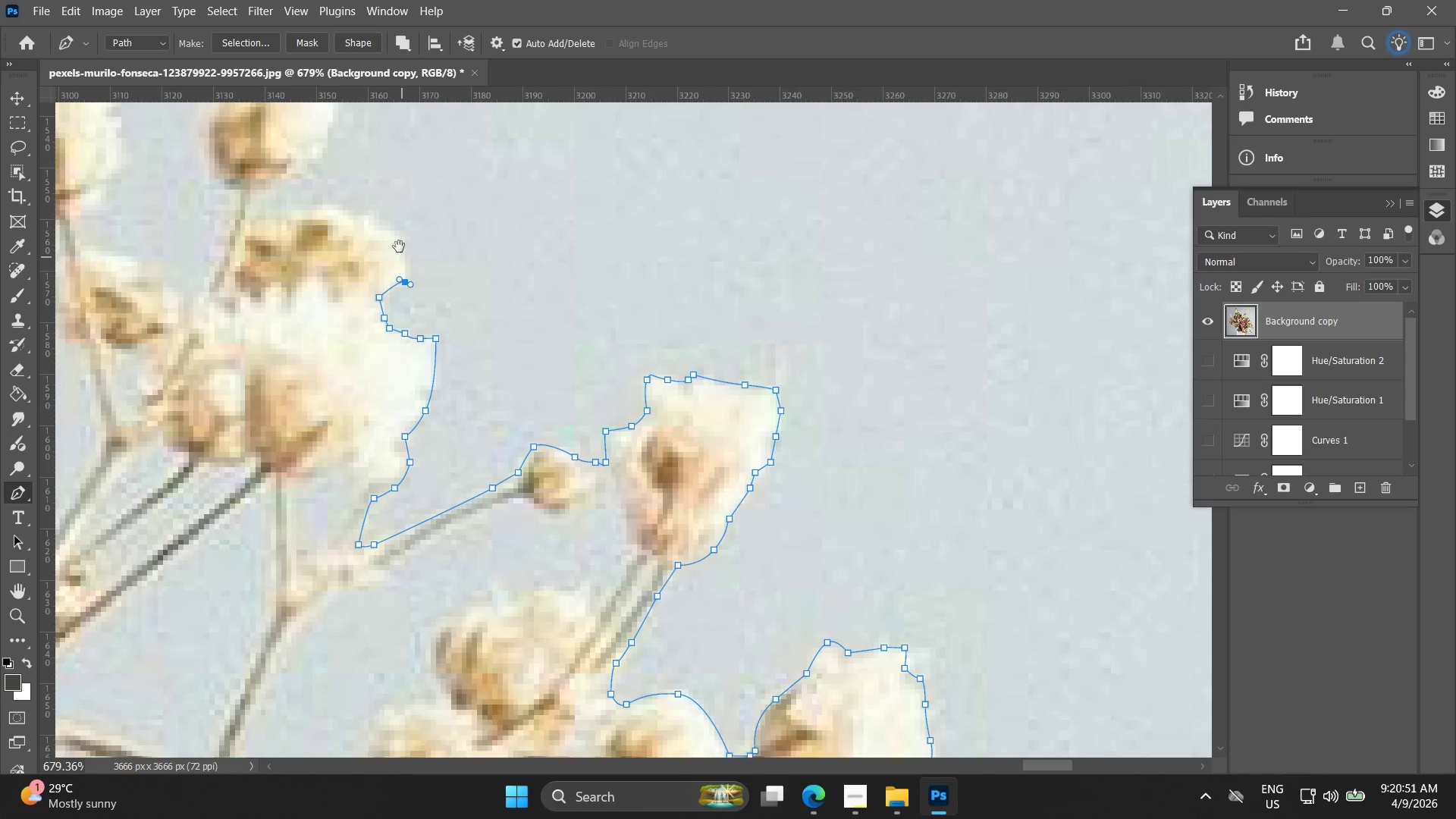 
hold_key(key=Space, duration=8.06)
 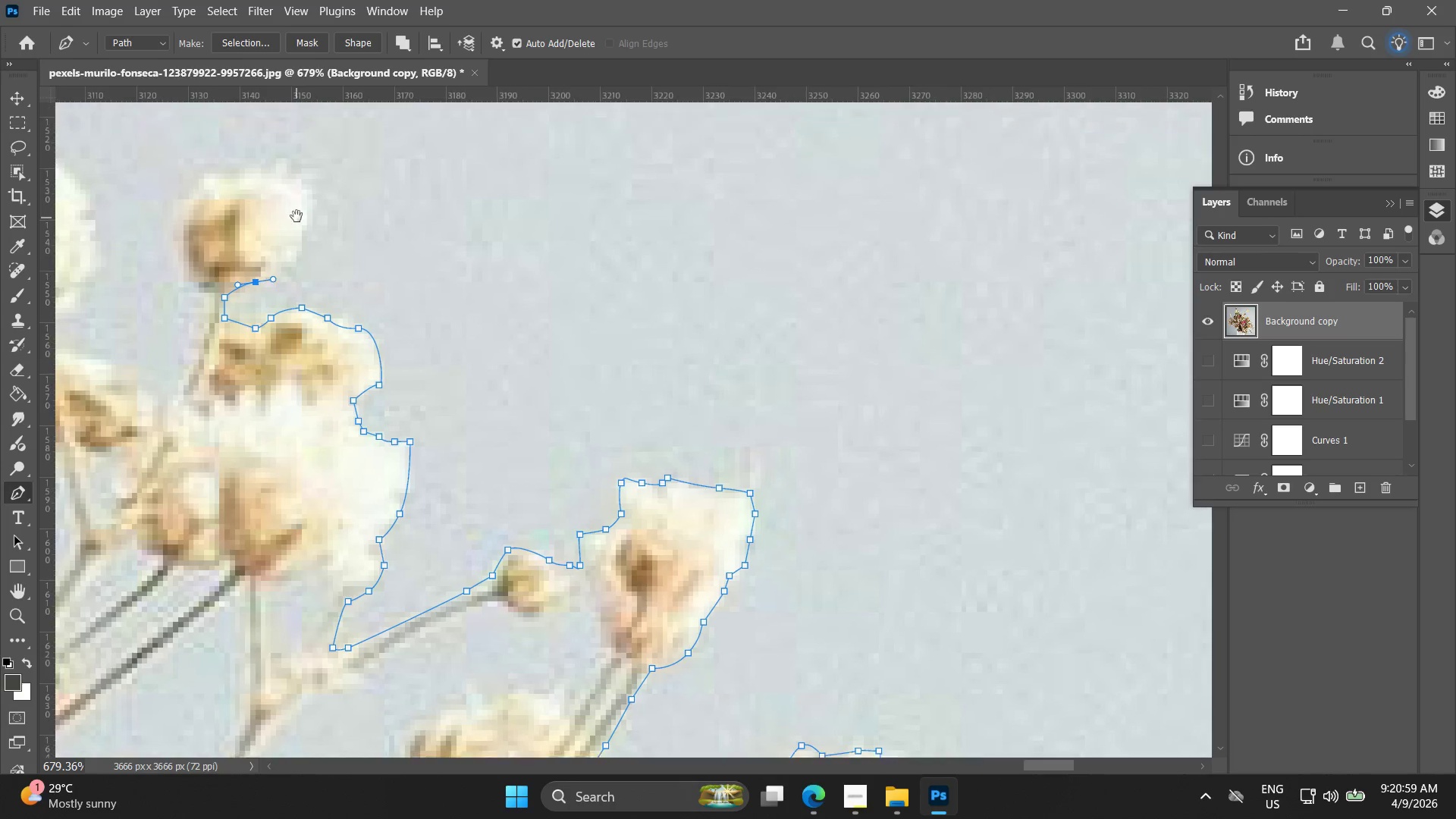 
left_click_drag(start_coordinate=[399, 228], to_coordinate=[390, 227])
 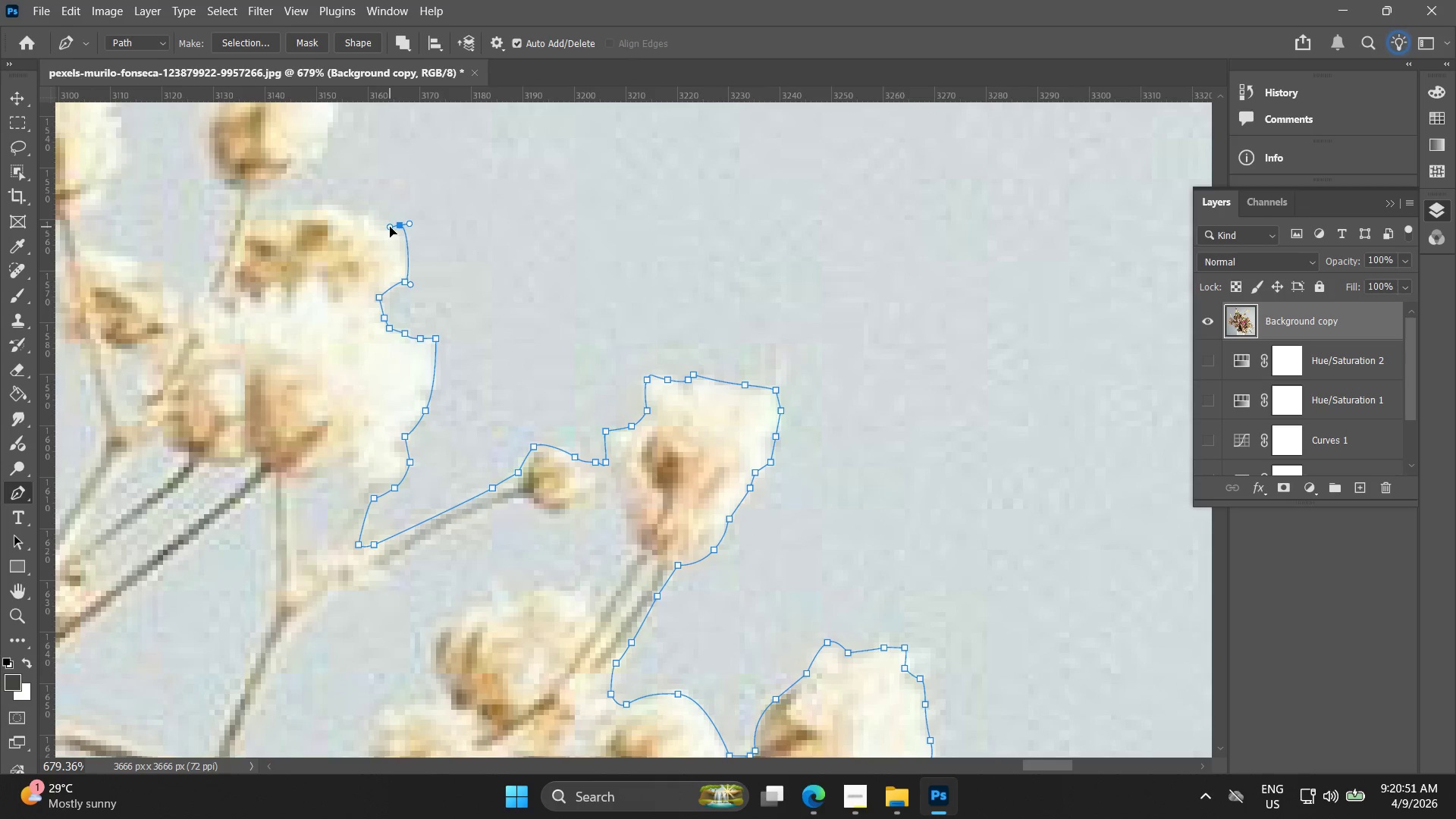 
key(Control+ControlLeft)
 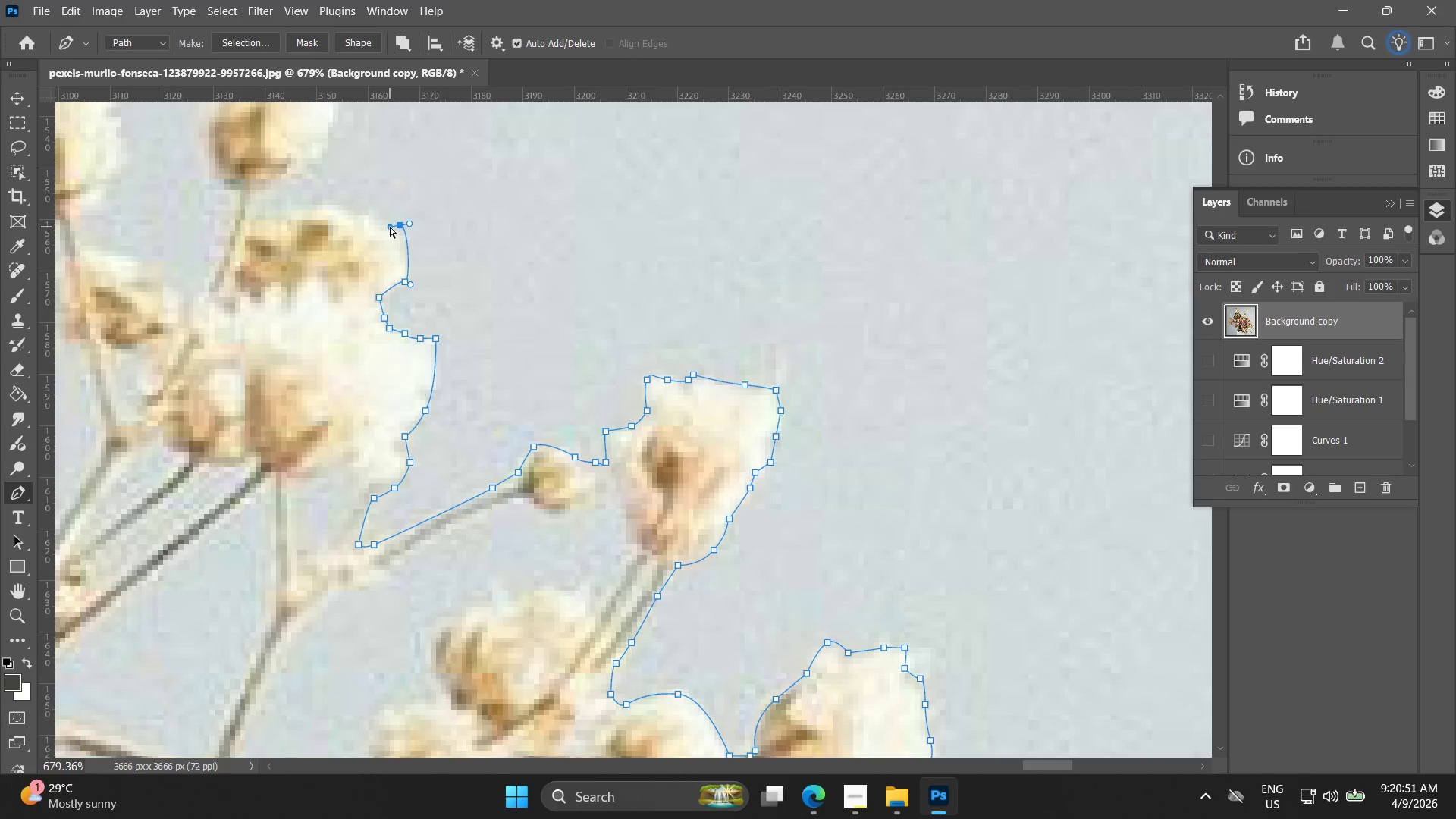 
key(Control+Z)
 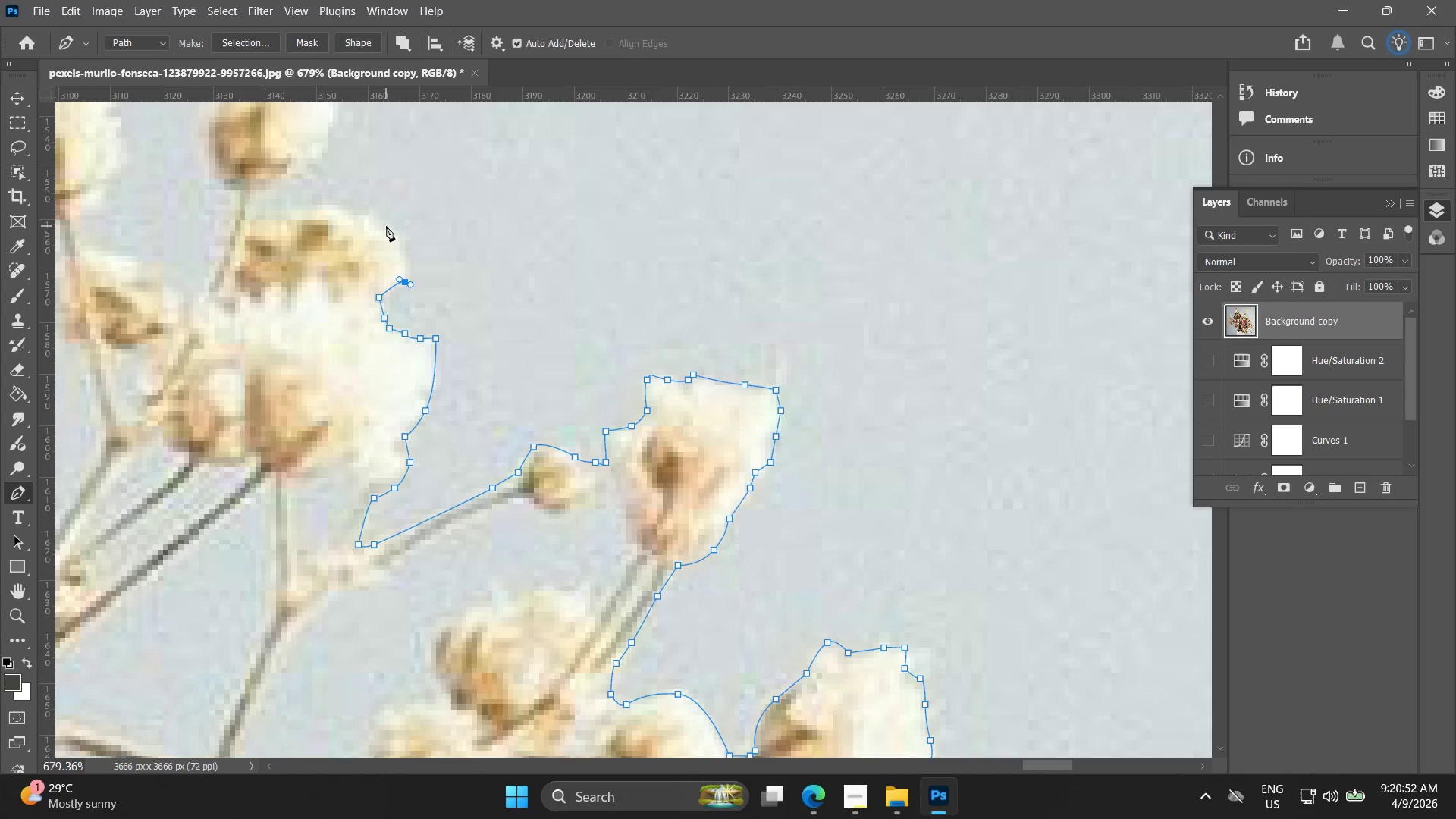 
left_click_drag(start_coordinate=[386, 226], to_coordinate=[361, 227])
 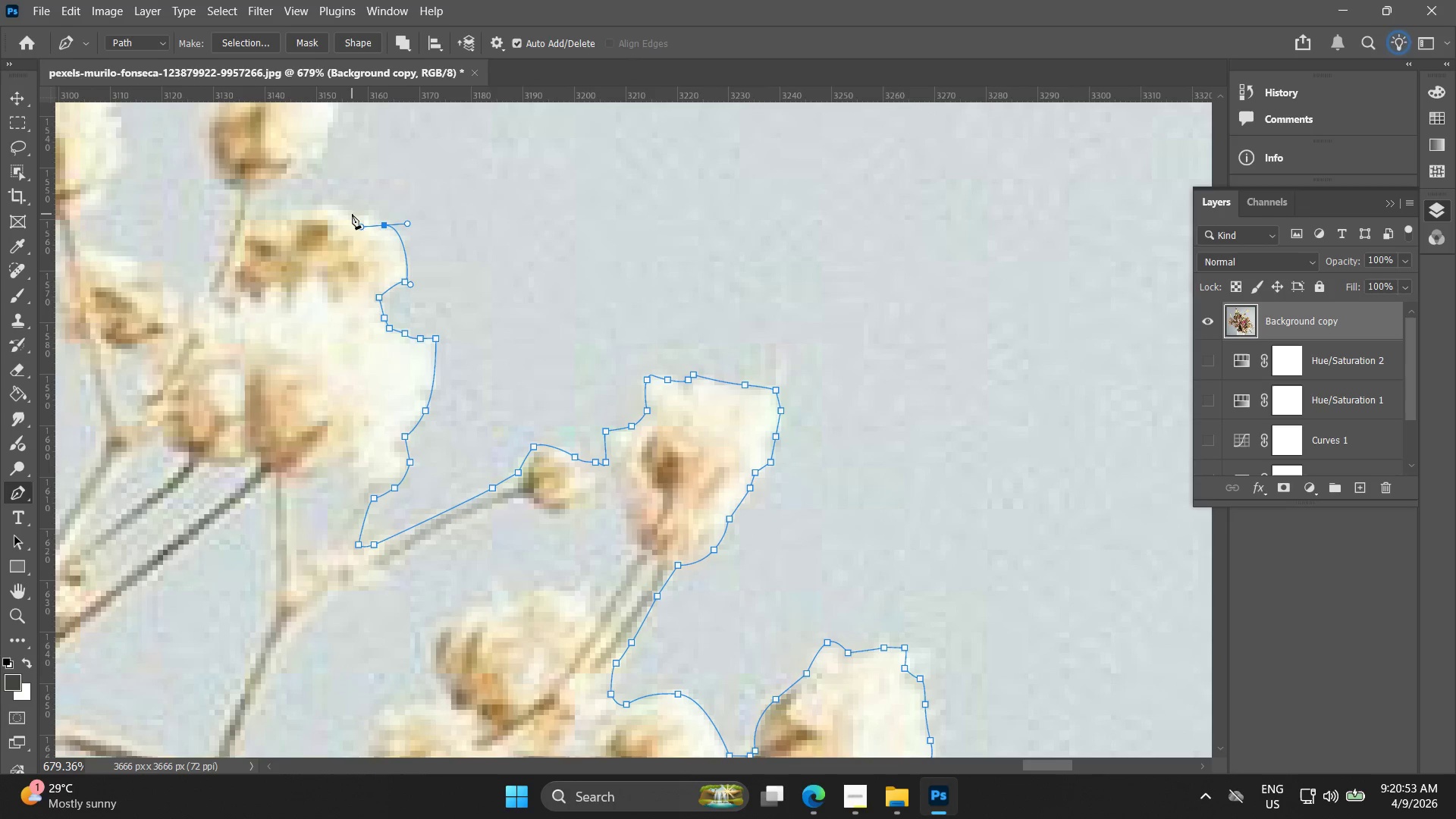 
left_click([352, 214])
 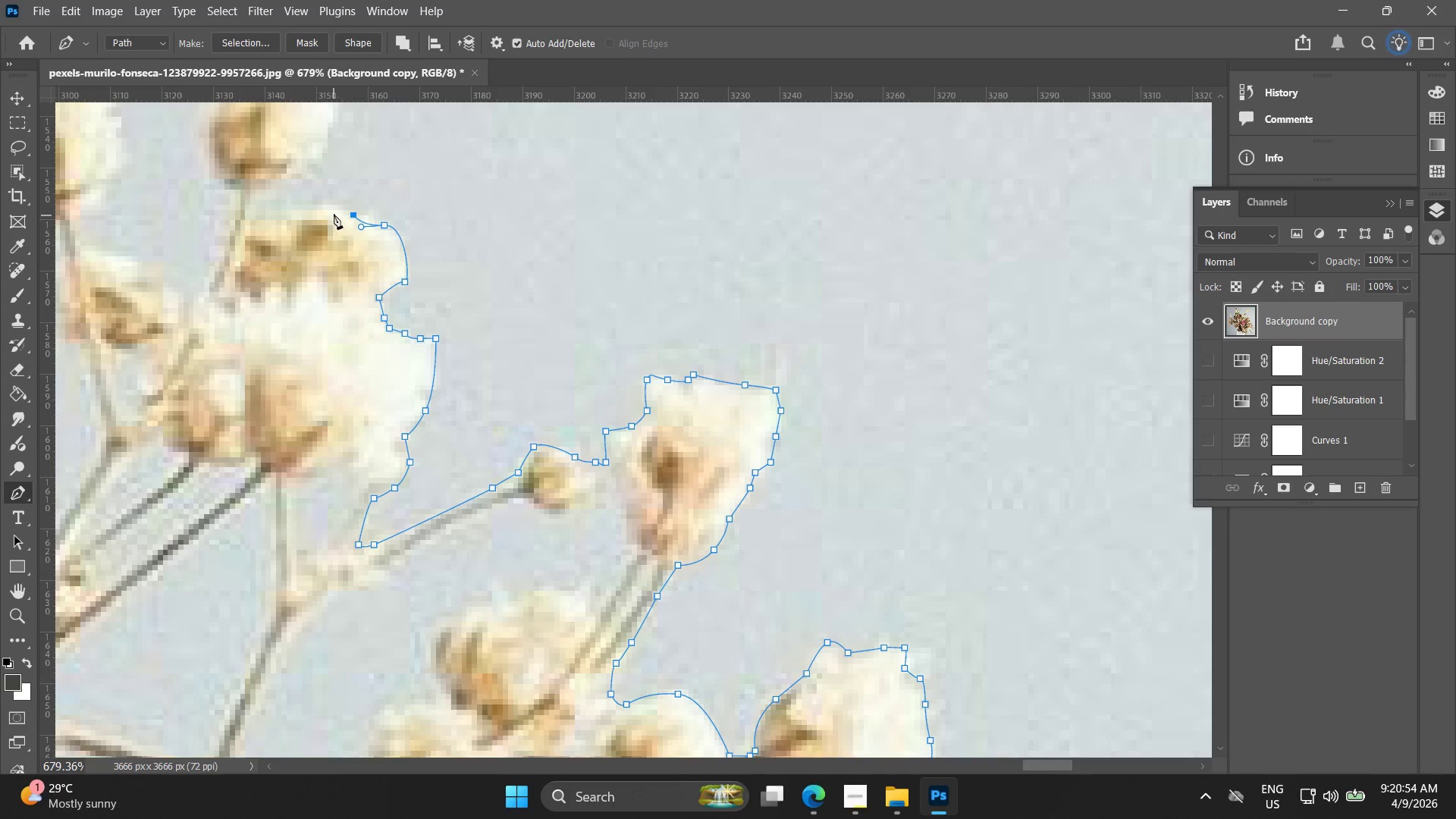 
left_click([330, 206])
 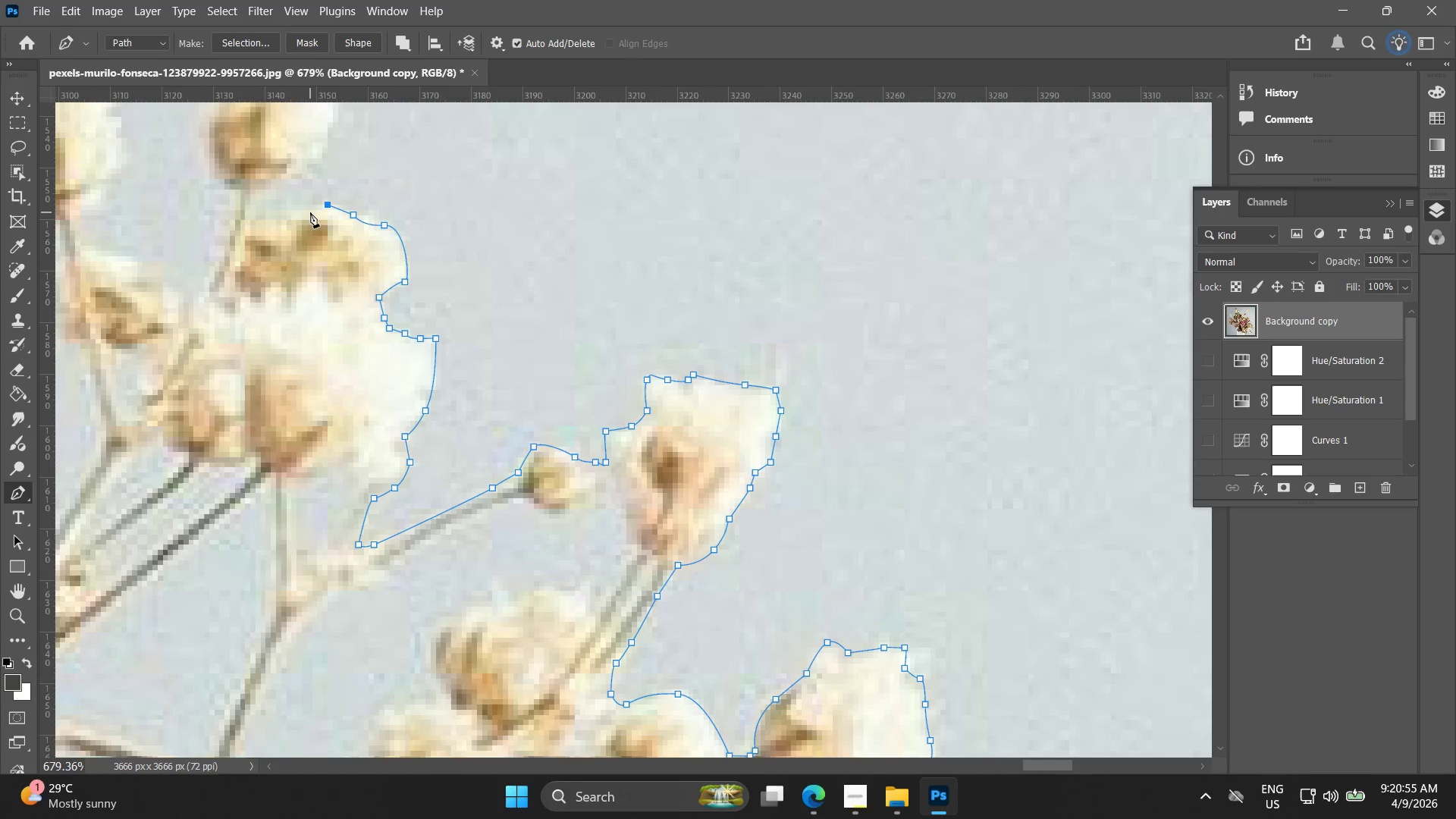 
left_click_drag(start_coordinate=[299, 216], to_coordinate=[288, 224])
 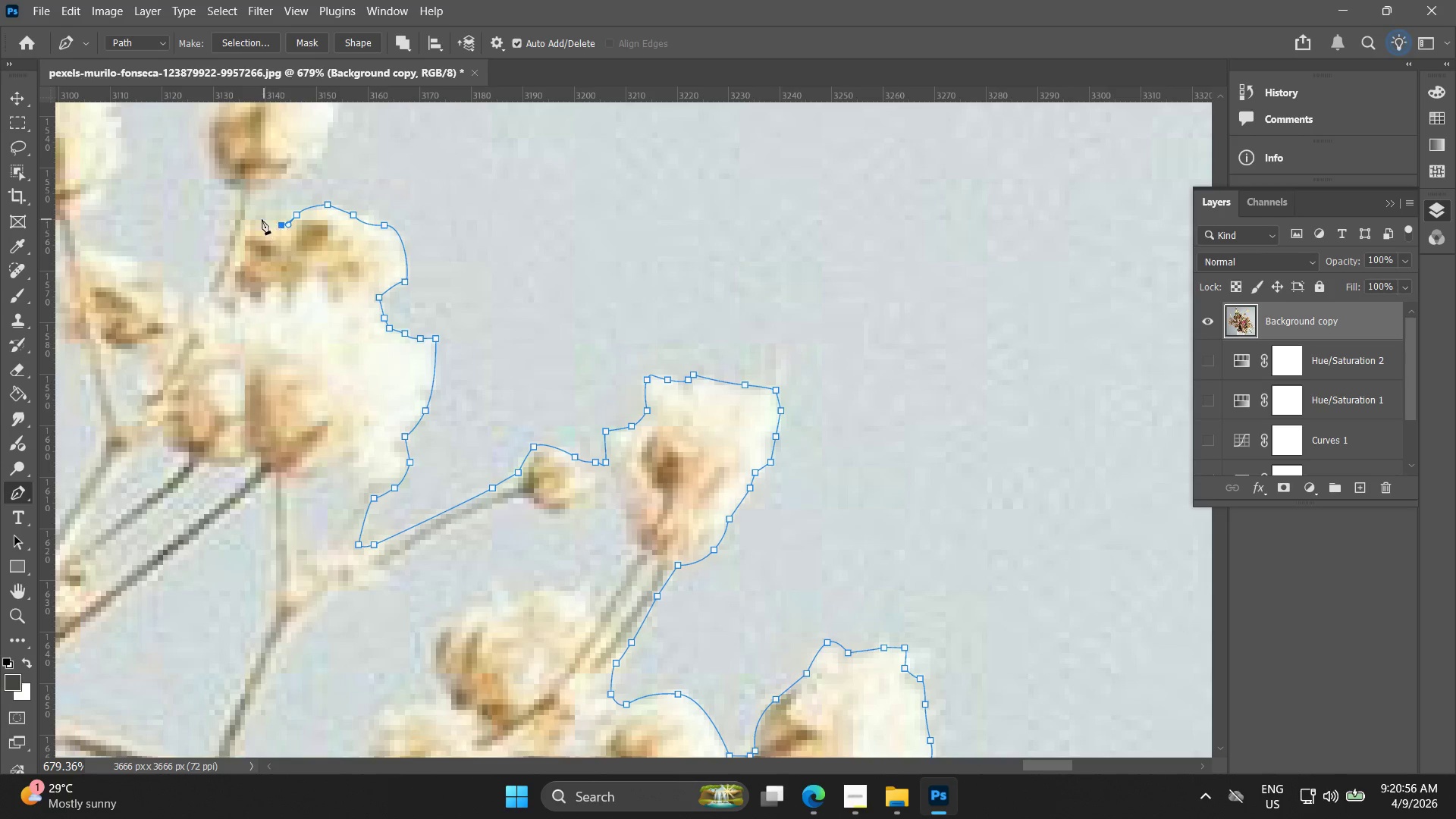 
double_click([251, 216])
 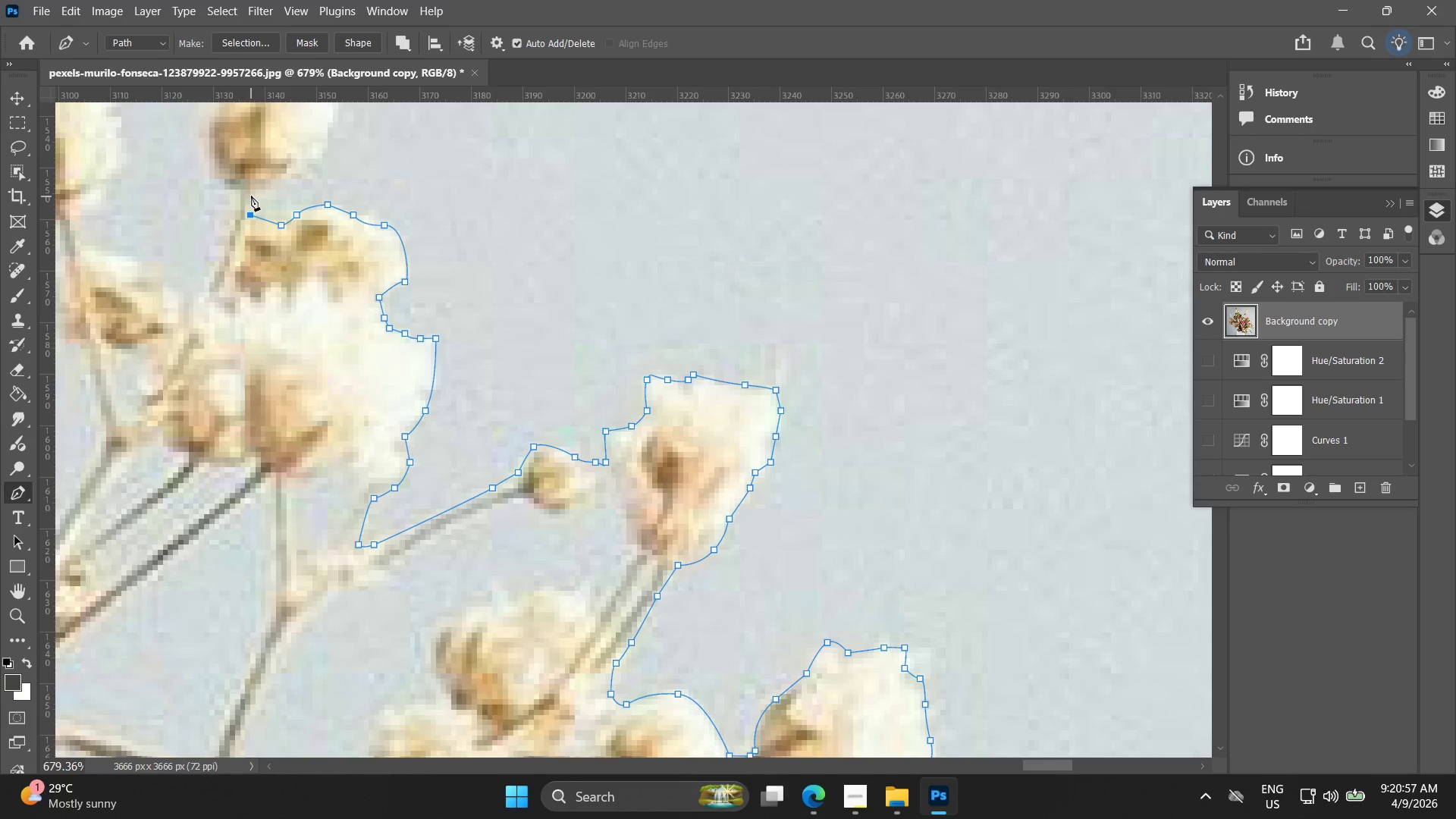 
left_click([253, 192])
 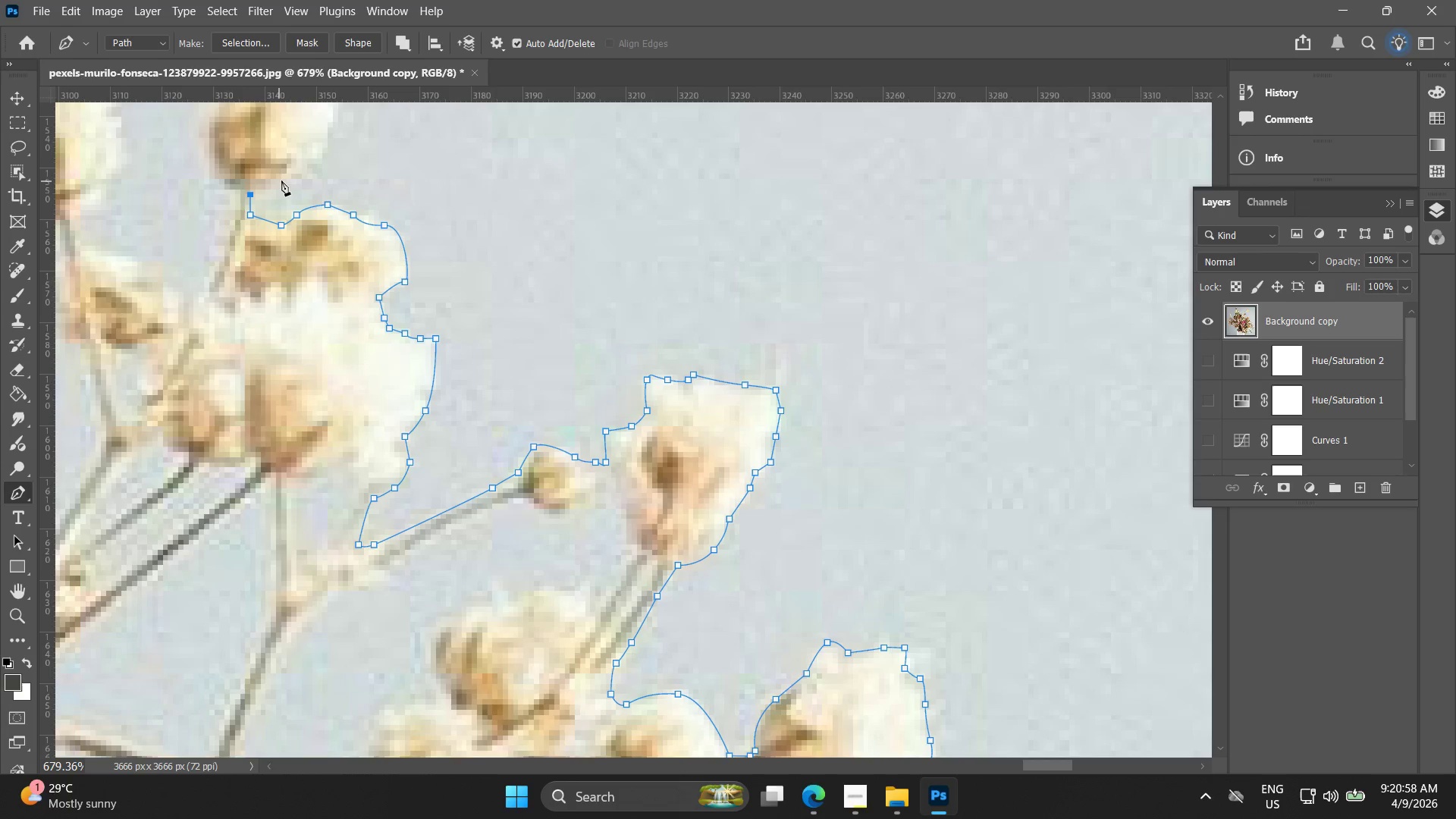 
left_click_drag(start_coordinate=[282, 180], to_coordinate=[299, 176])
 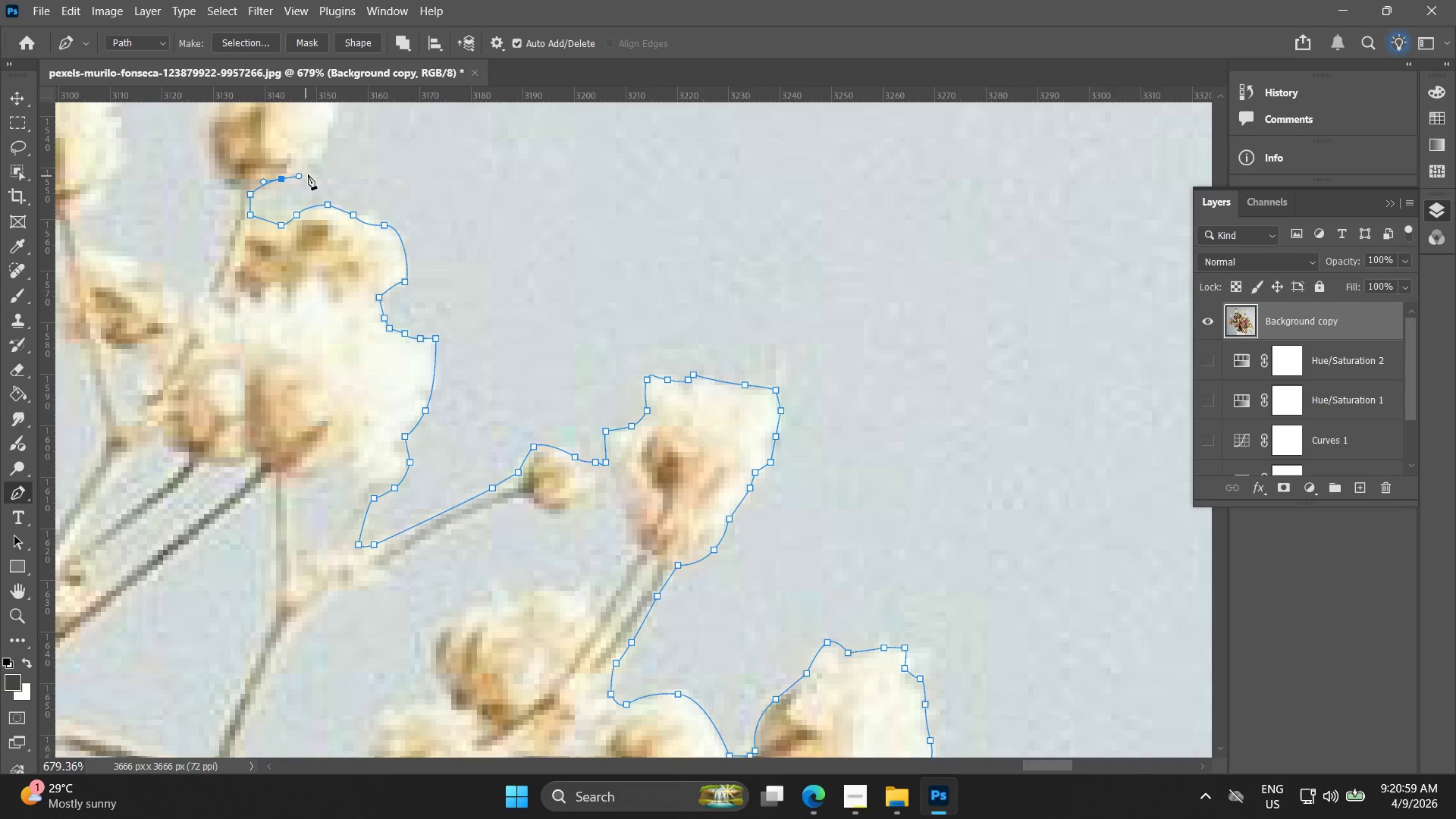 
hold_key(key=Space, duration=0.44)
 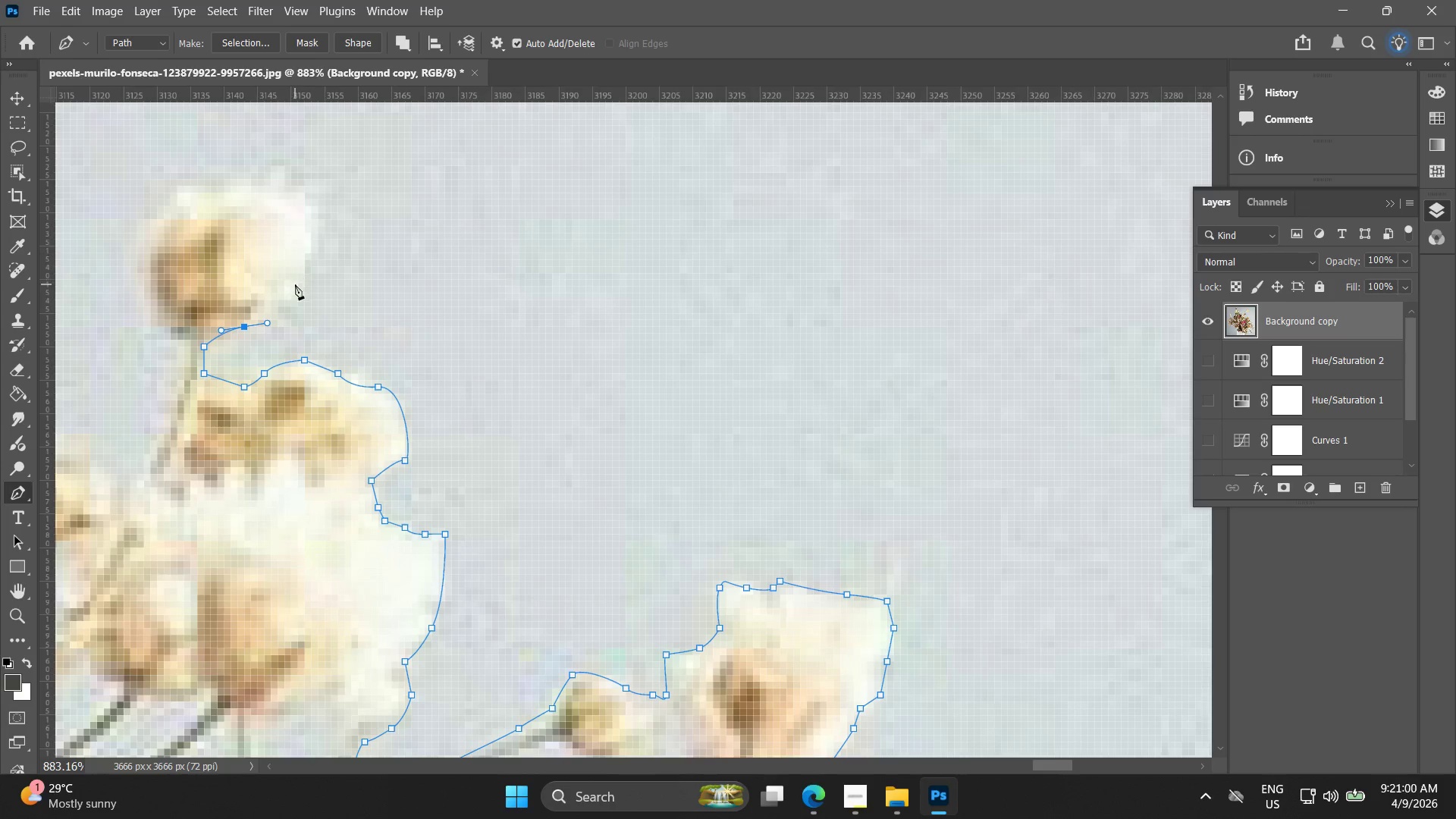 
left_click_drag(start_coordinate=[300, 176], to_coordinate=[274, 260])
 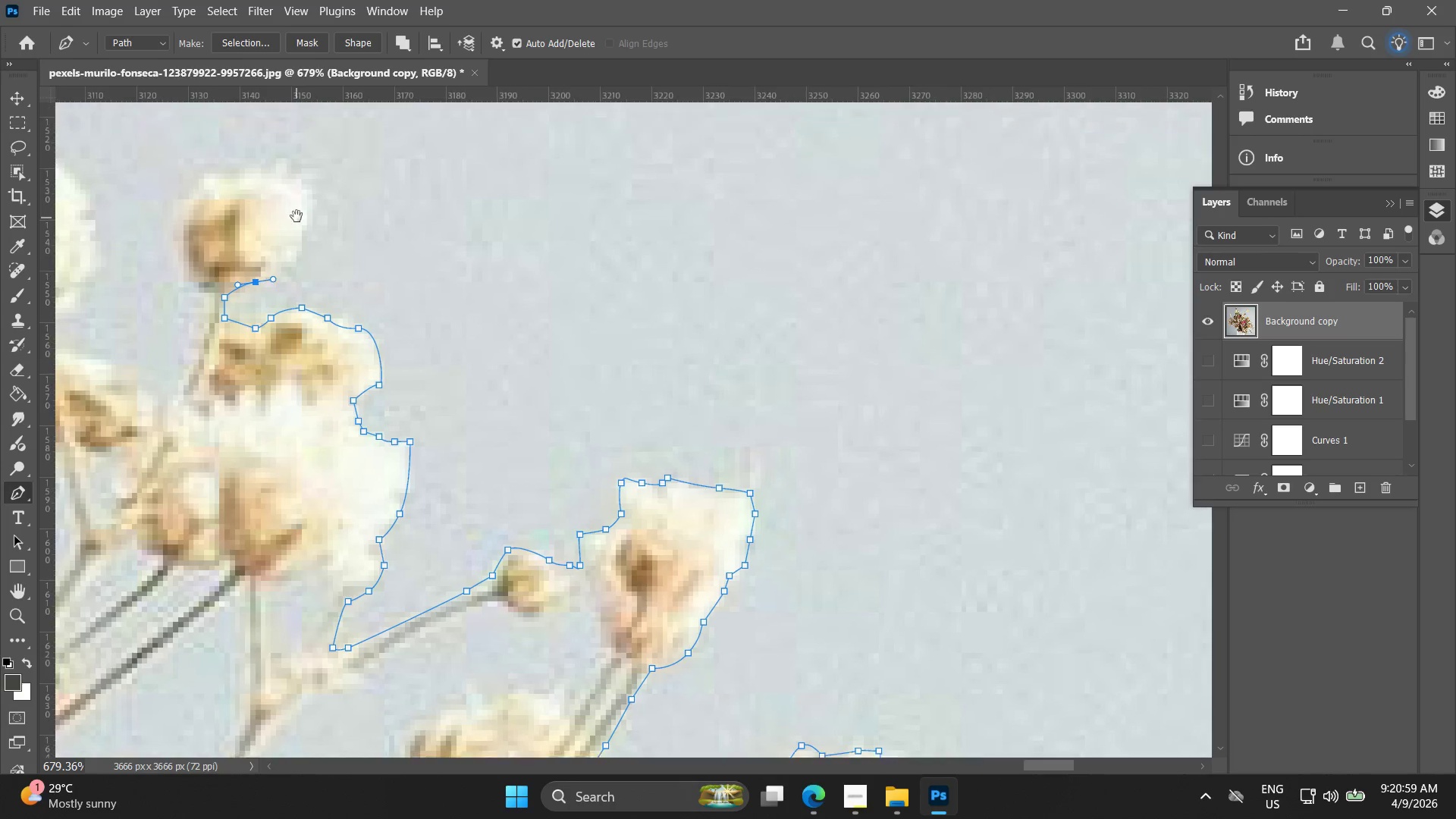 
key(Alt+AltLeft)
 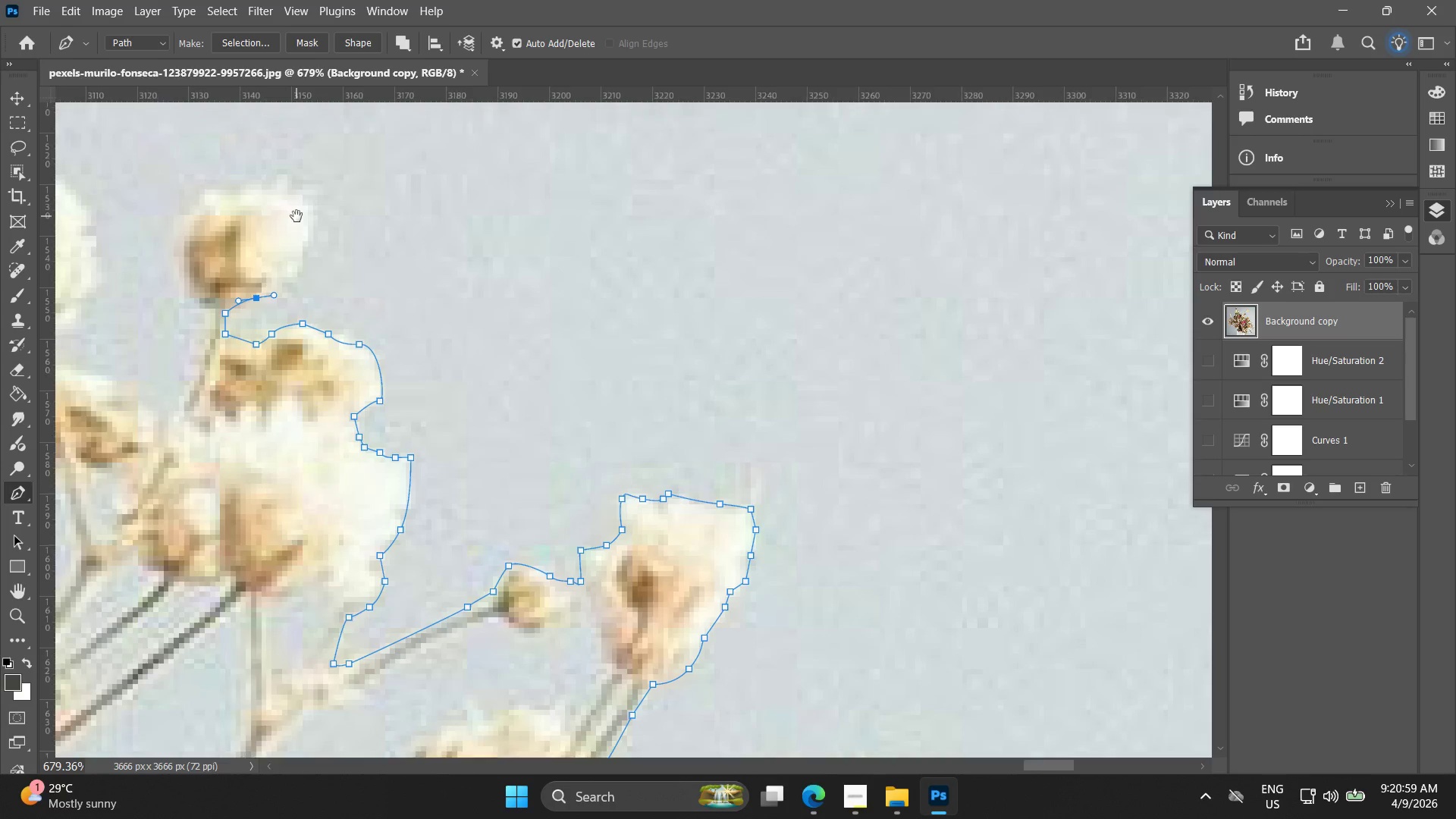 
key(Alt+AltLeft)
 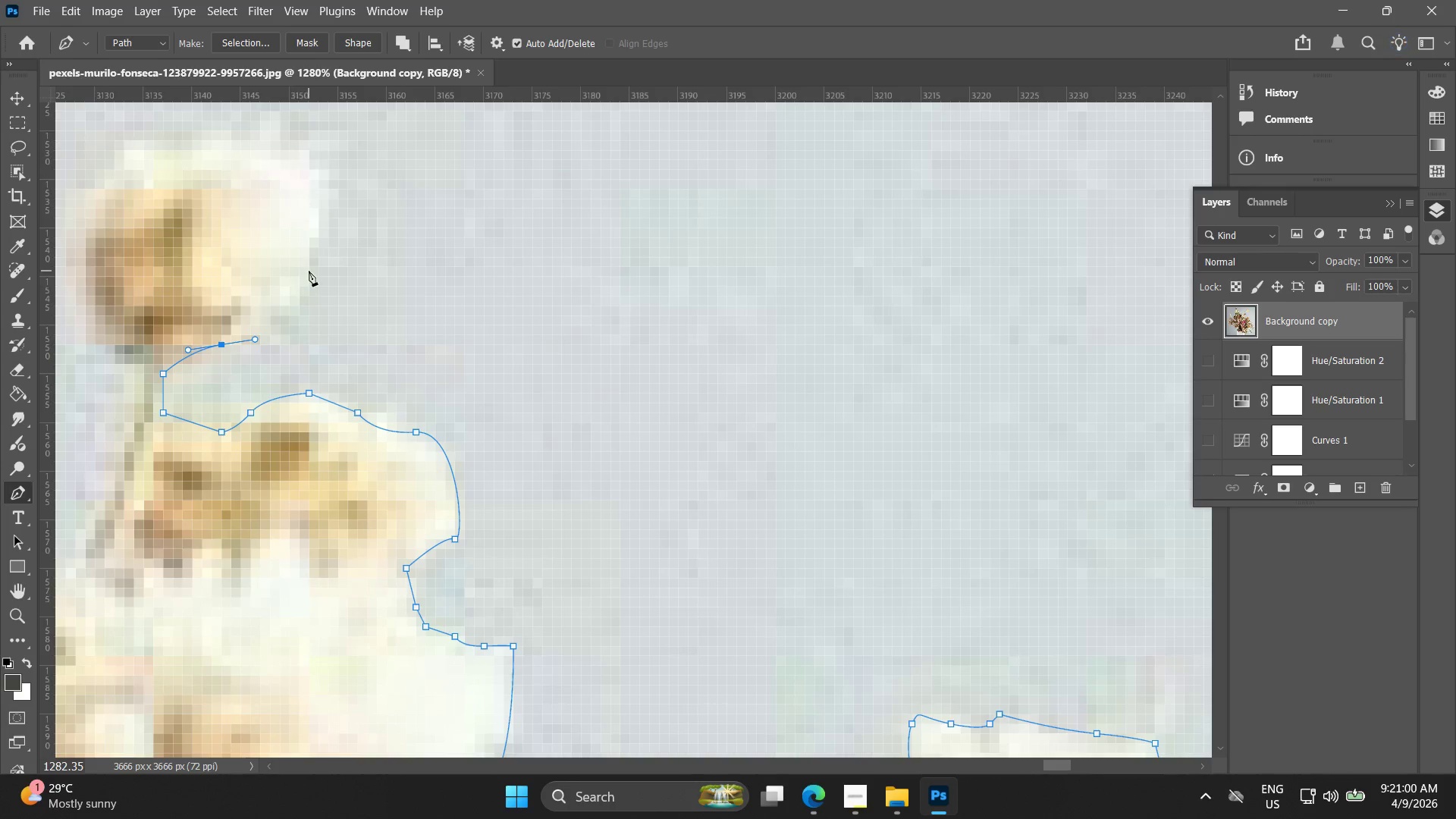 
left_click_drag(start_coordinate=[309, 269], to_coordinate=[318, 229])
 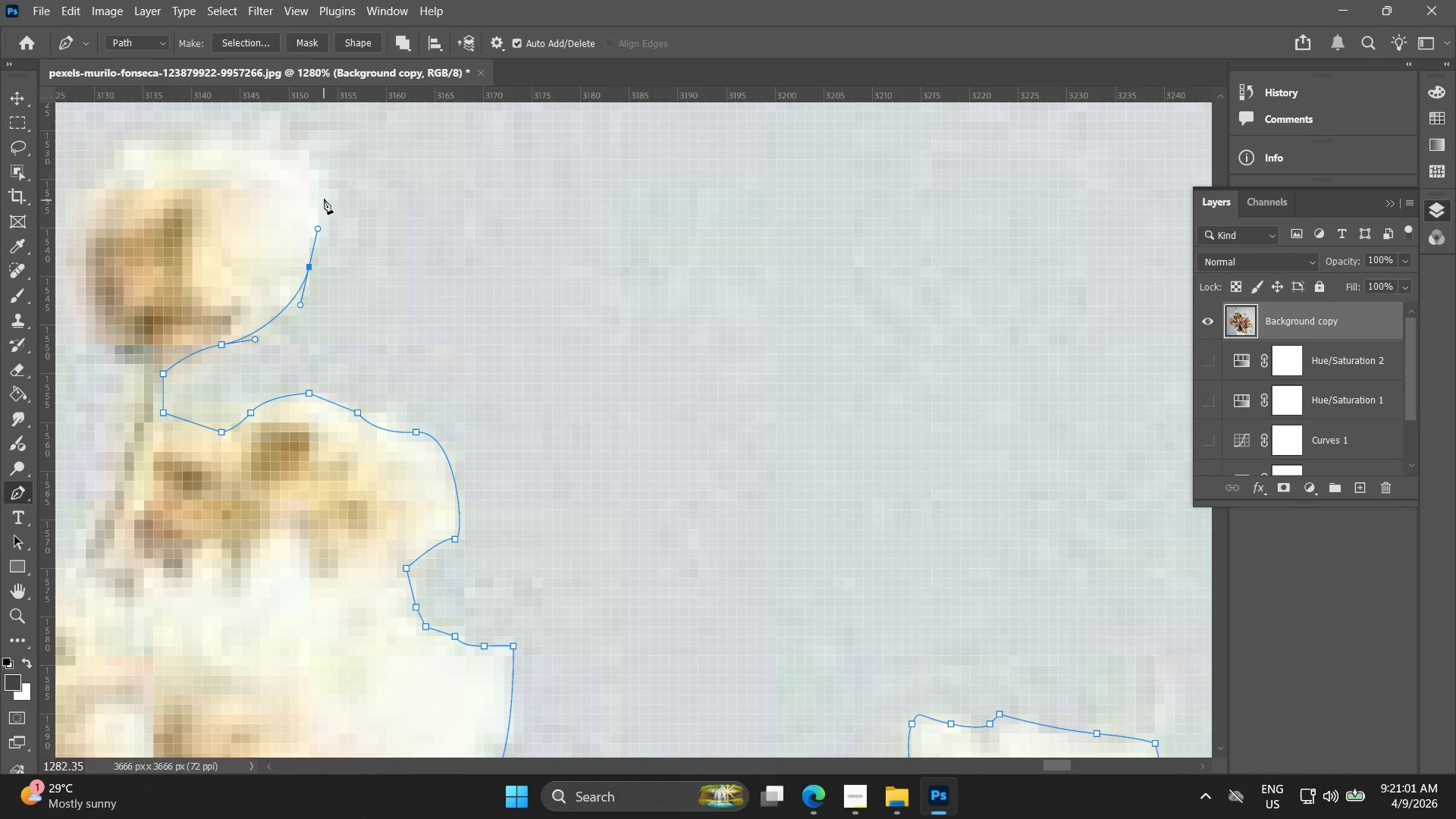 
scroll: coordinate [295, 287], scroll_direction: up, amount: 7.0
 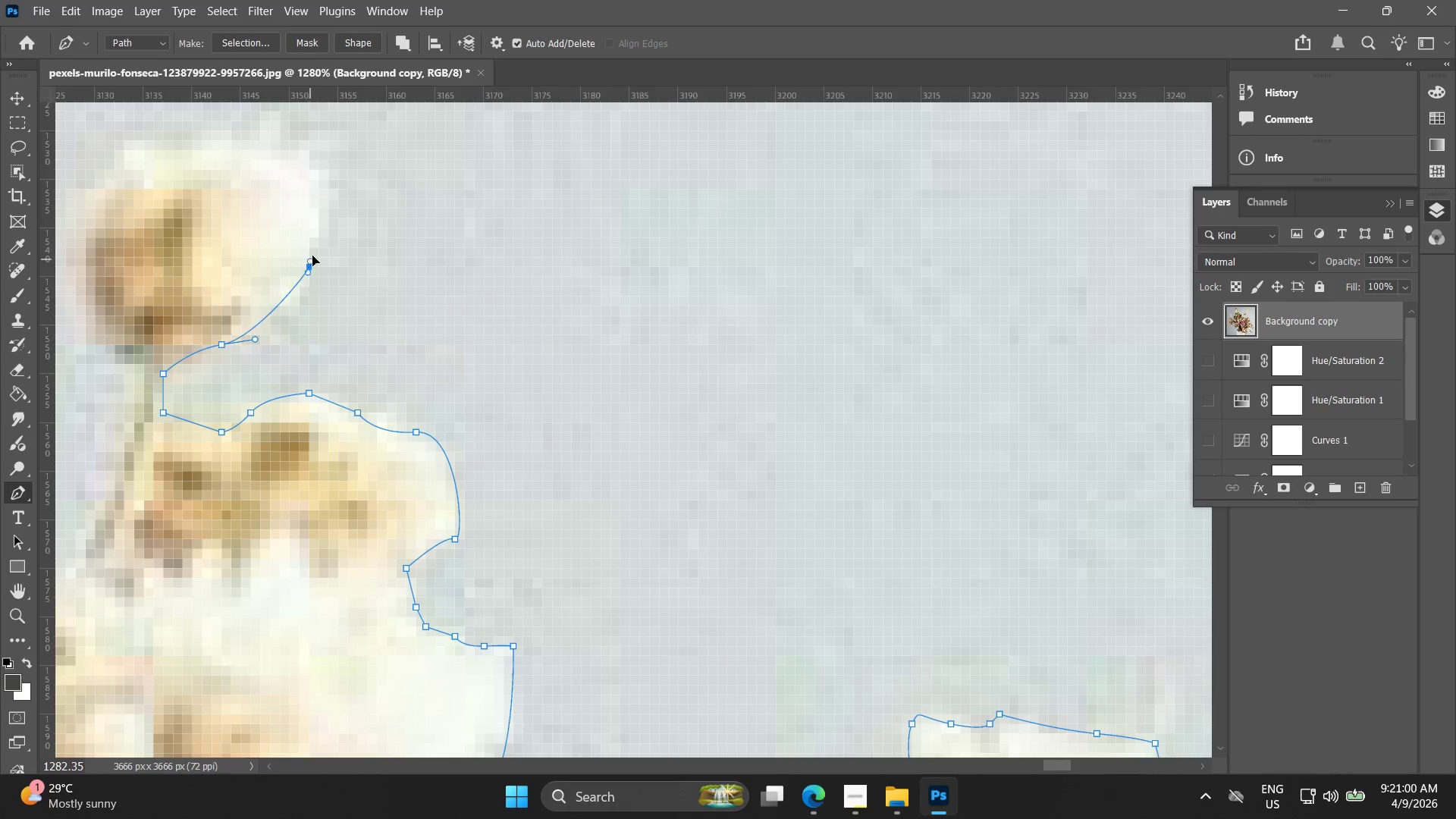 
left_click([324, 197])
 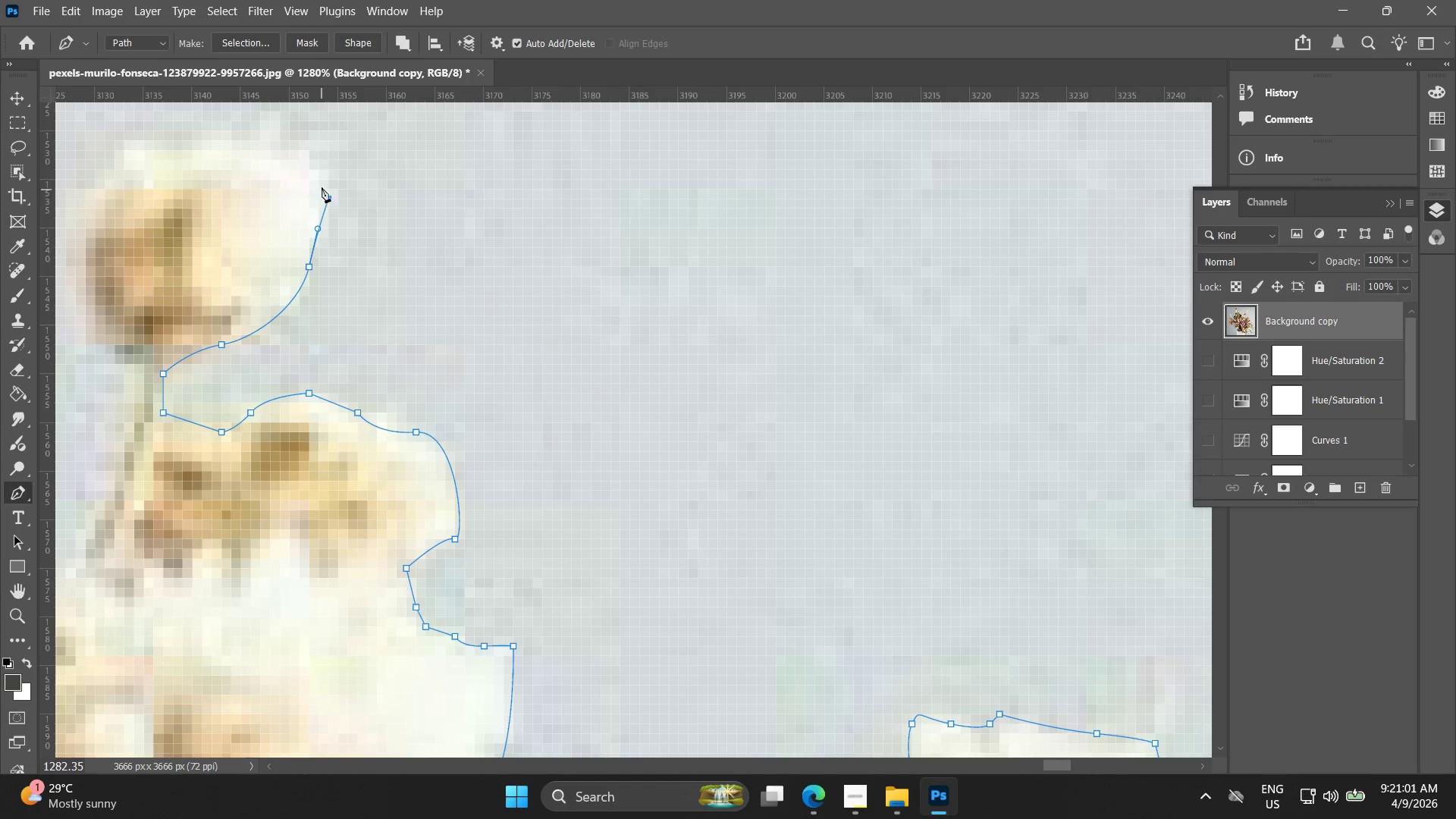 
hold_key(key=Space, duration=0.45)
 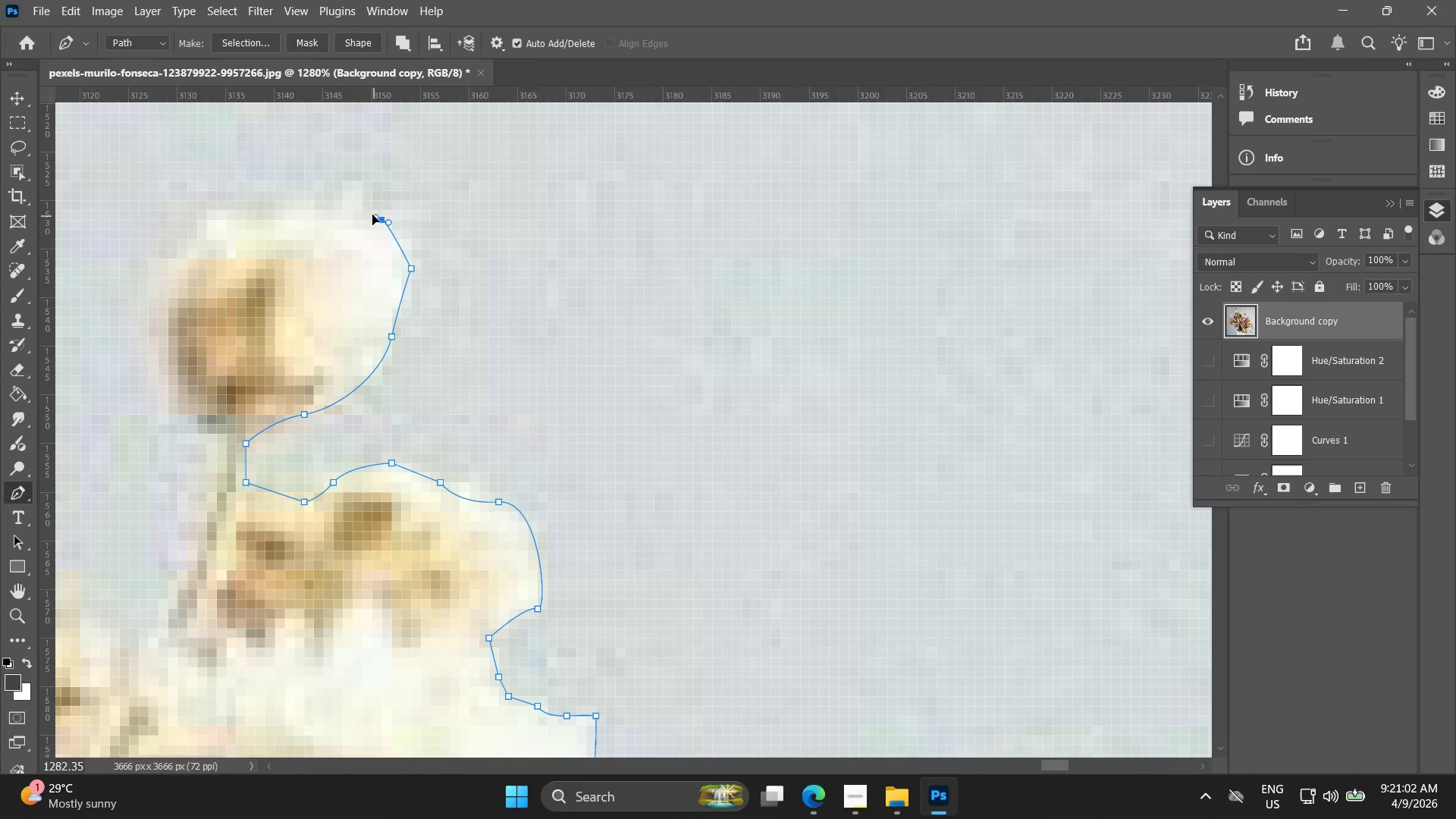 
left_click_drag(start_coordinate=[322, 199], to_coordinate=[404, 269])
 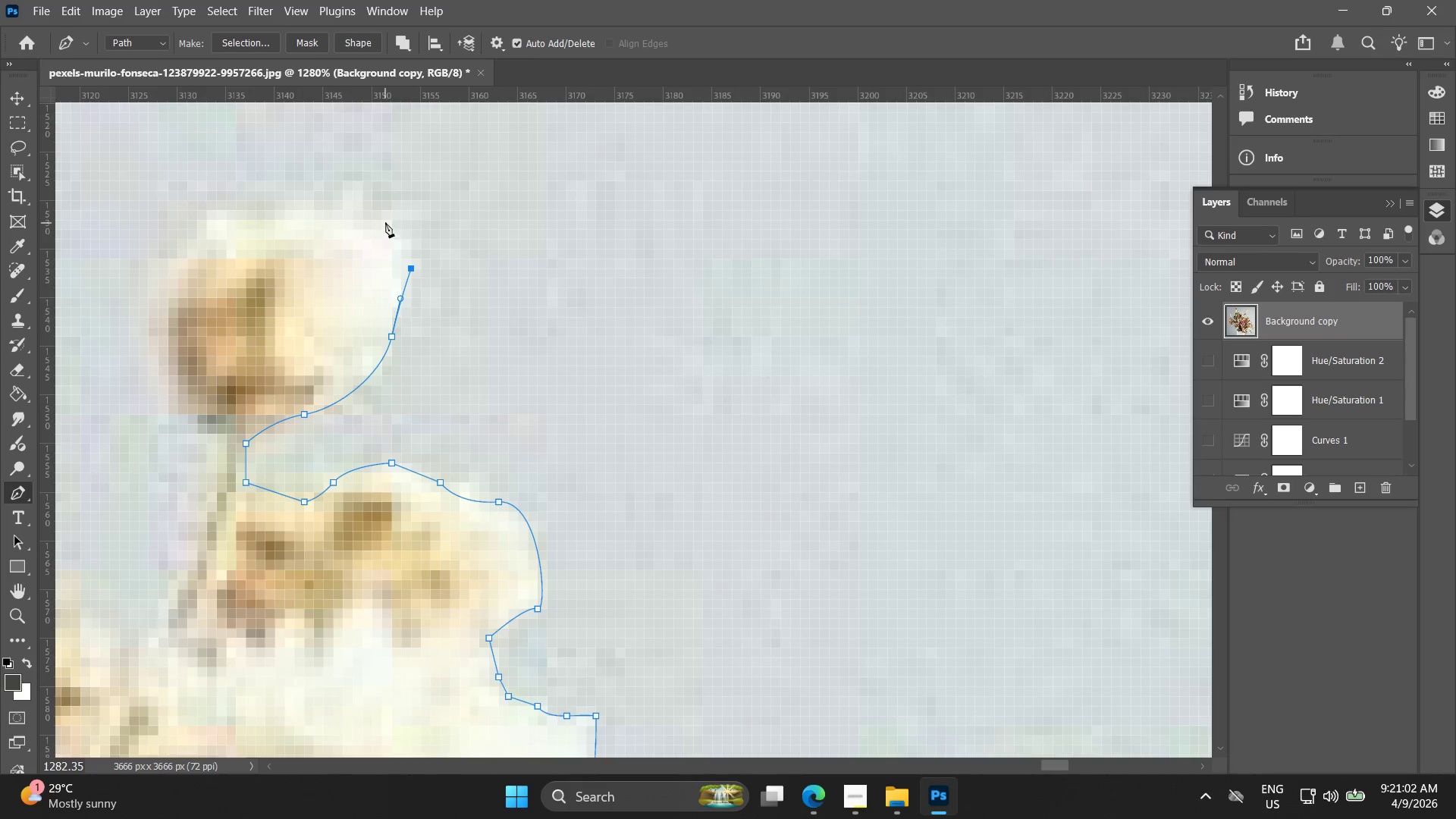 
left_click_drag(start_coordinate=[385, 222], to_coordinate=[361, 202])
 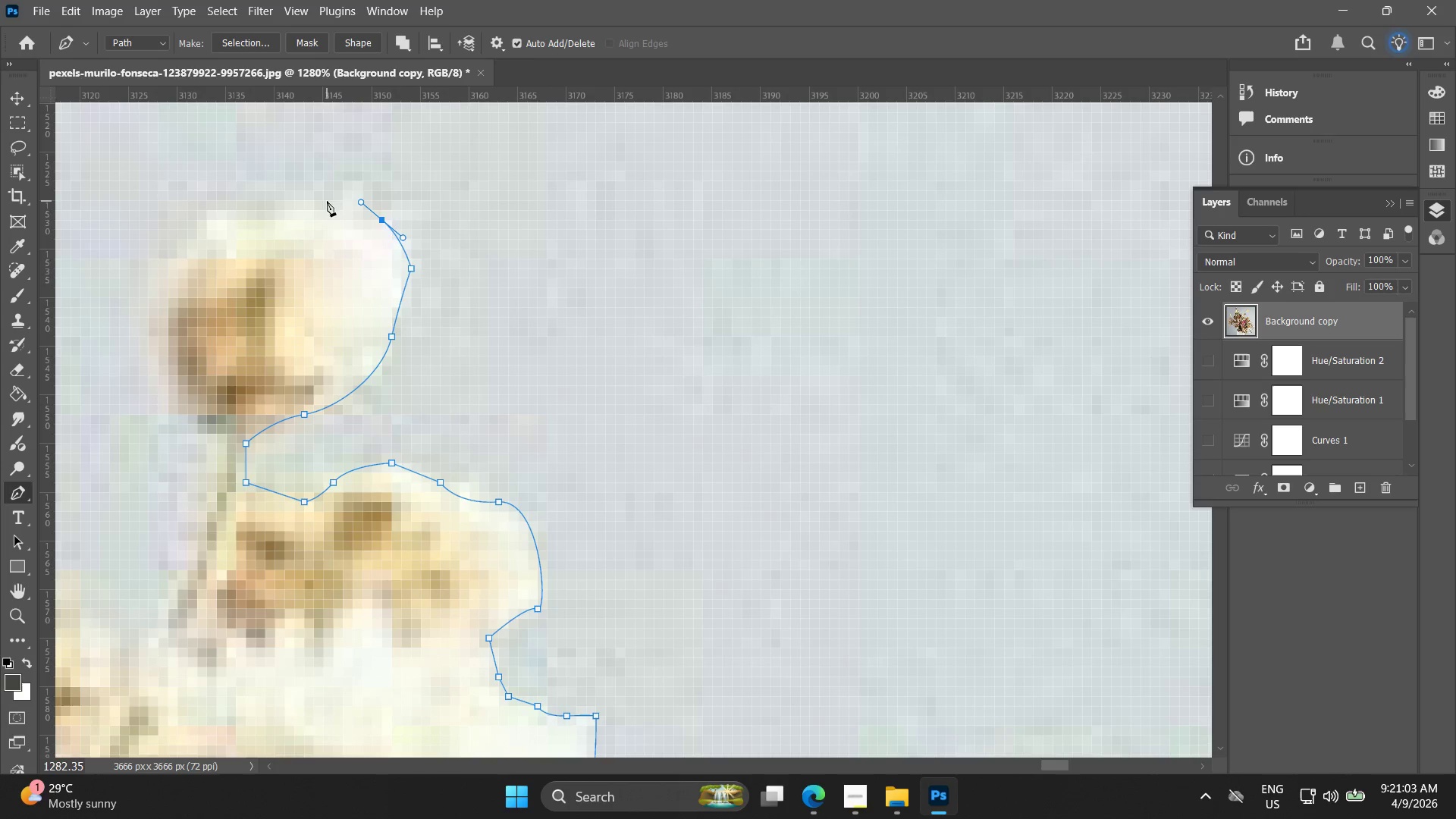 
left_click_drag(start_coordinate=[321, 201], to_coordinate=[265, 202])
 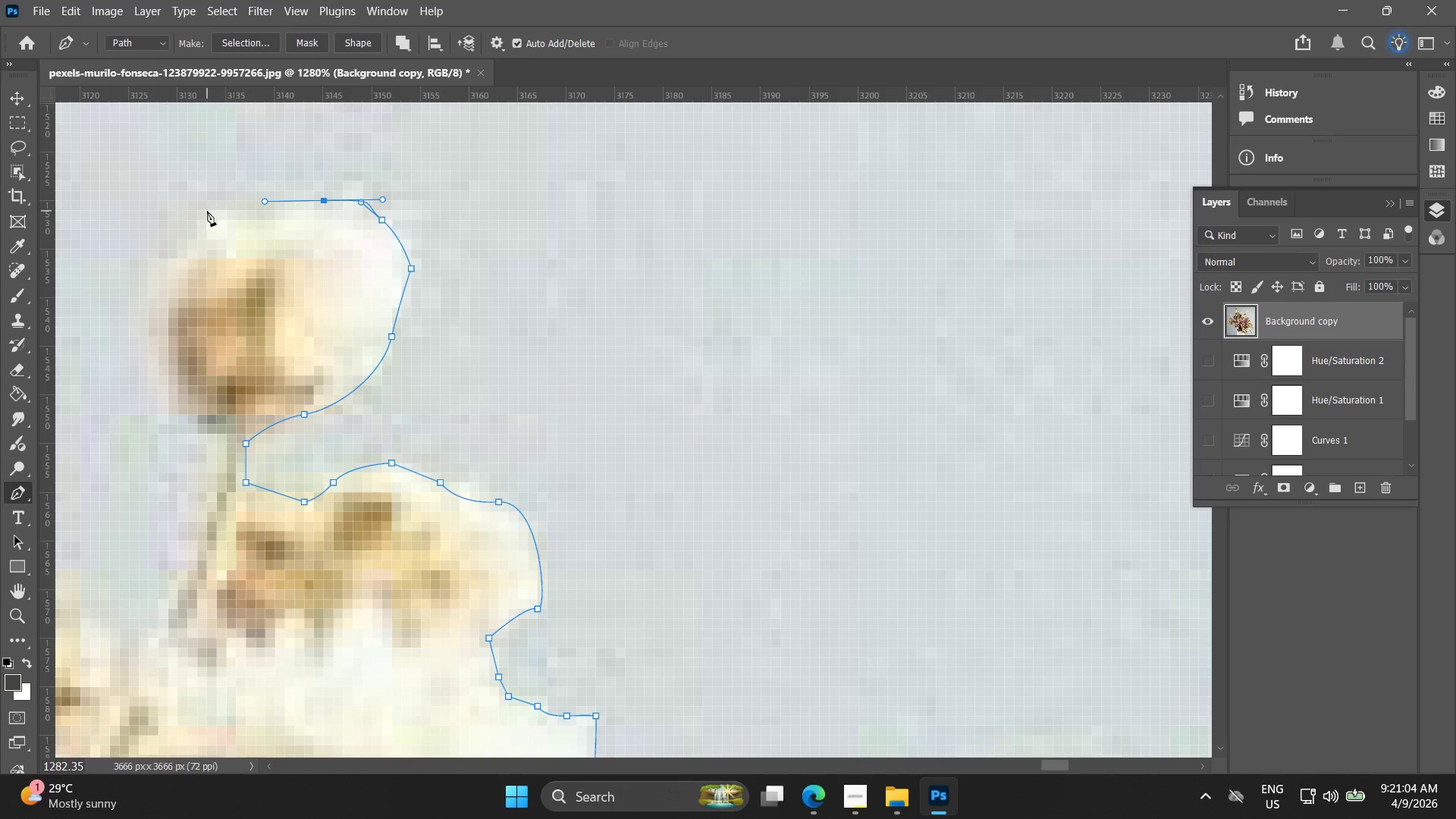 
left_click_drag(start_coordinate=[206, 216], to_coordinate=[168, 245])
 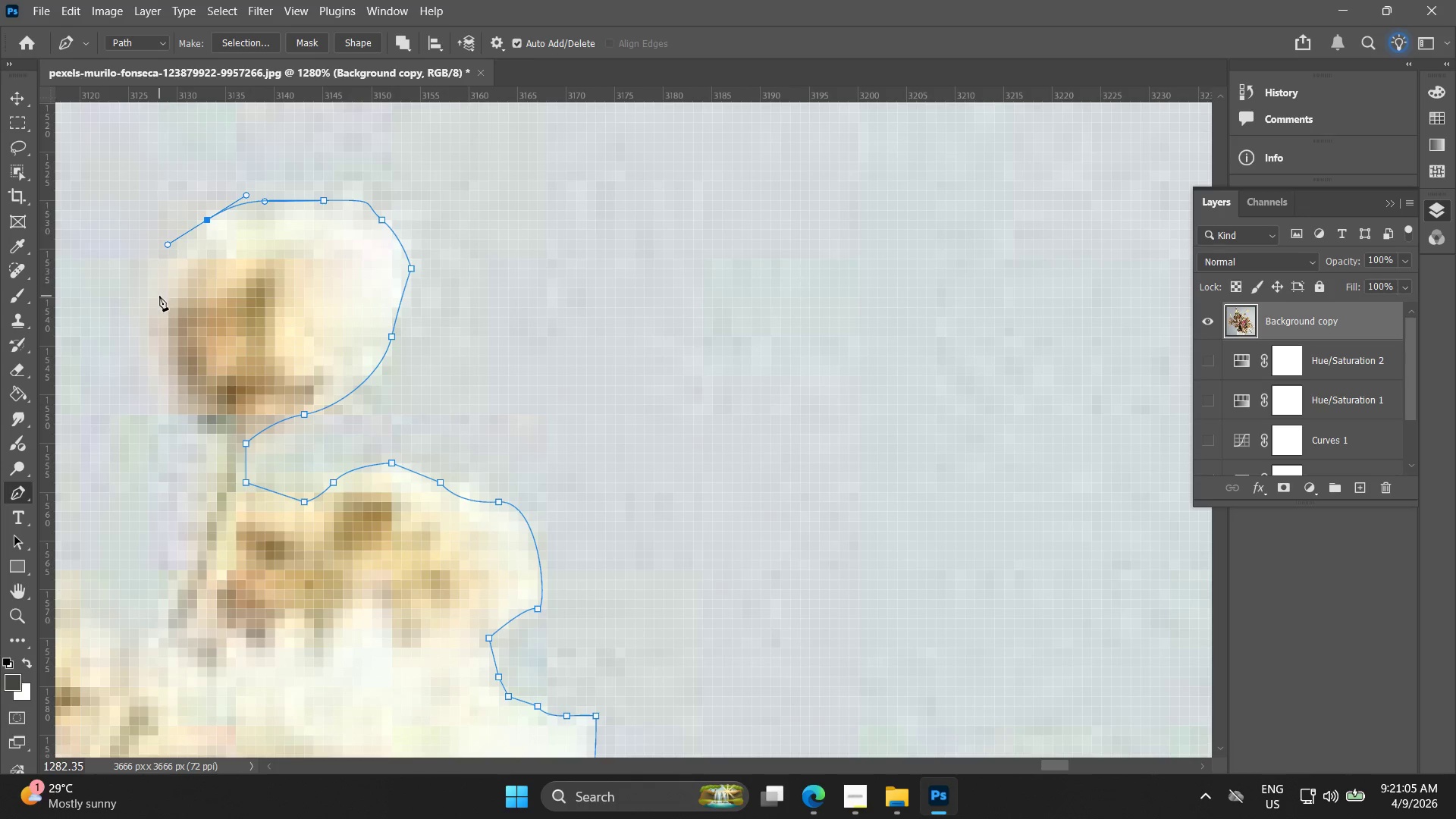 
left_click_drag(start_coordinate=[156, 304], to_coordinate=[165, 379])
 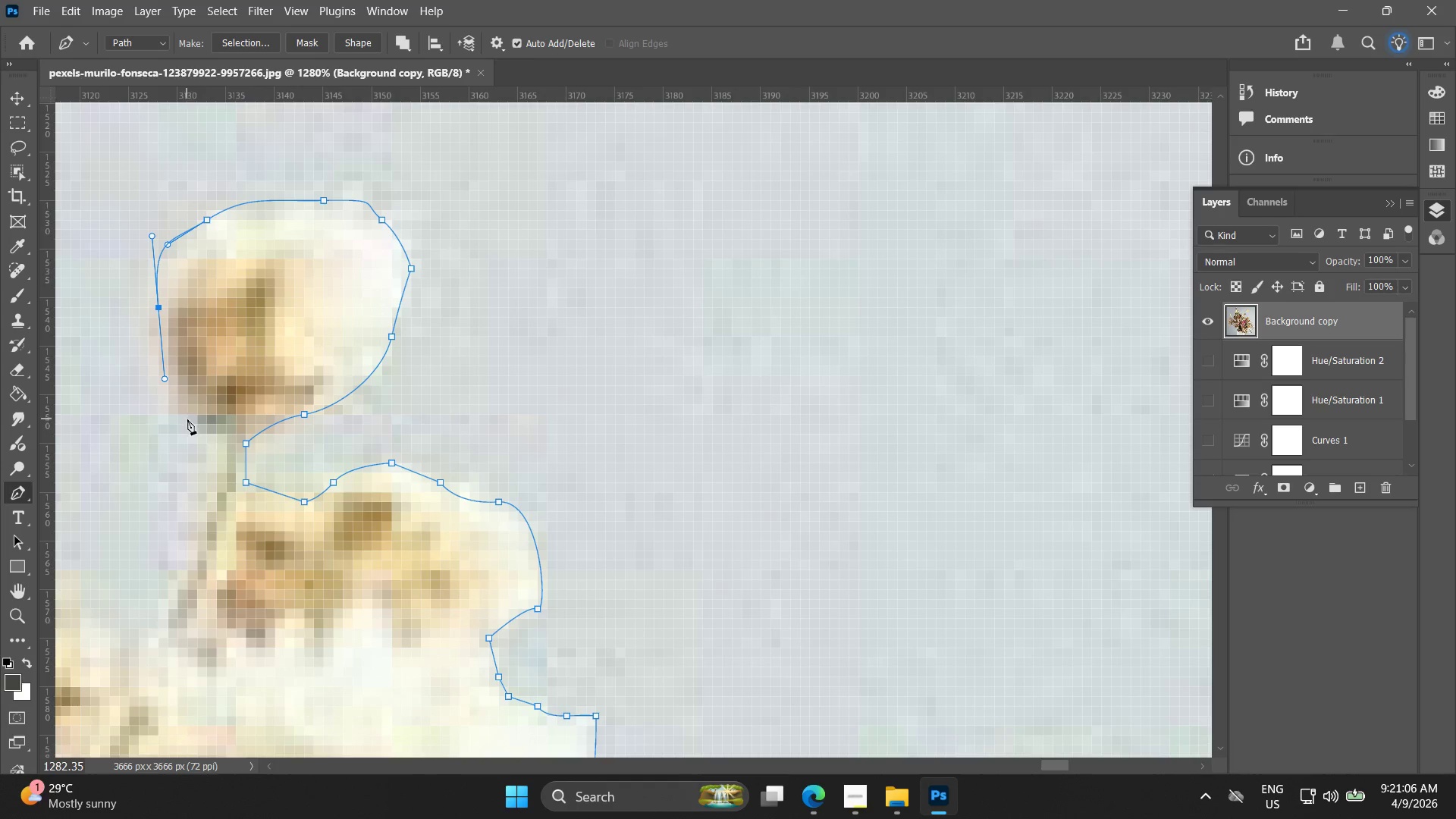 
left_click_drag(start_coordinate=[196, 428], to_coordinate=[204, 442])
 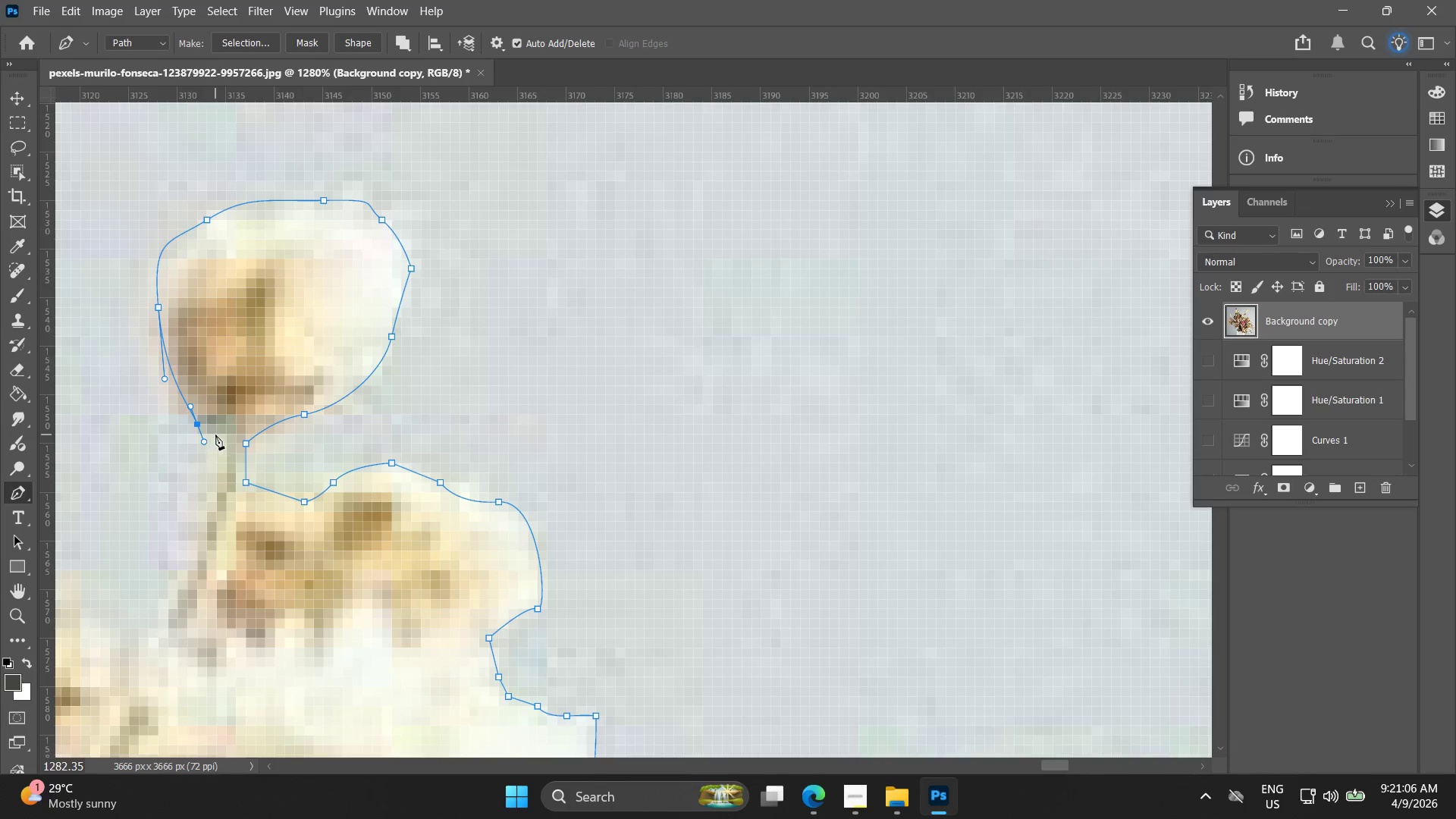 
left_click_drag(start_coordinate=[217, 435], to_coordinate=[229, 442])
 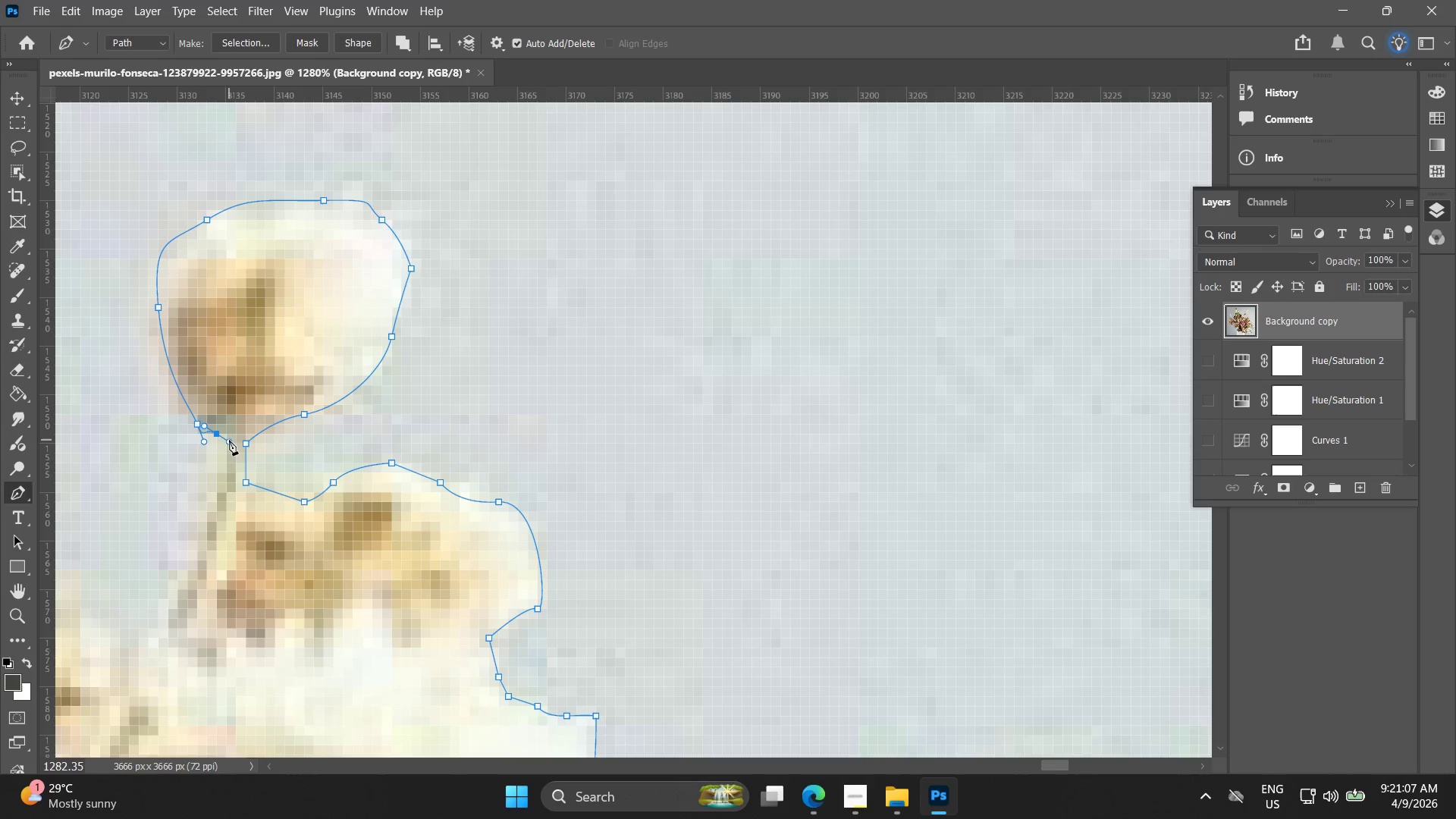 
double_click([229, 440])
 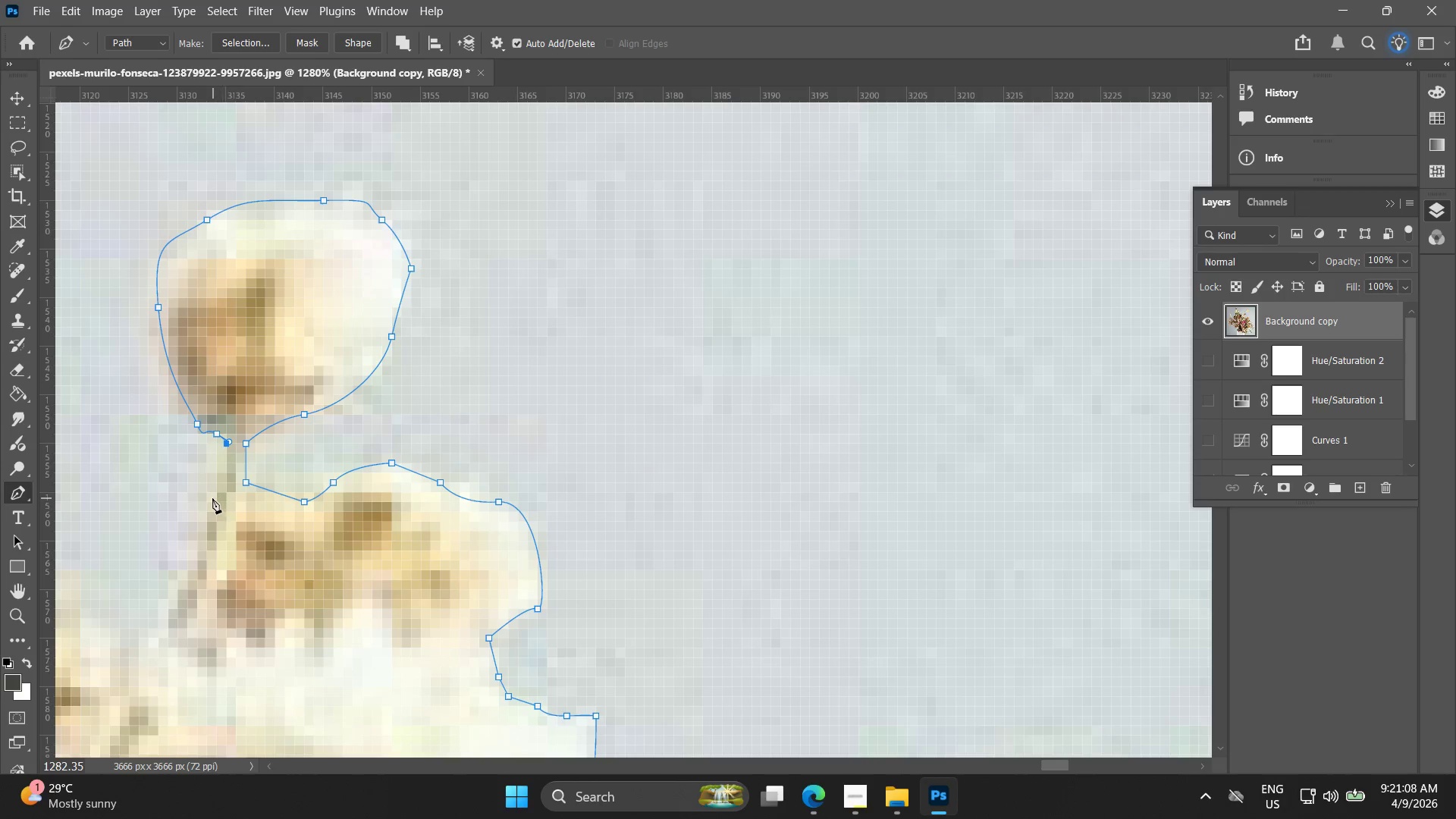 
left_click_drag(start_coordinate=[211, 504], to_coordinate=[204, 529])
 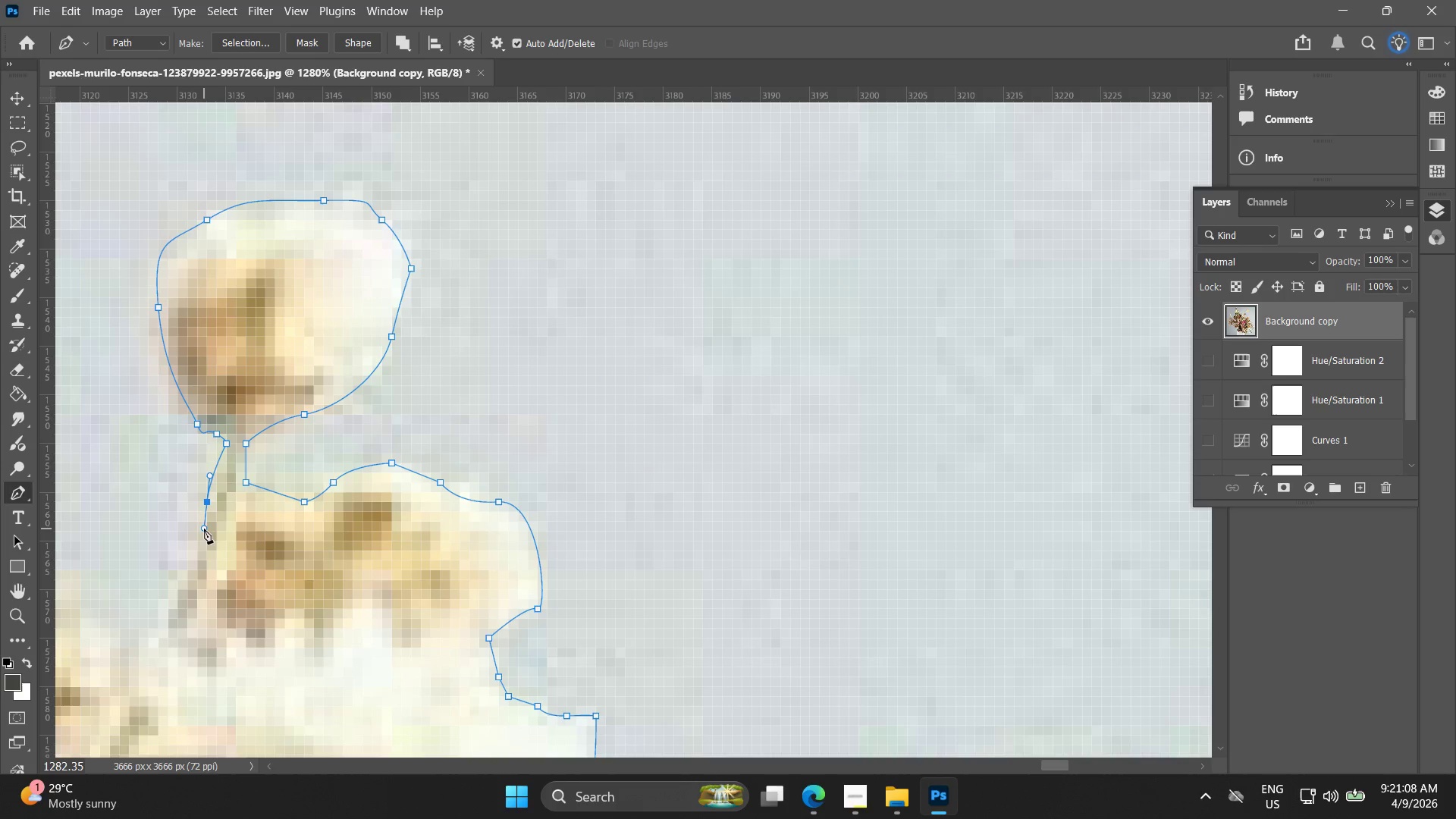 
key(Control+ControlLeft)
 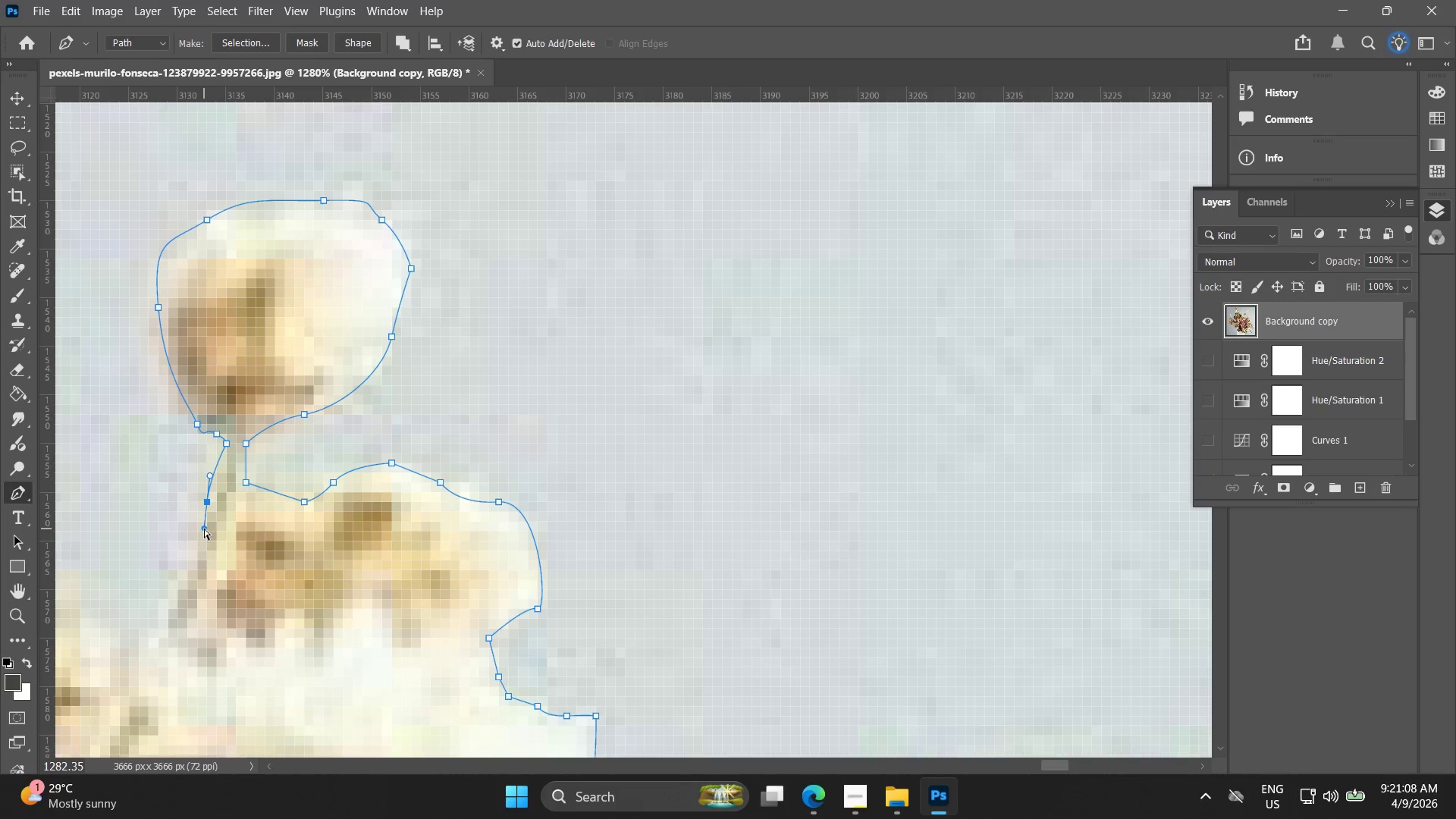 
key(Control+Z)
 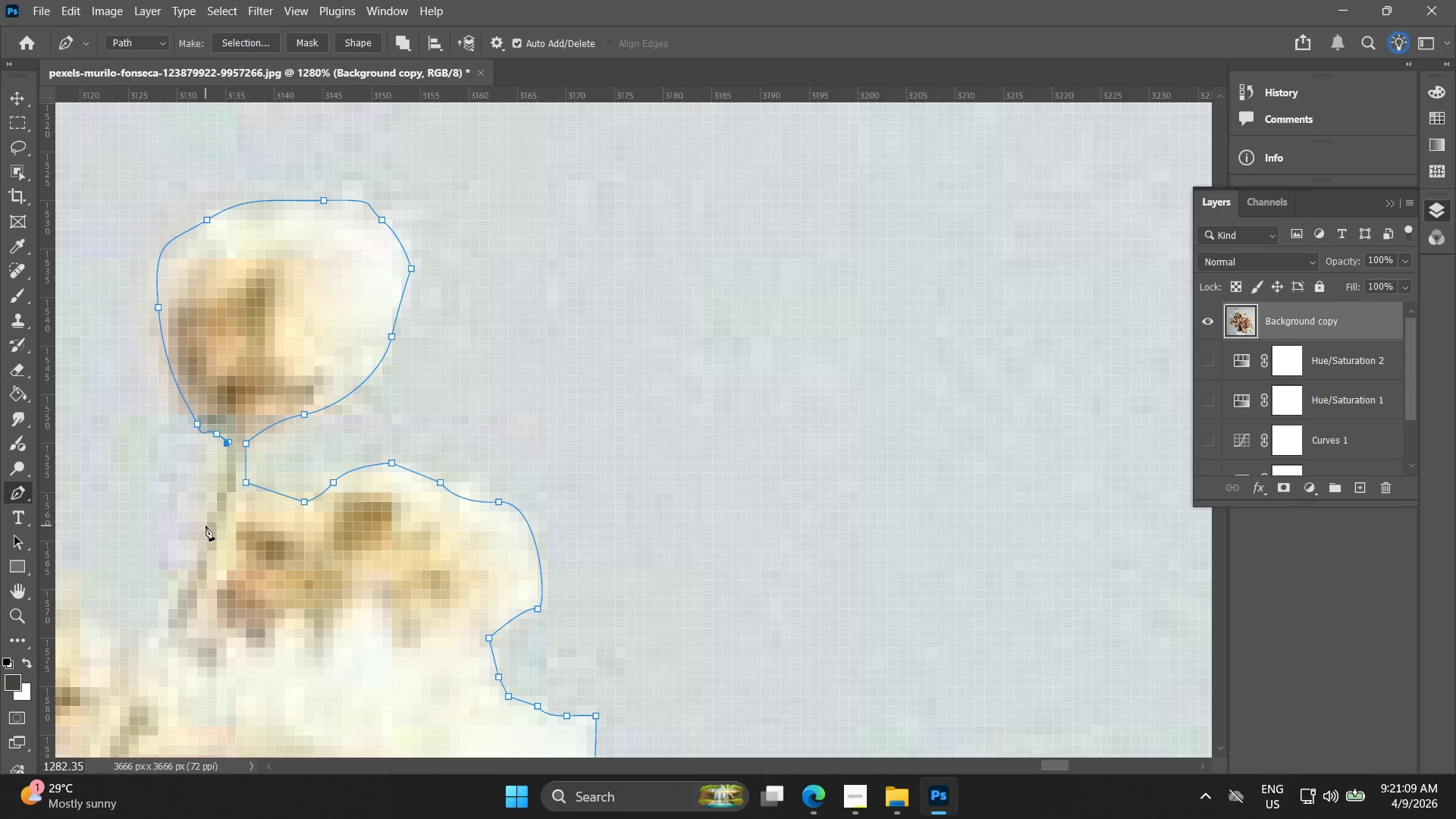 
left_click_drag(start_coordinate=[205, 527], to_coordinate=[193, 563])
 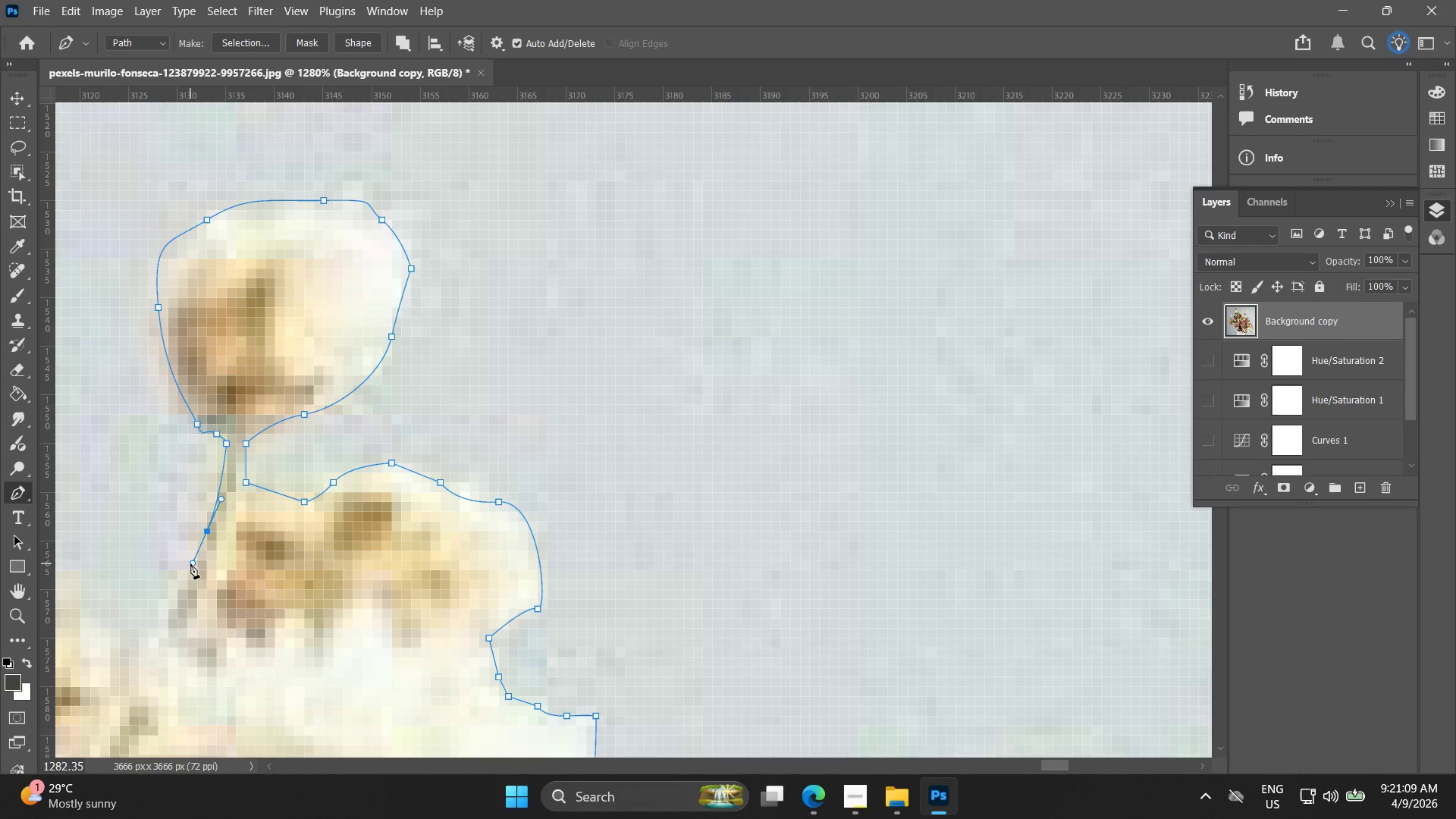 
hold_key(key=Space, duration=0.5)
 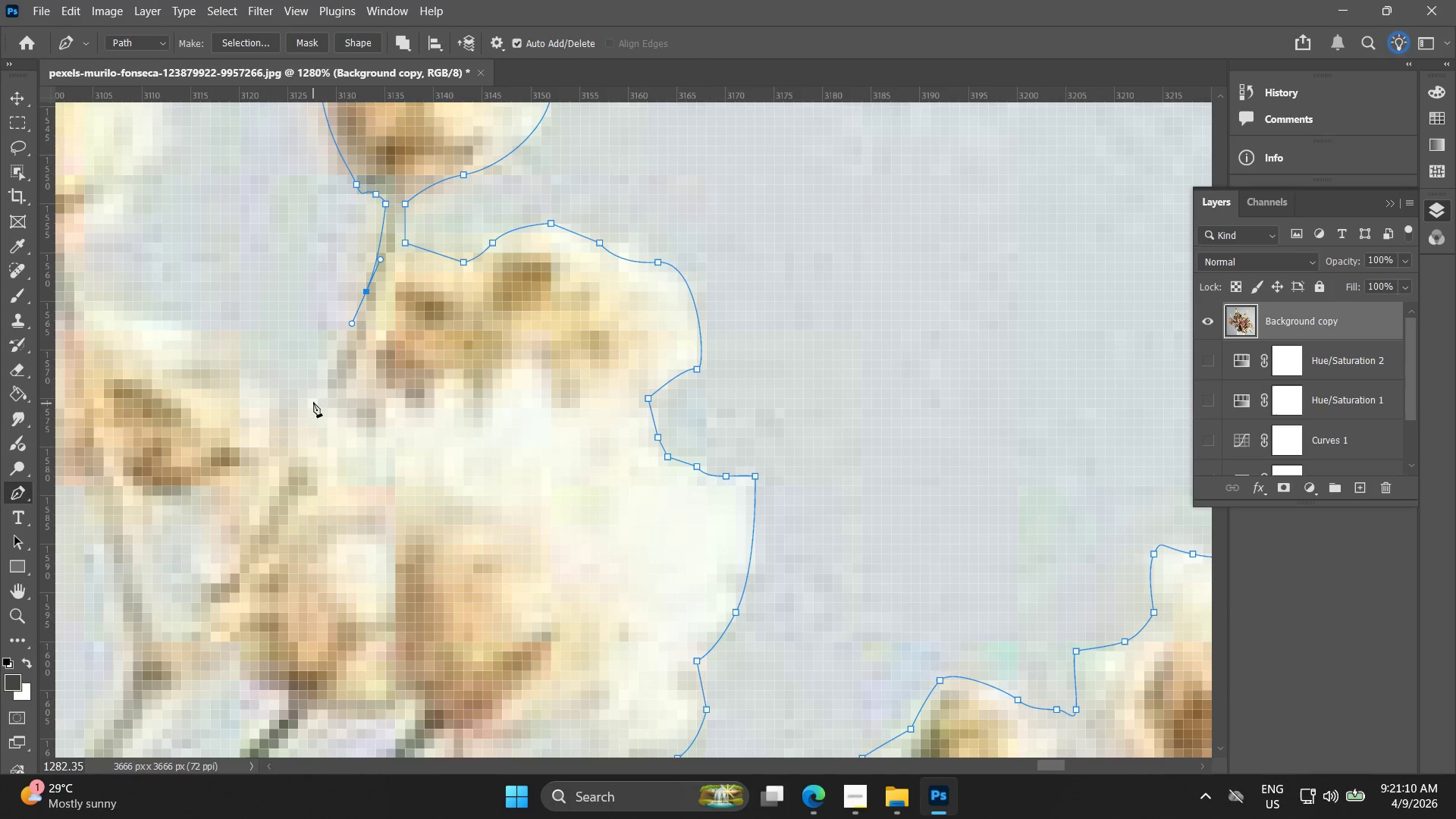 
left_click_drag(start_coordinate=[191, 563], to_coordinate=[350, 324])
 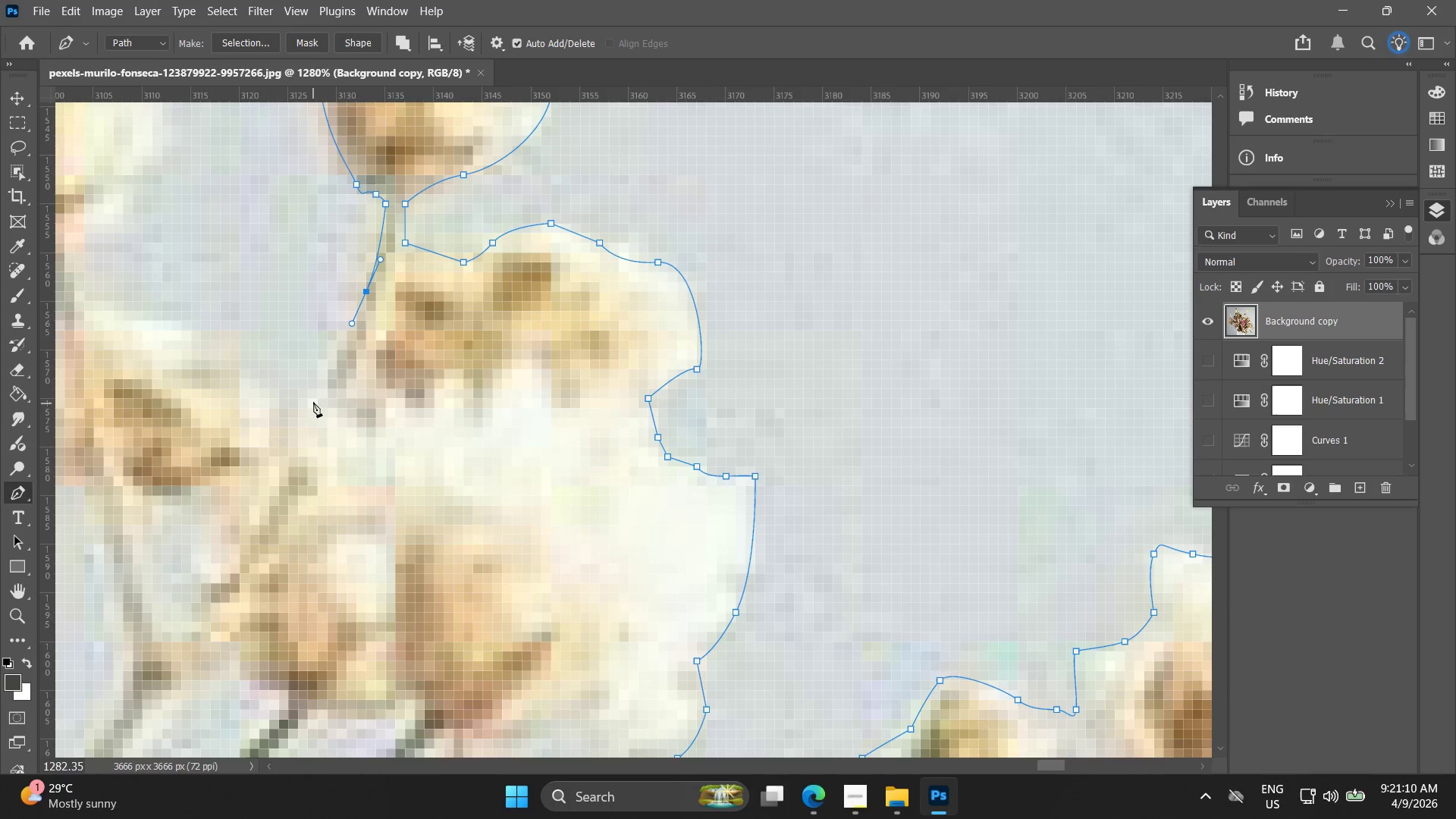 
left_click_drag(start_coordinate=[313, 400], to_coordinate=[302, 410])
 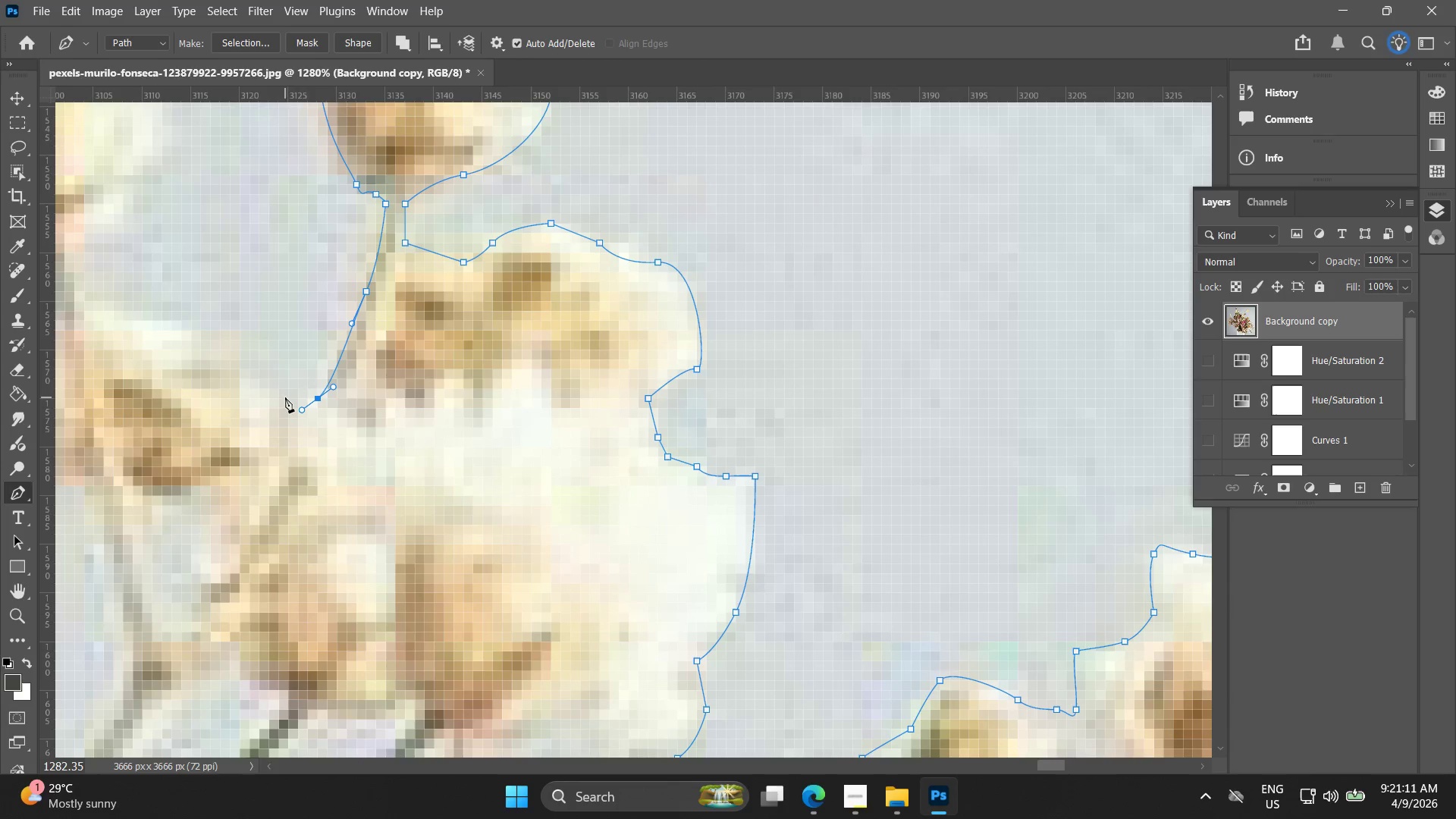 
left_click_drag(start_coordinate=[284, 397], to_coordinate=[278, 398])
 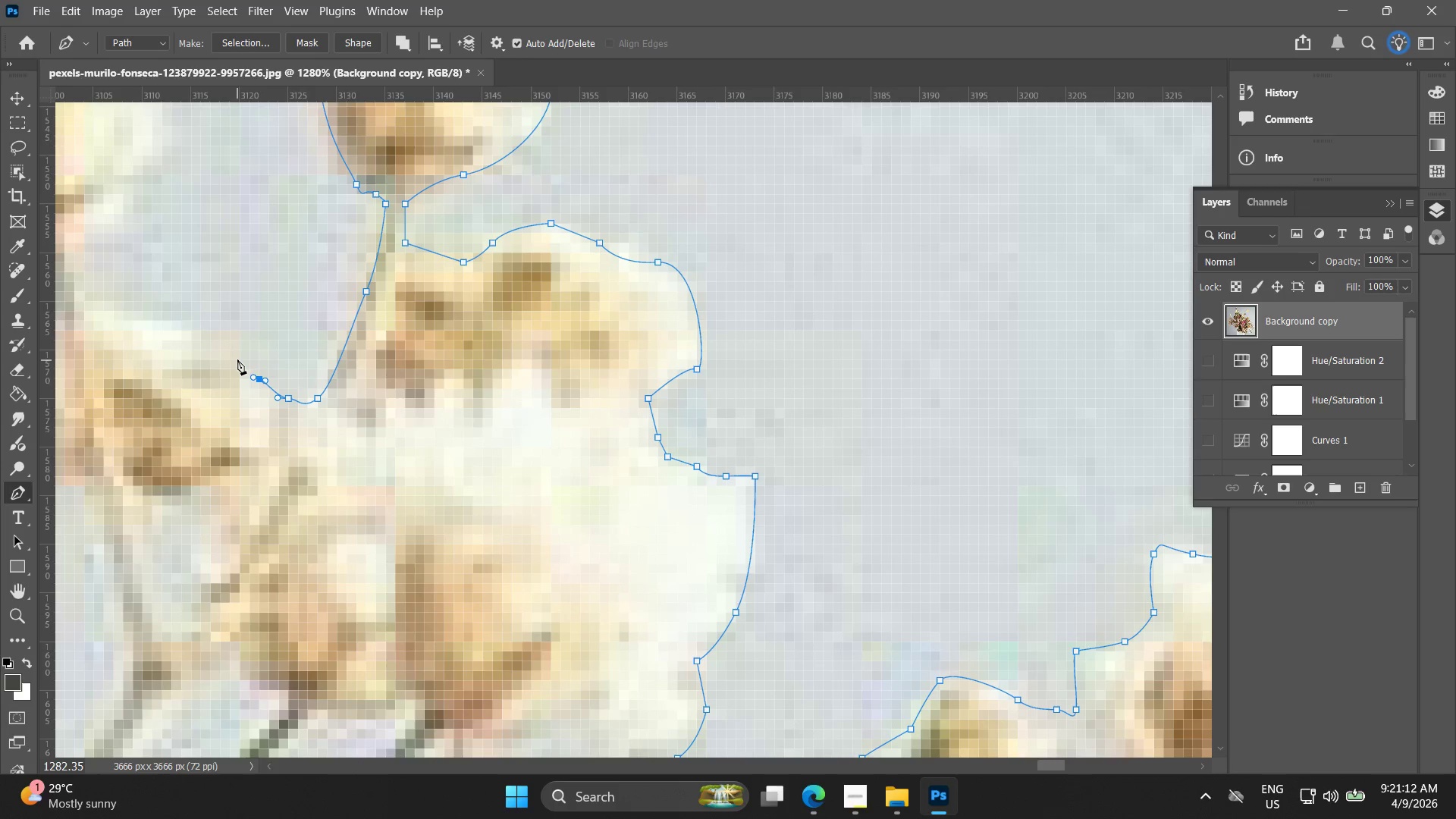 
left_click_drag(start_coordinate=[228, 356], to_coordinate=[224, 356])
 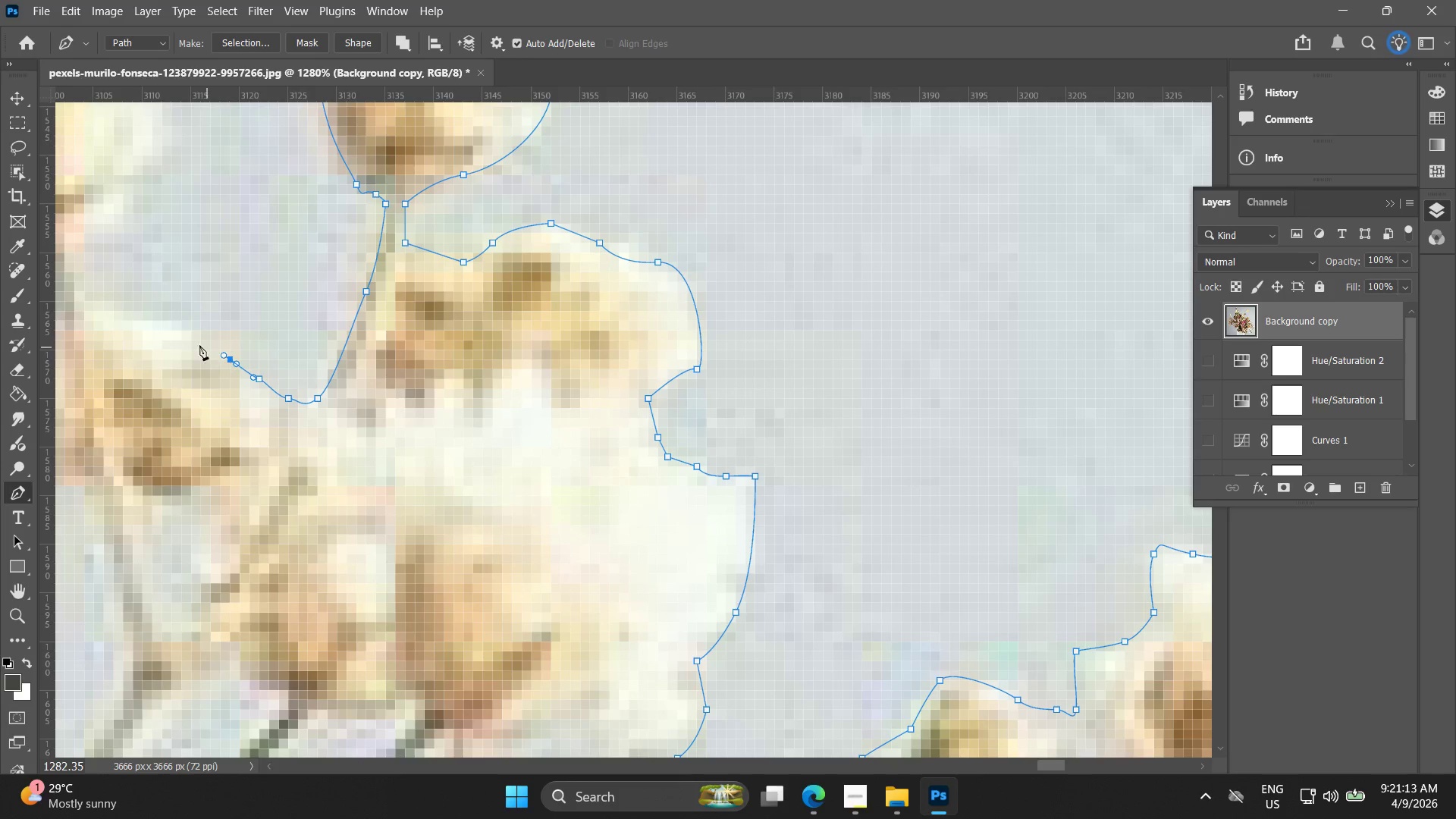 
hold_key(key=Space, duration=0.48)
 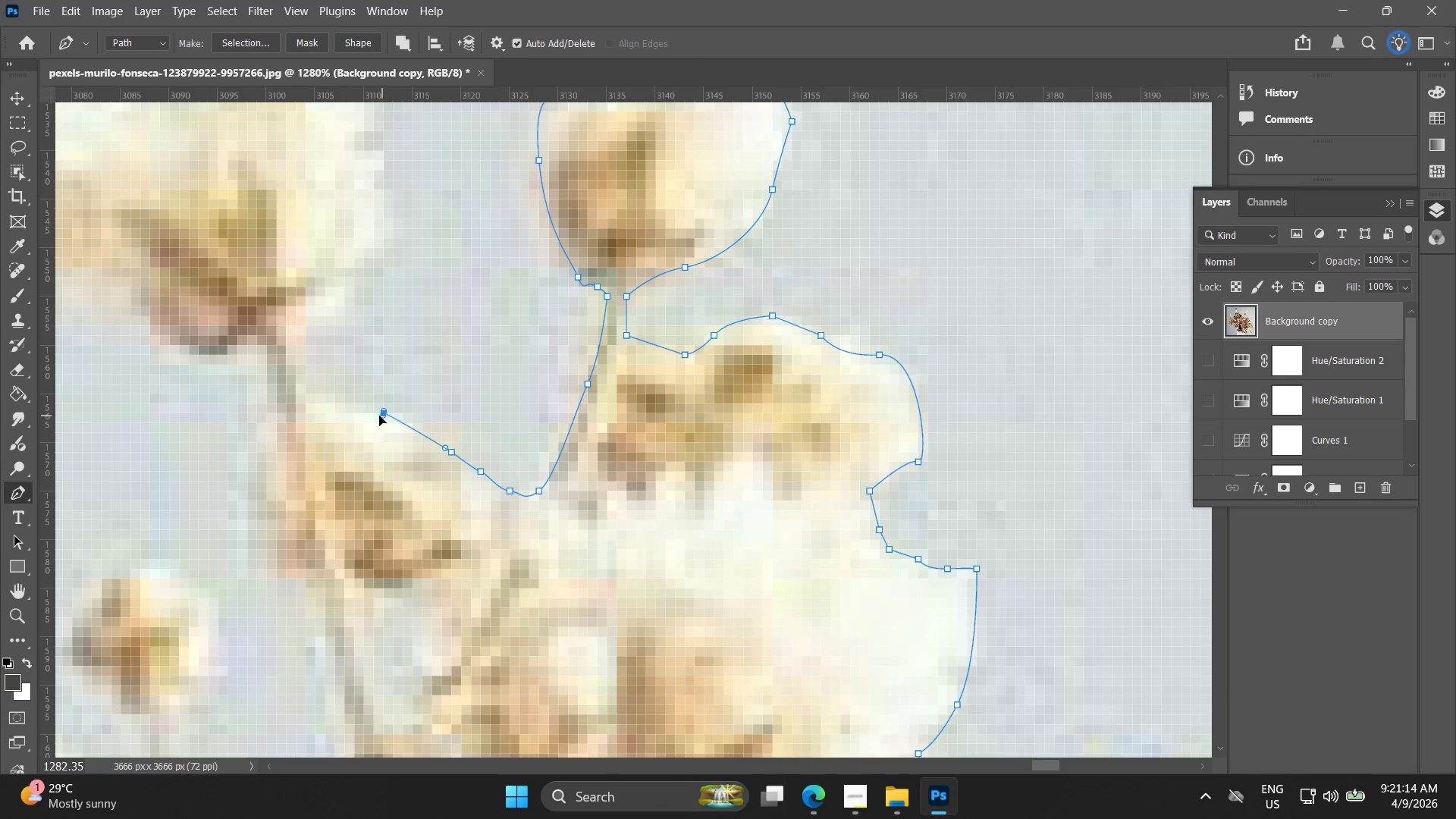 
left_click_drag(start_coordinate=[204, 350], to_coordinate=[425, 442])
 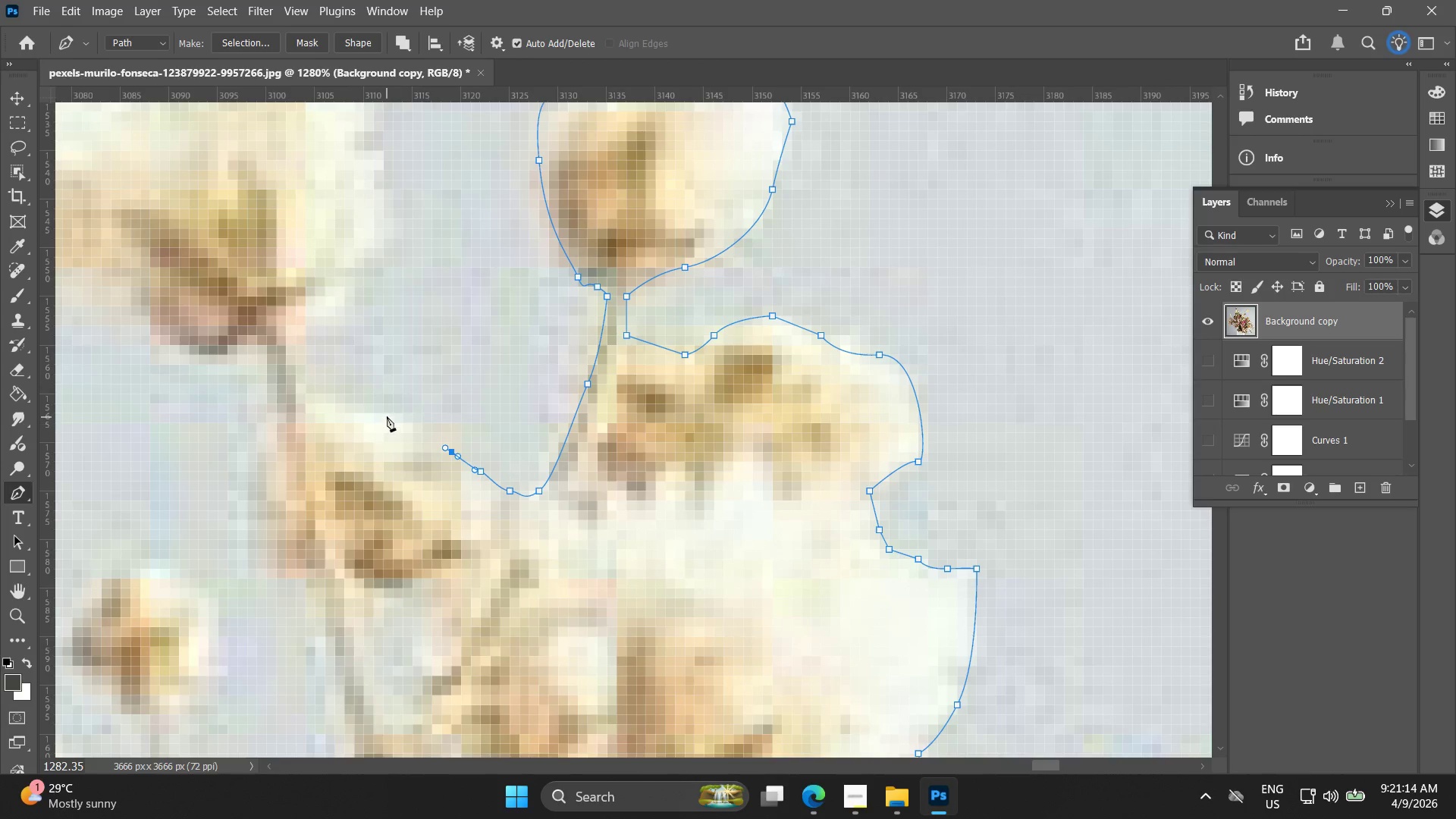 
left_click_drag(start_coordinate=[387, 416], to_coordinate=[350, 410])
 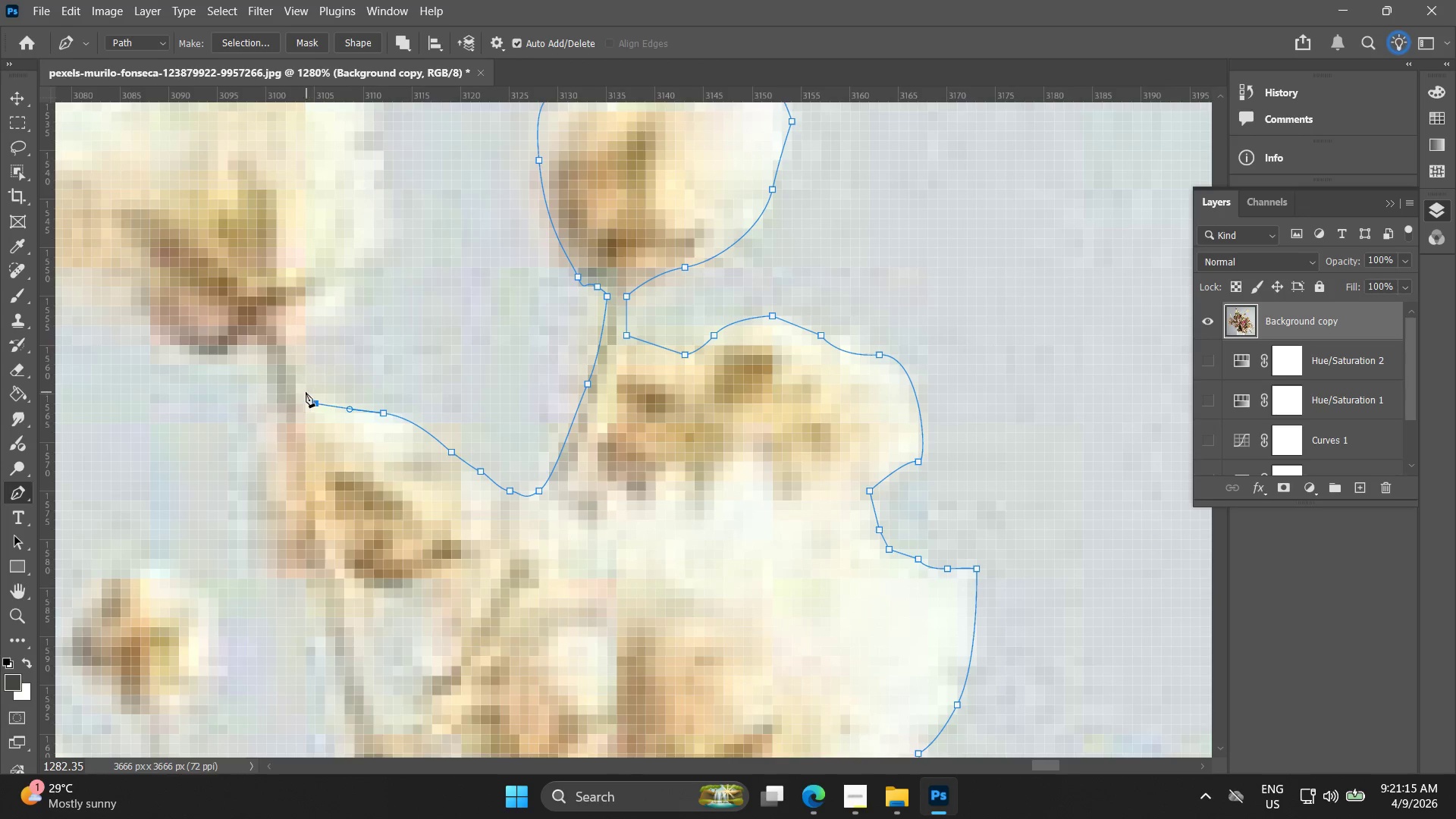 
left_click([299, 389])
 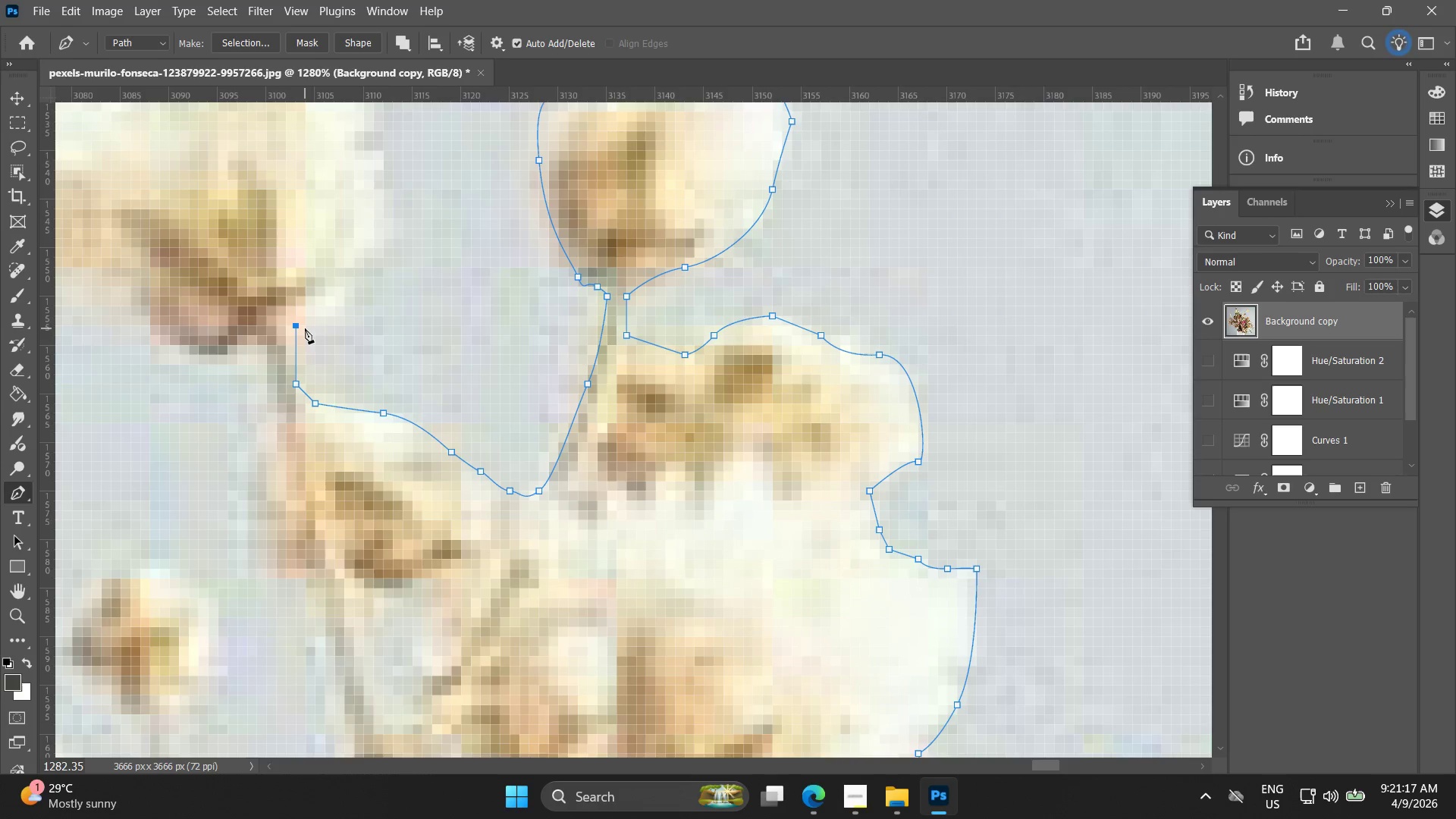 
left_click_drag(start_coordinate=[335, 299], to_coordinate=[369, 257])
 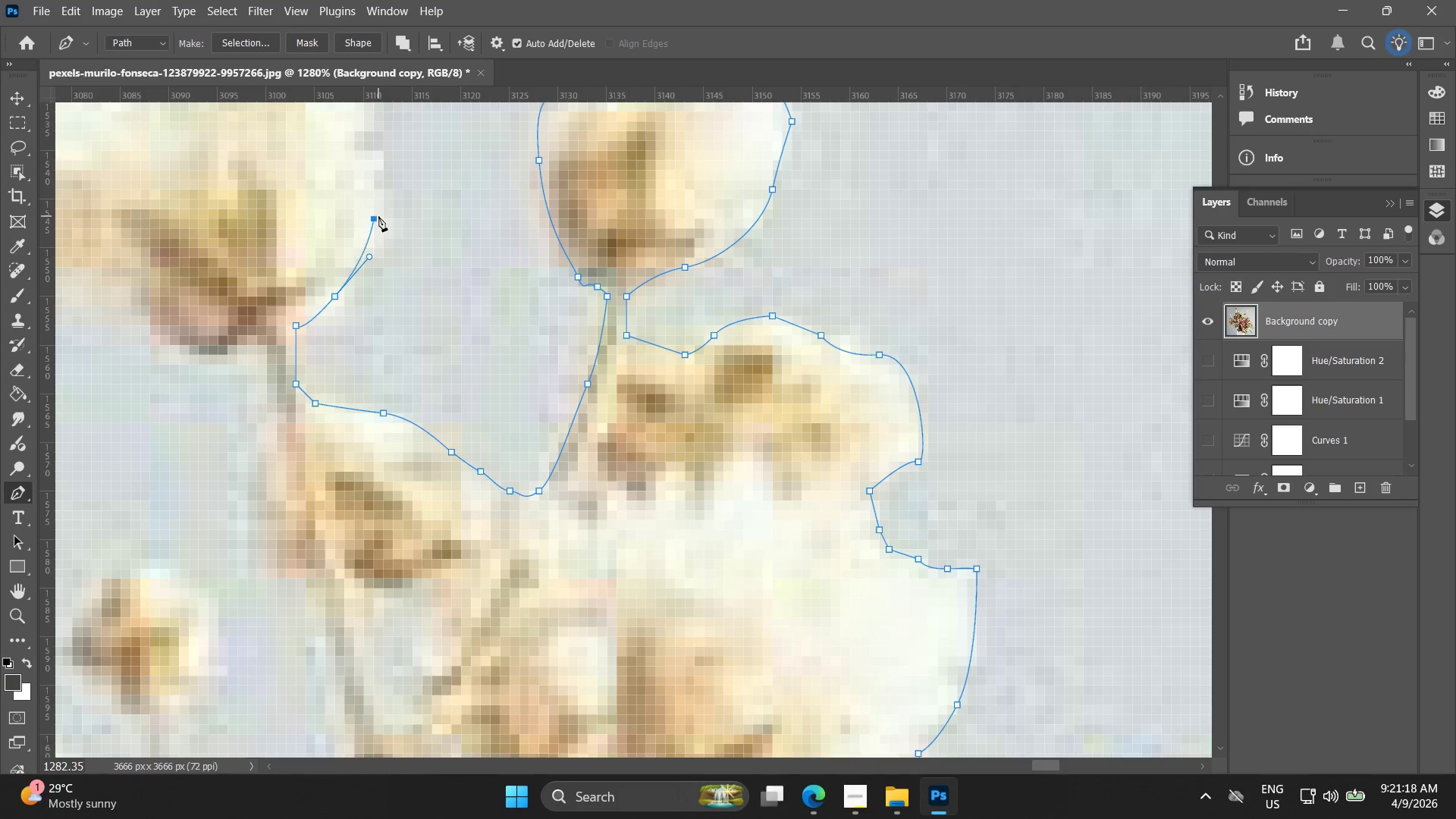 
hold_key(key=Space, duration=0.53)
 